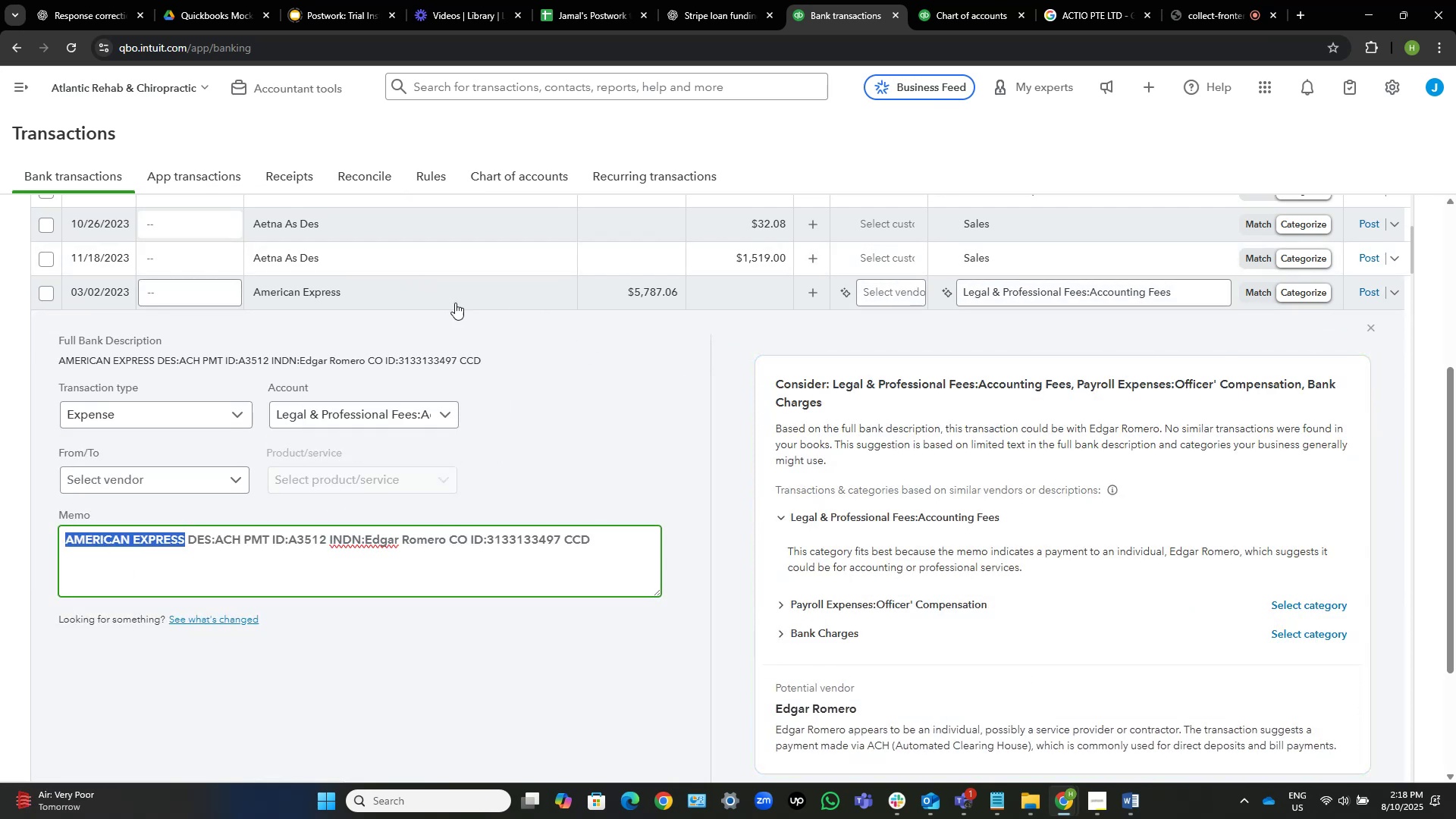 
mouse_move([997, 381])
 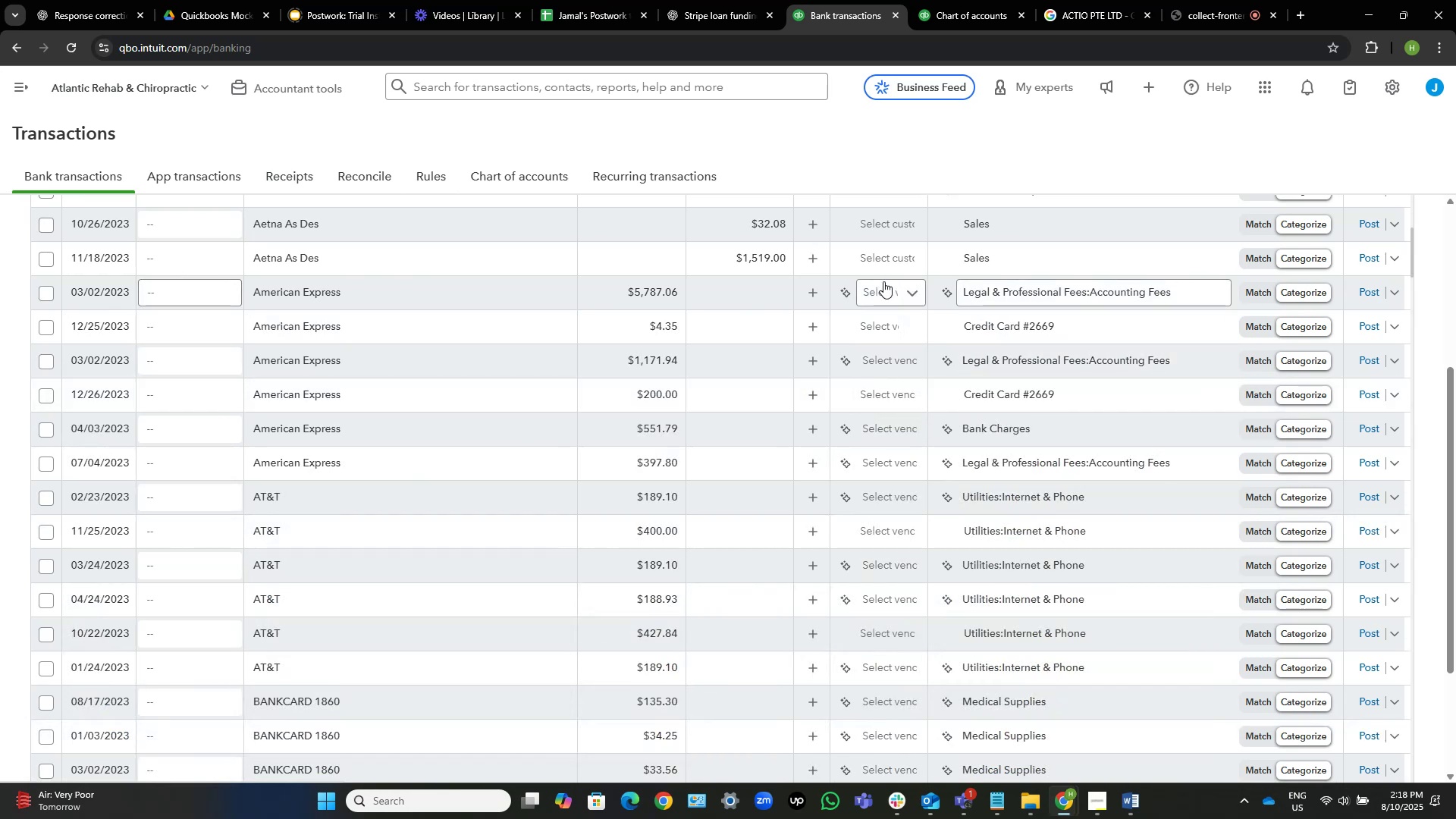 
left_click([884, 287])
 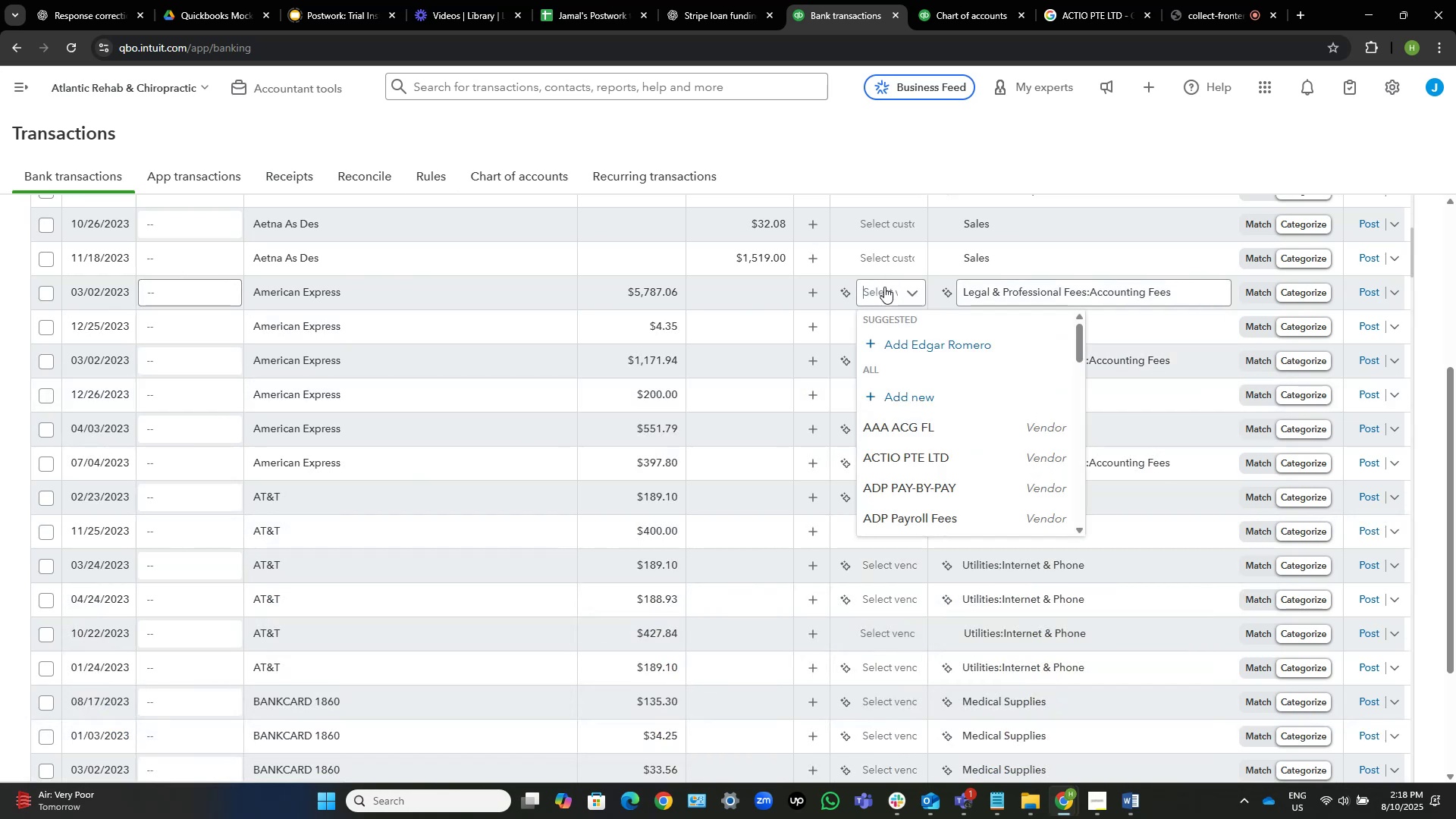 
key(Control+V)
 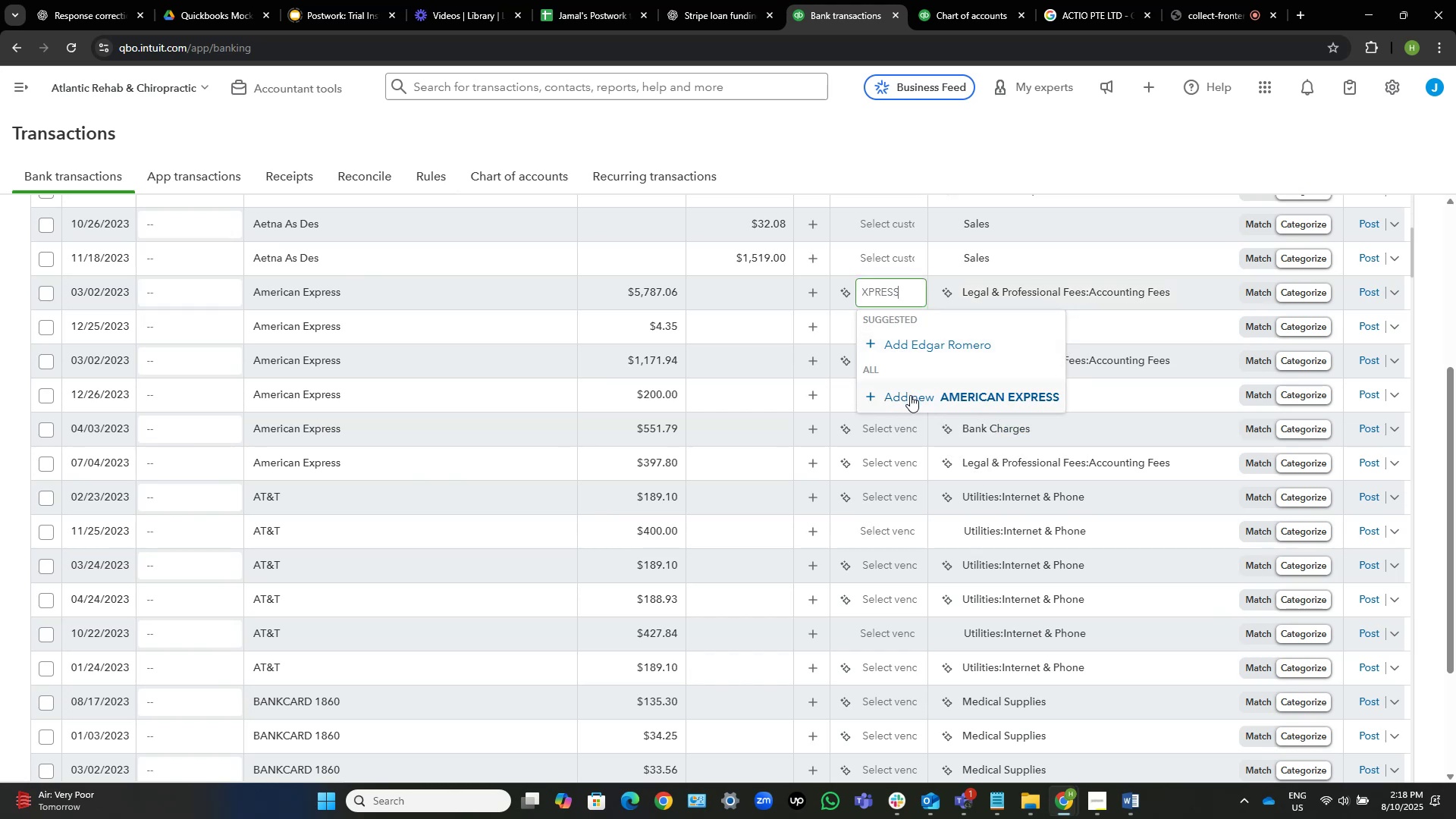 
left_click([909, 397])
 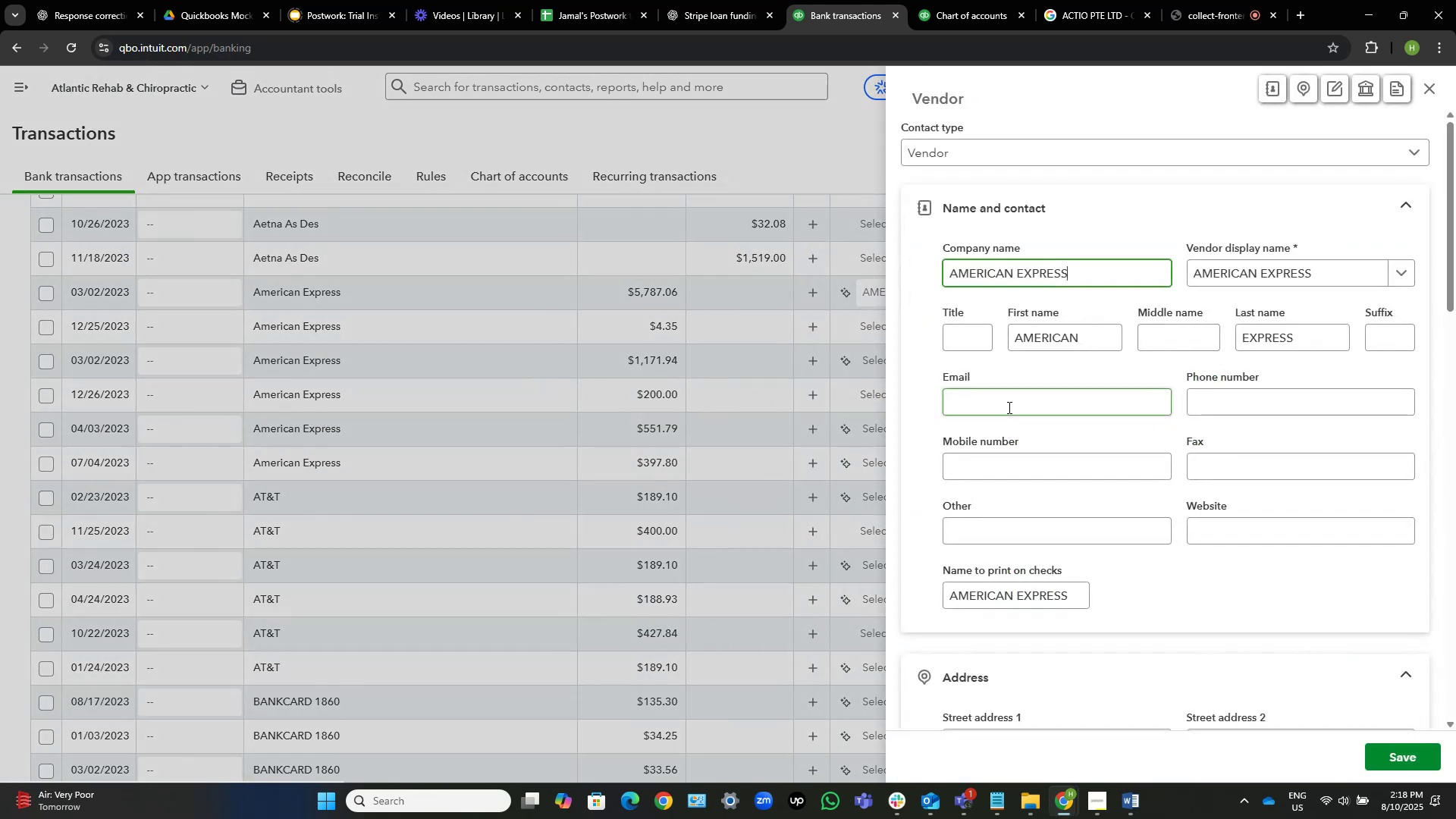 
key(Home)
 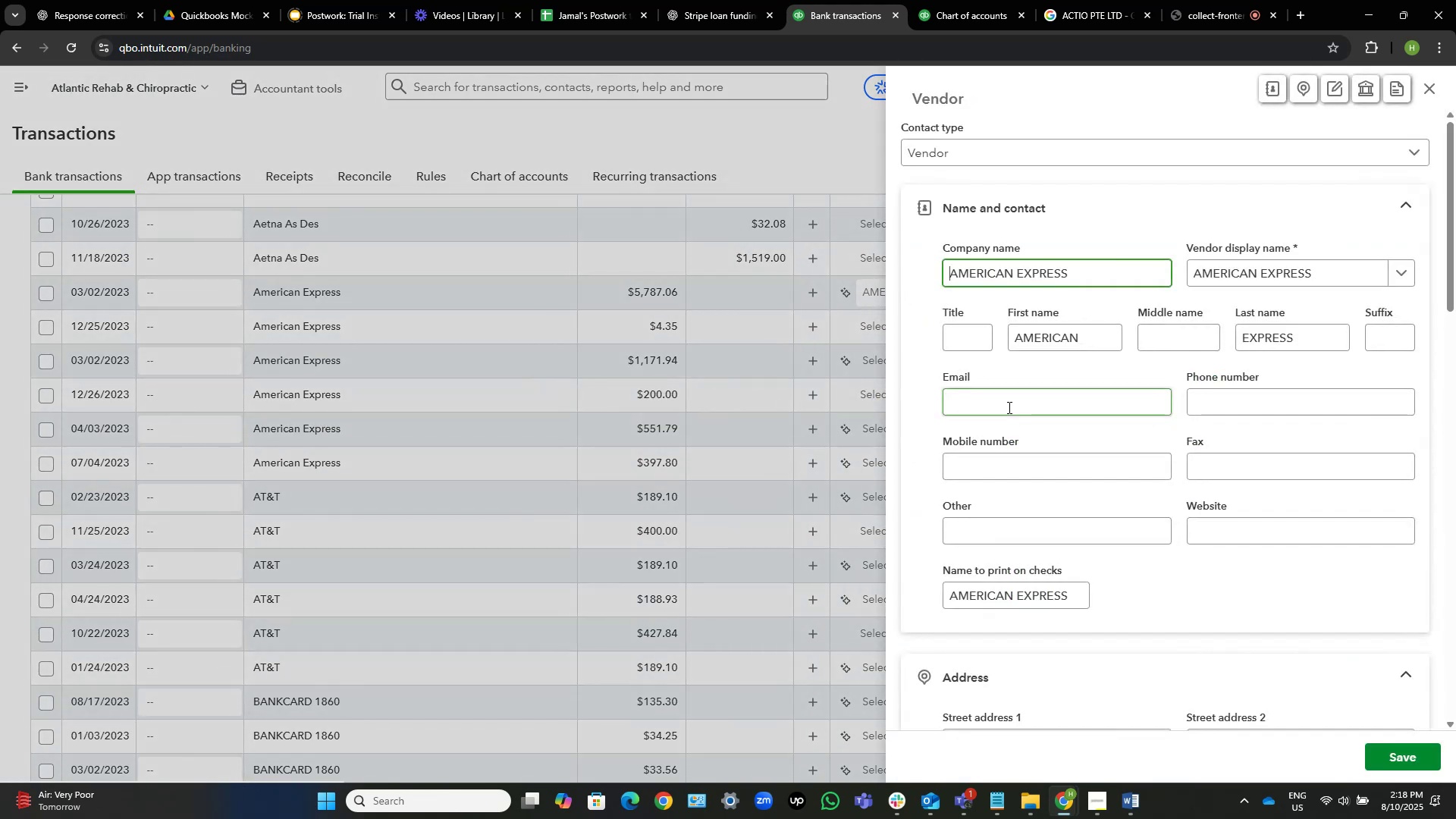 
key(Backspace)
 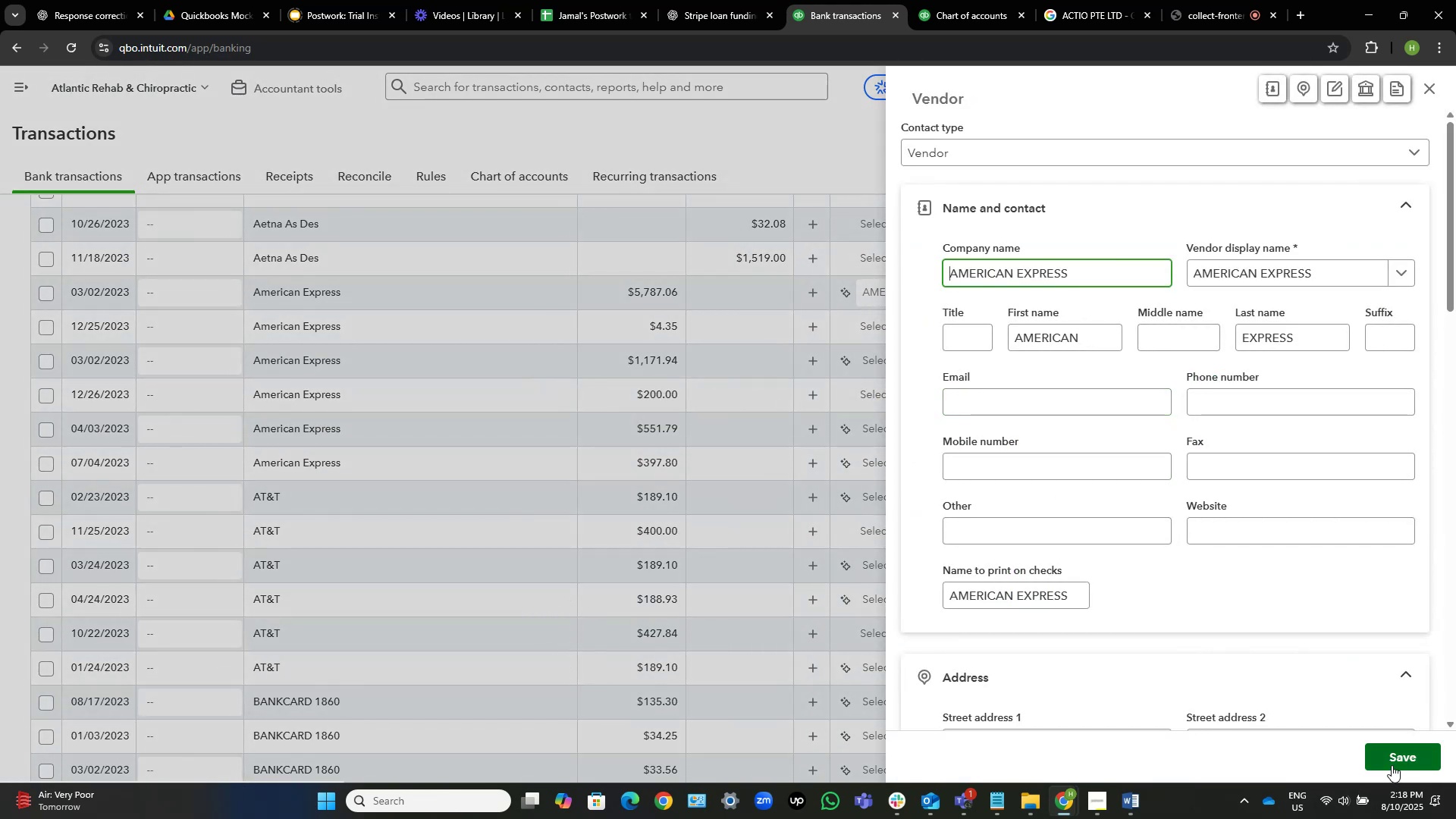 
left_click([1395, 758])
 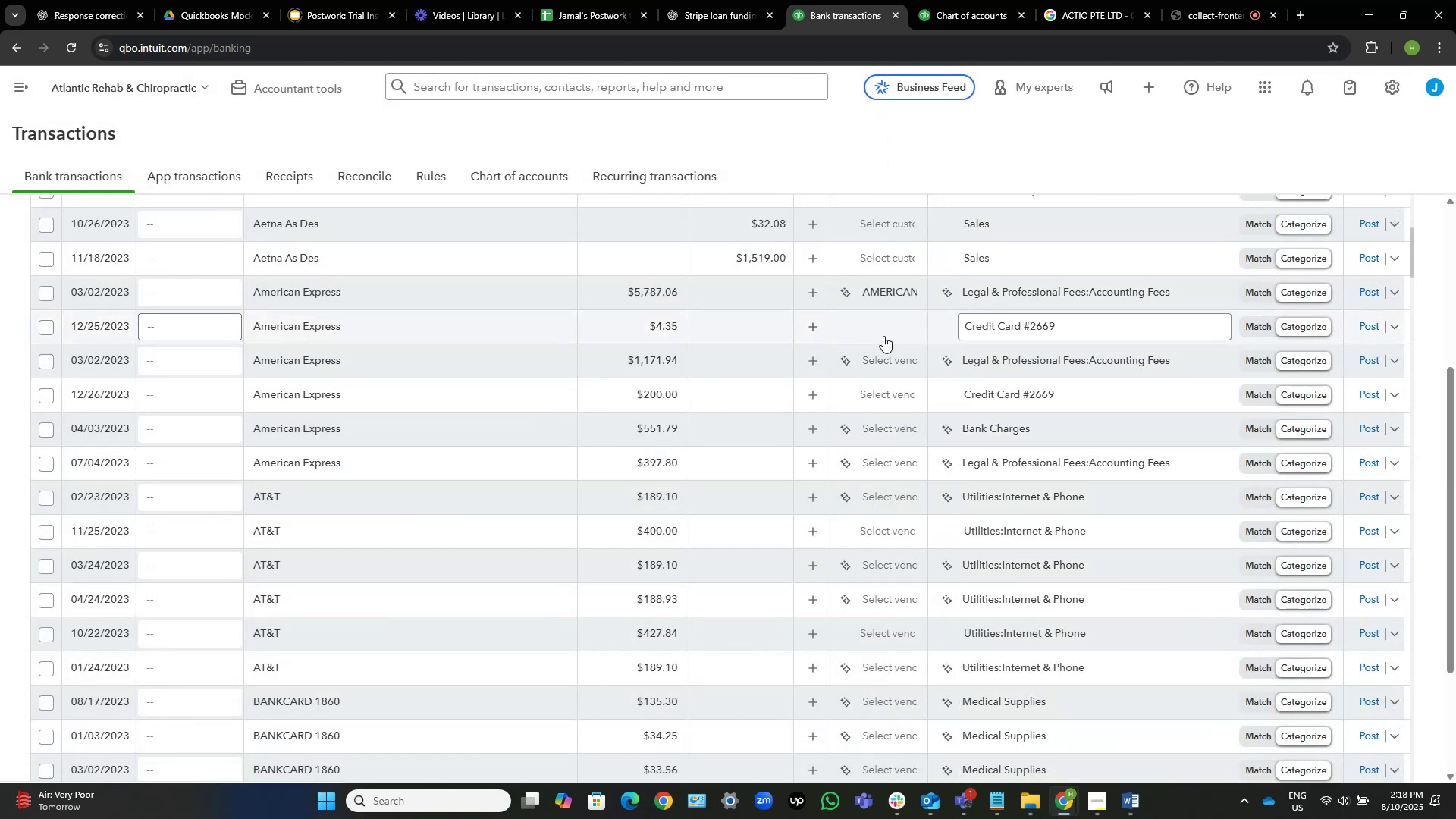 
left_click([890, 320])
 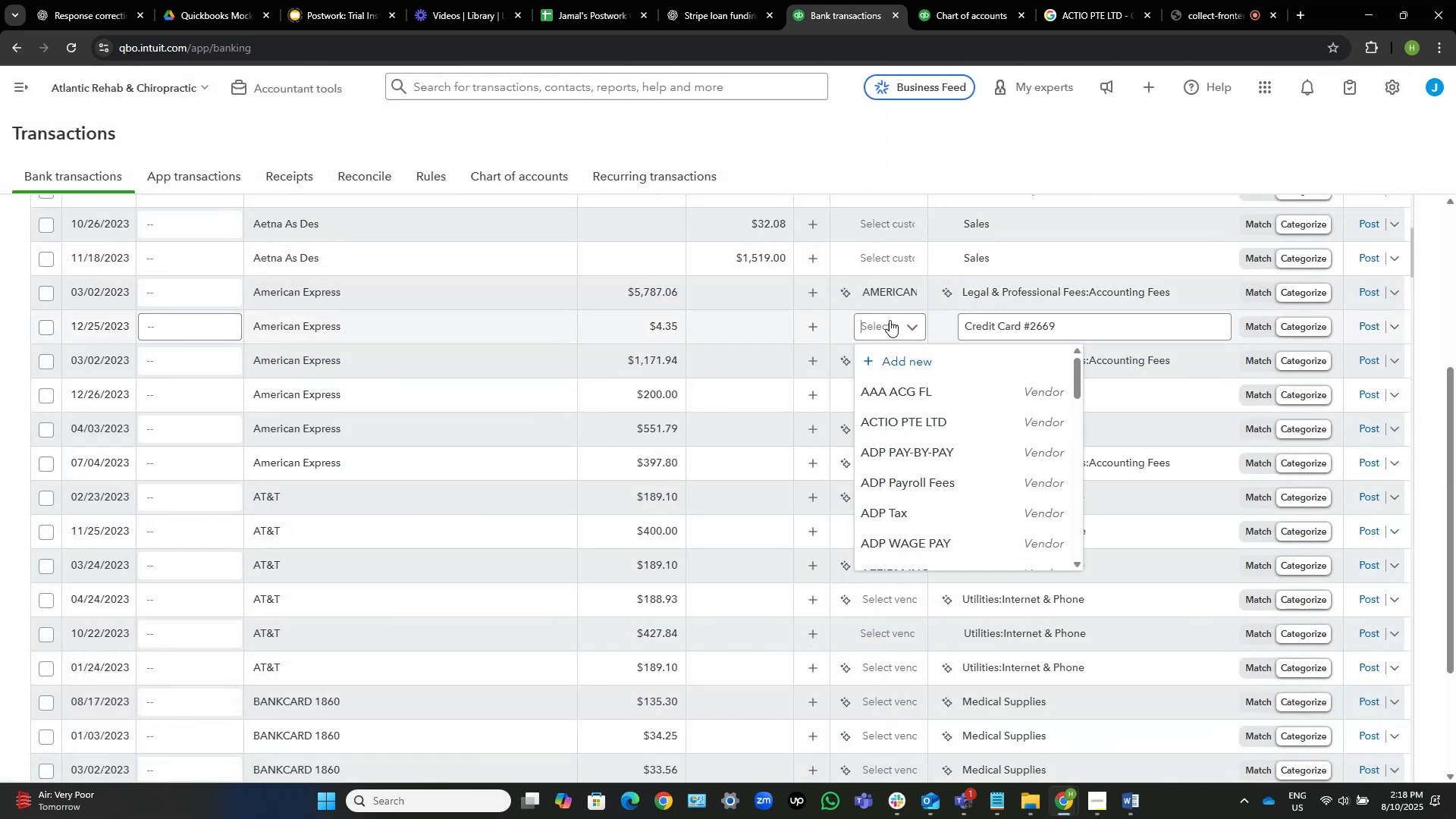 
key(Control+V)
 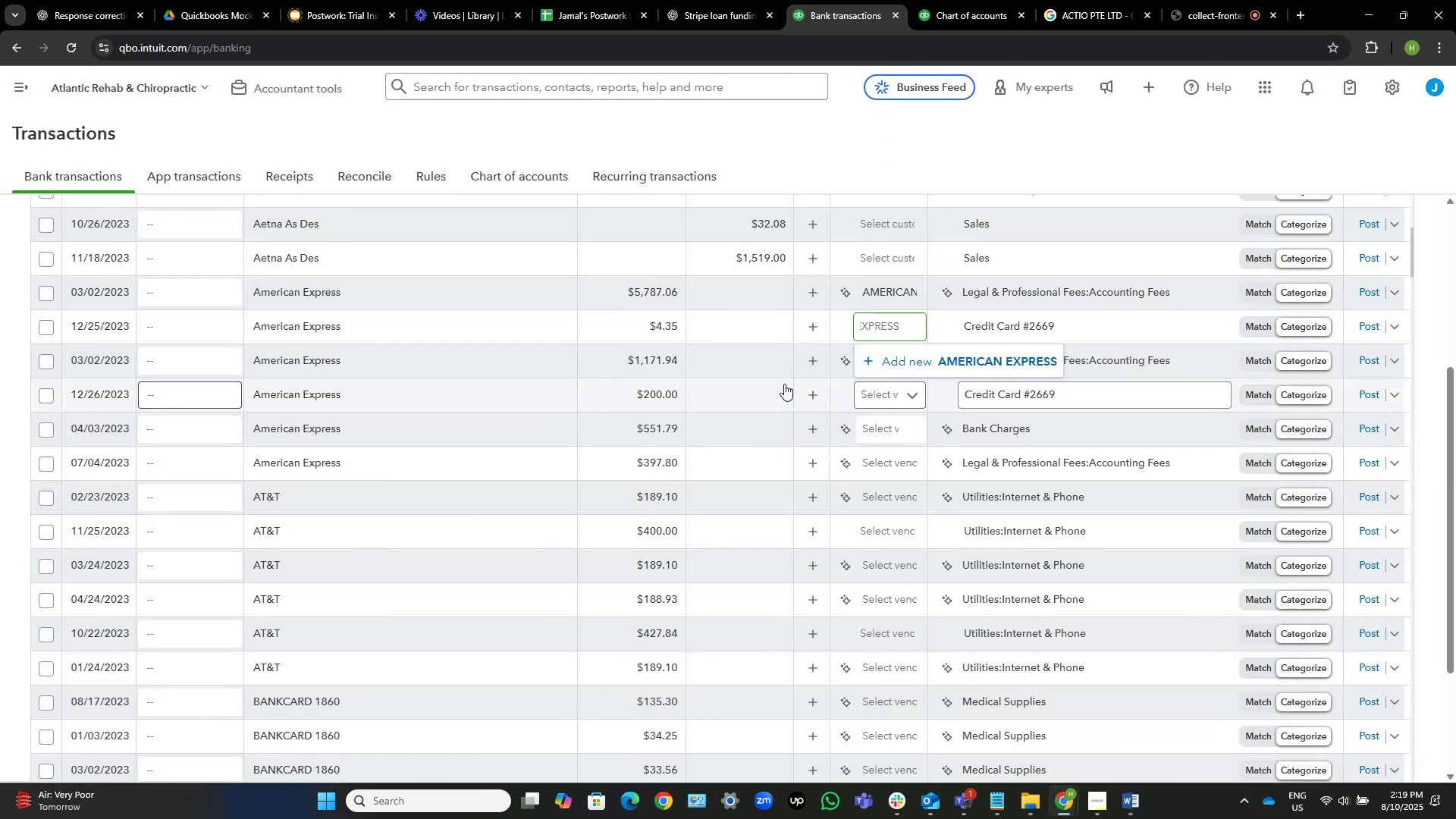 
left_click([878, 429])
 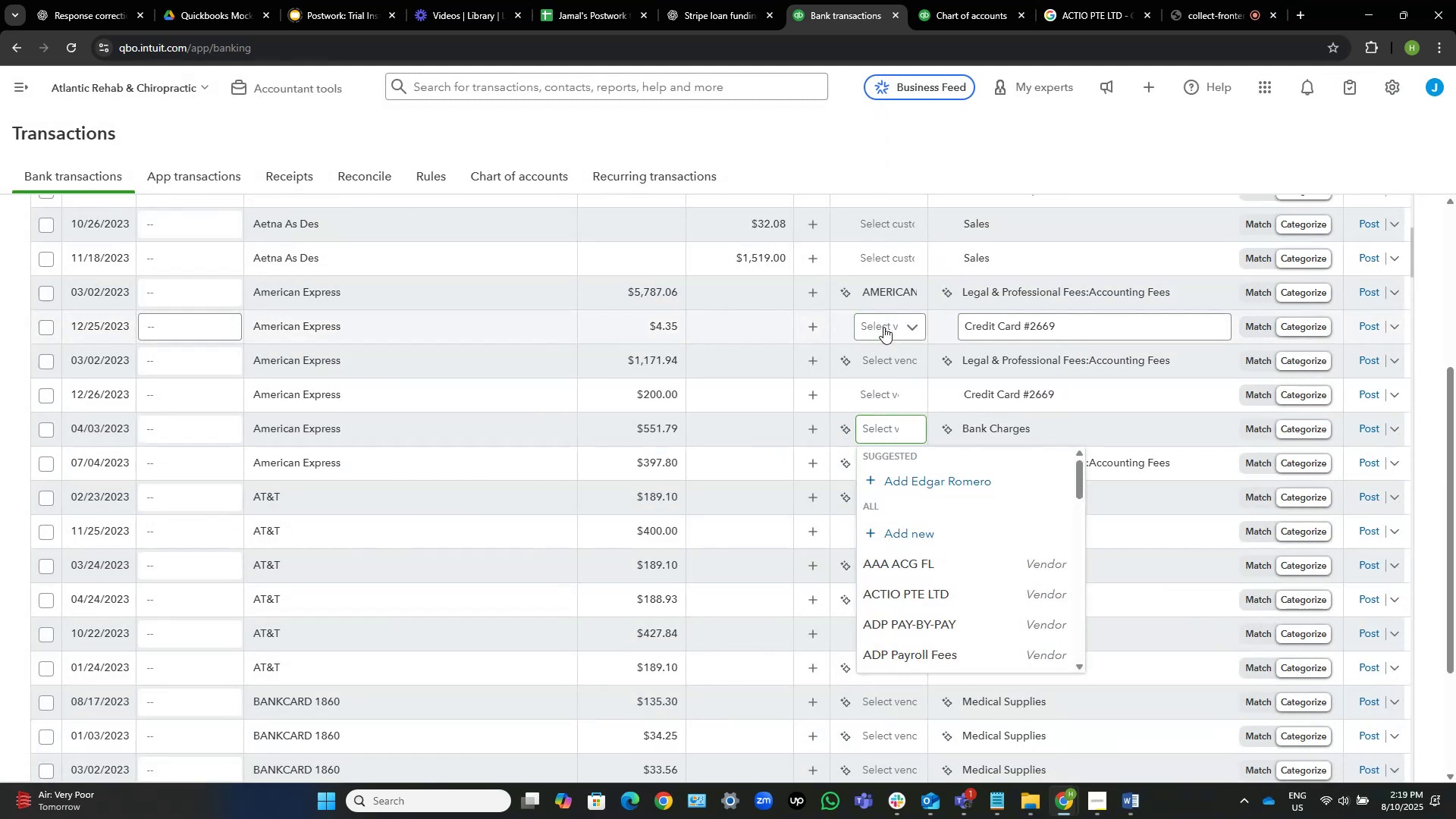 
left_click([883, 327])
 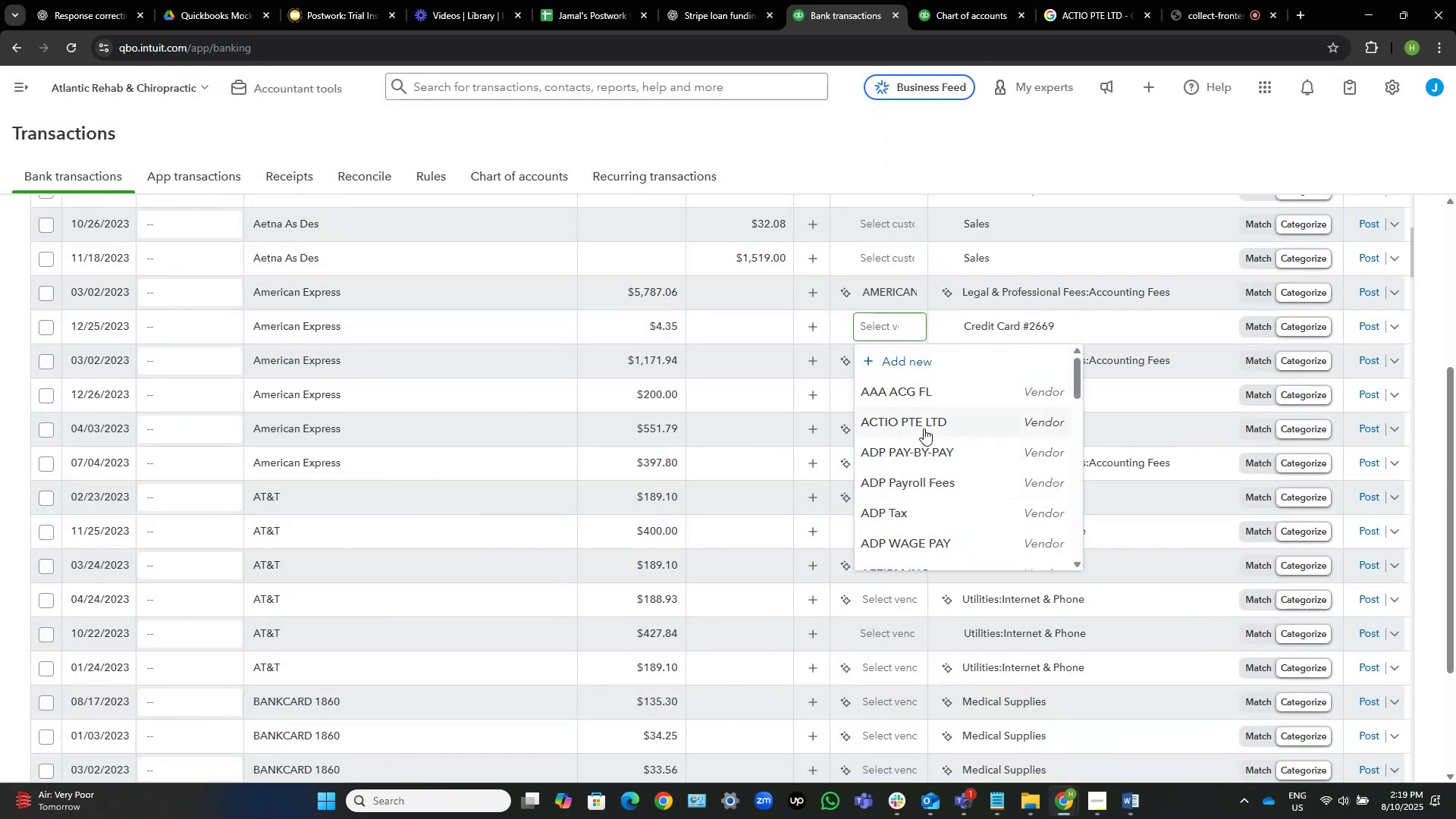 
scroll: coordinate [940, 471], scroll_direction: down, amount: 17.0
 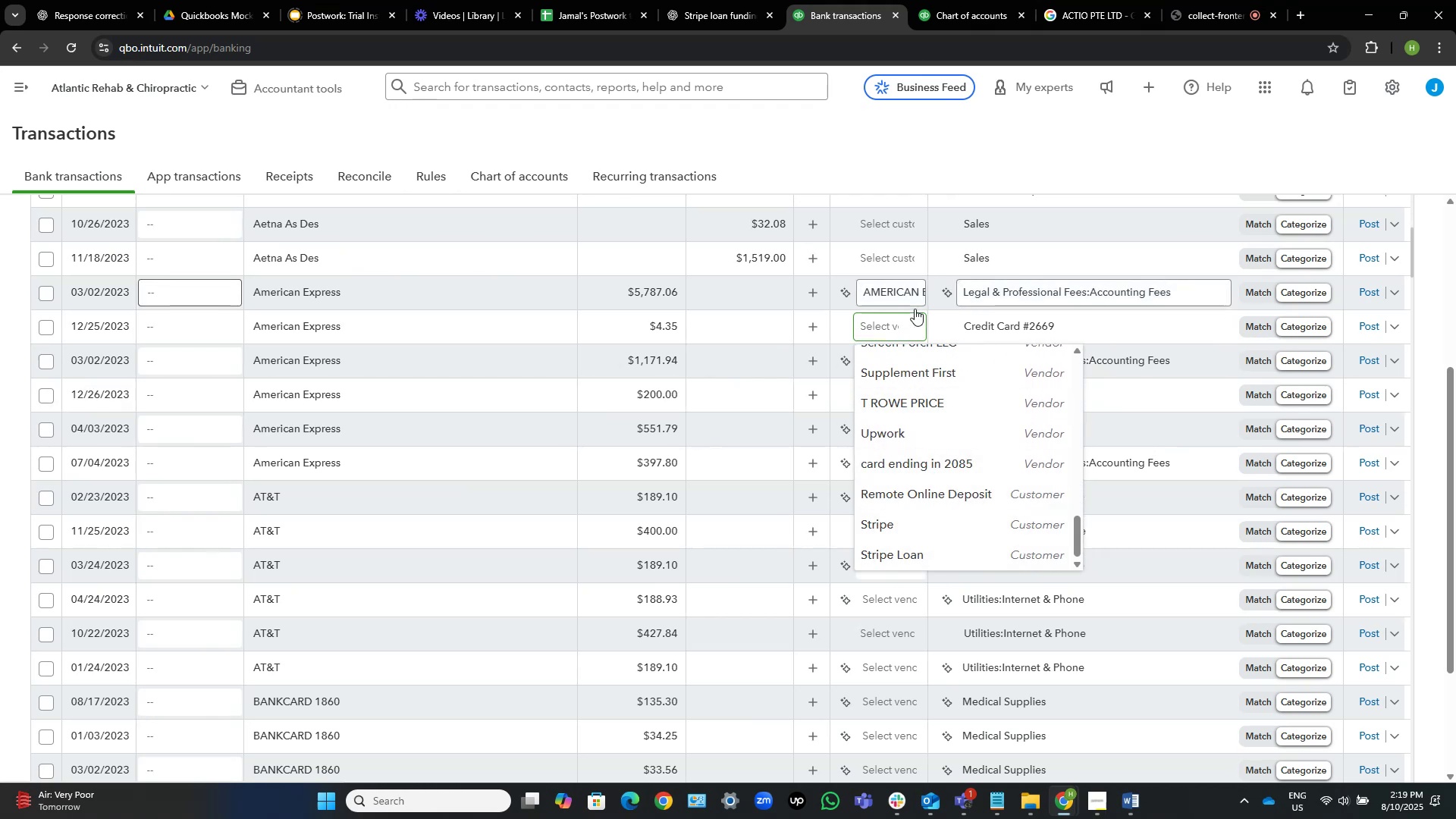 
left_click([879, 324])
 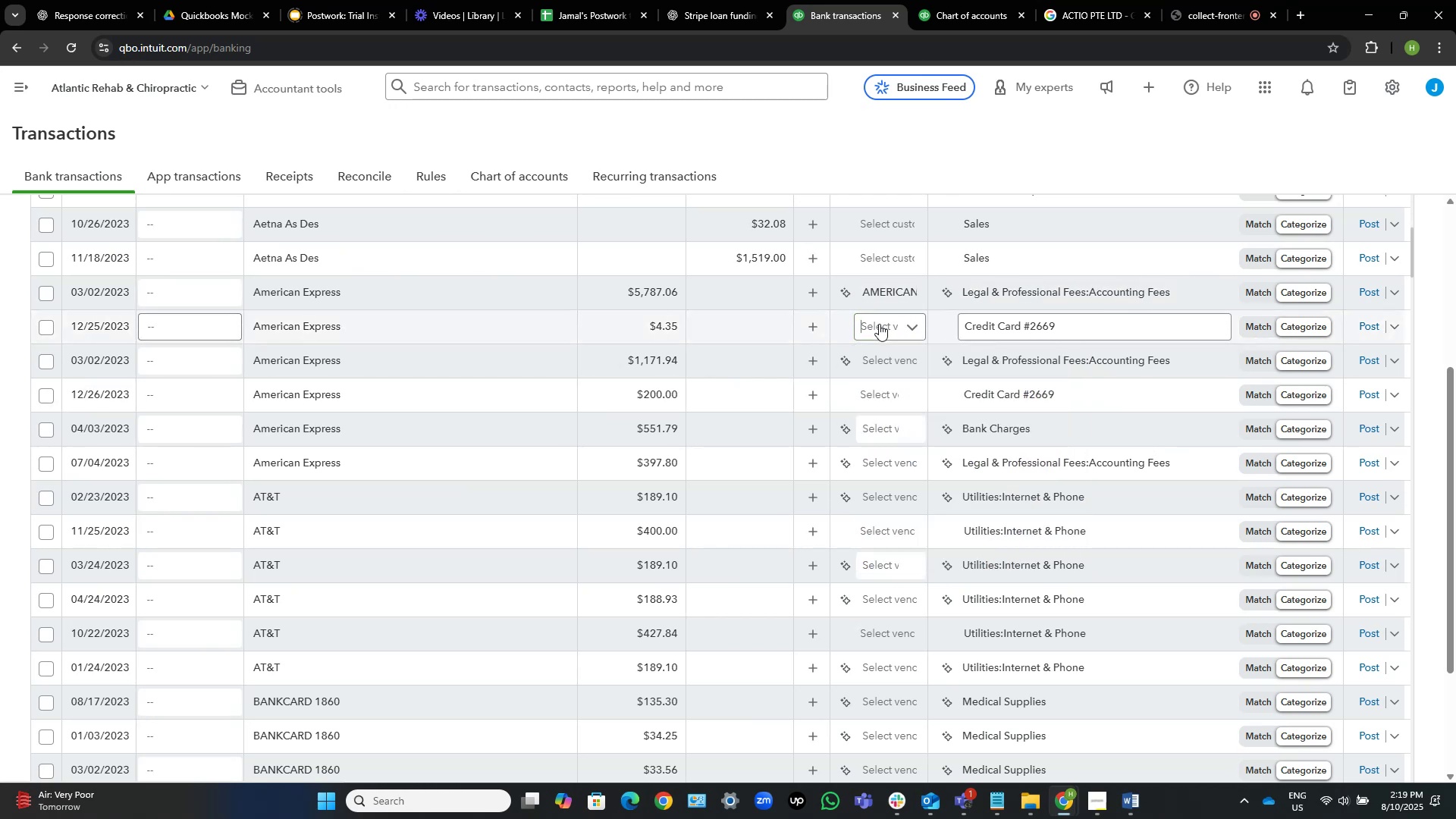 
left_click([879, 324])
 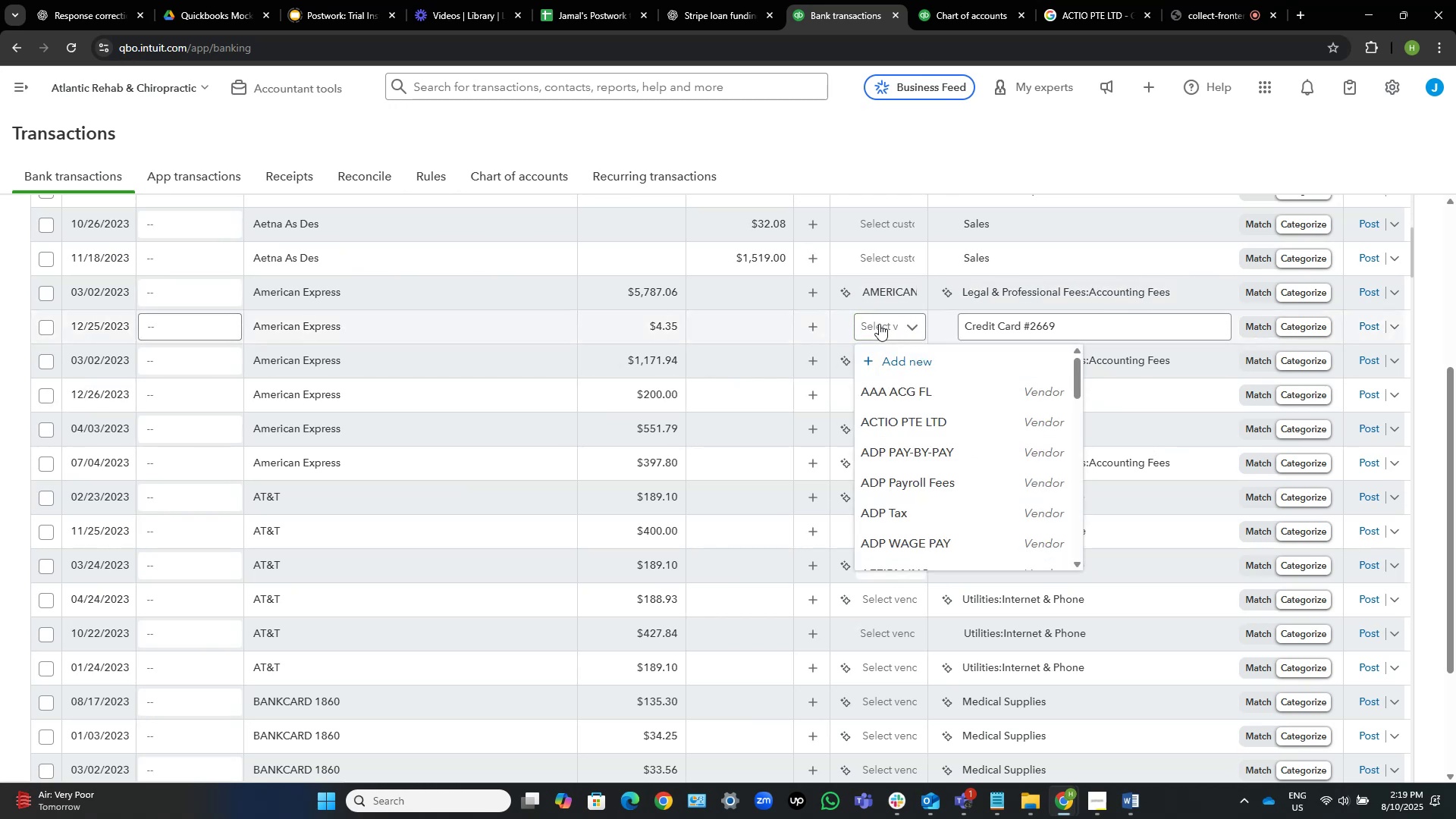 
type(amr)
 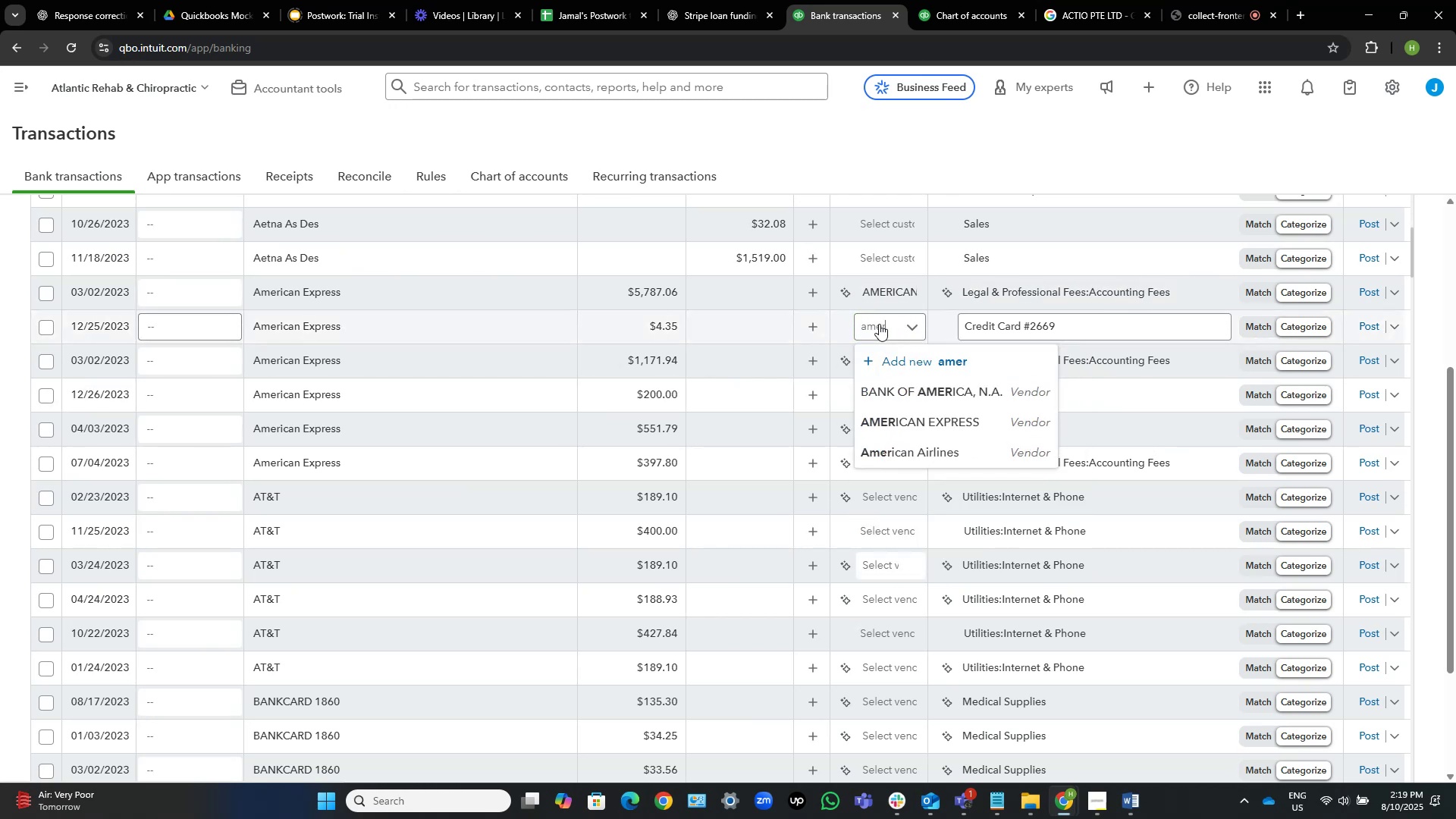 
hold_key(key=E, duration=0.35)
 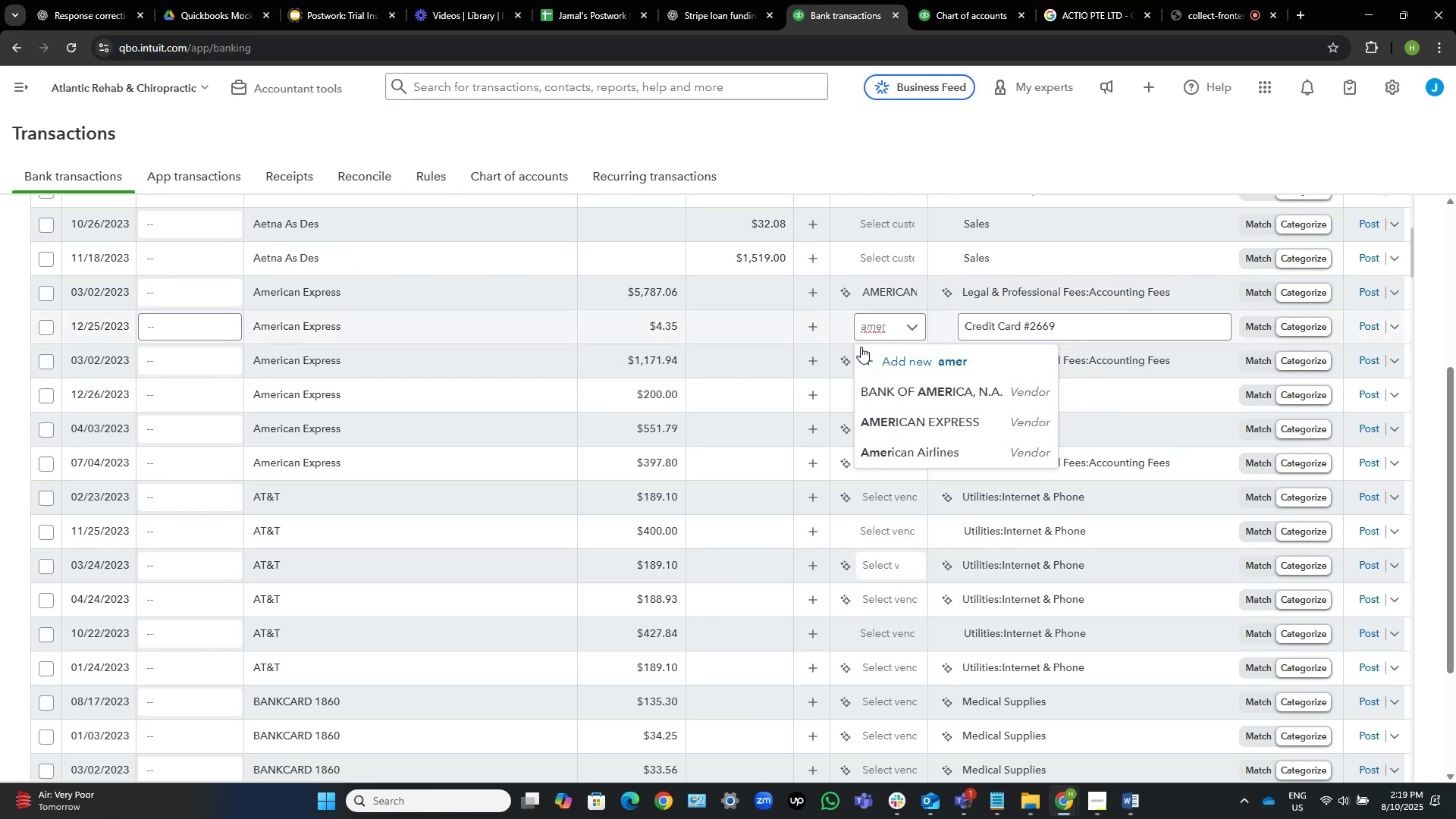 
left_click([915, 427])
 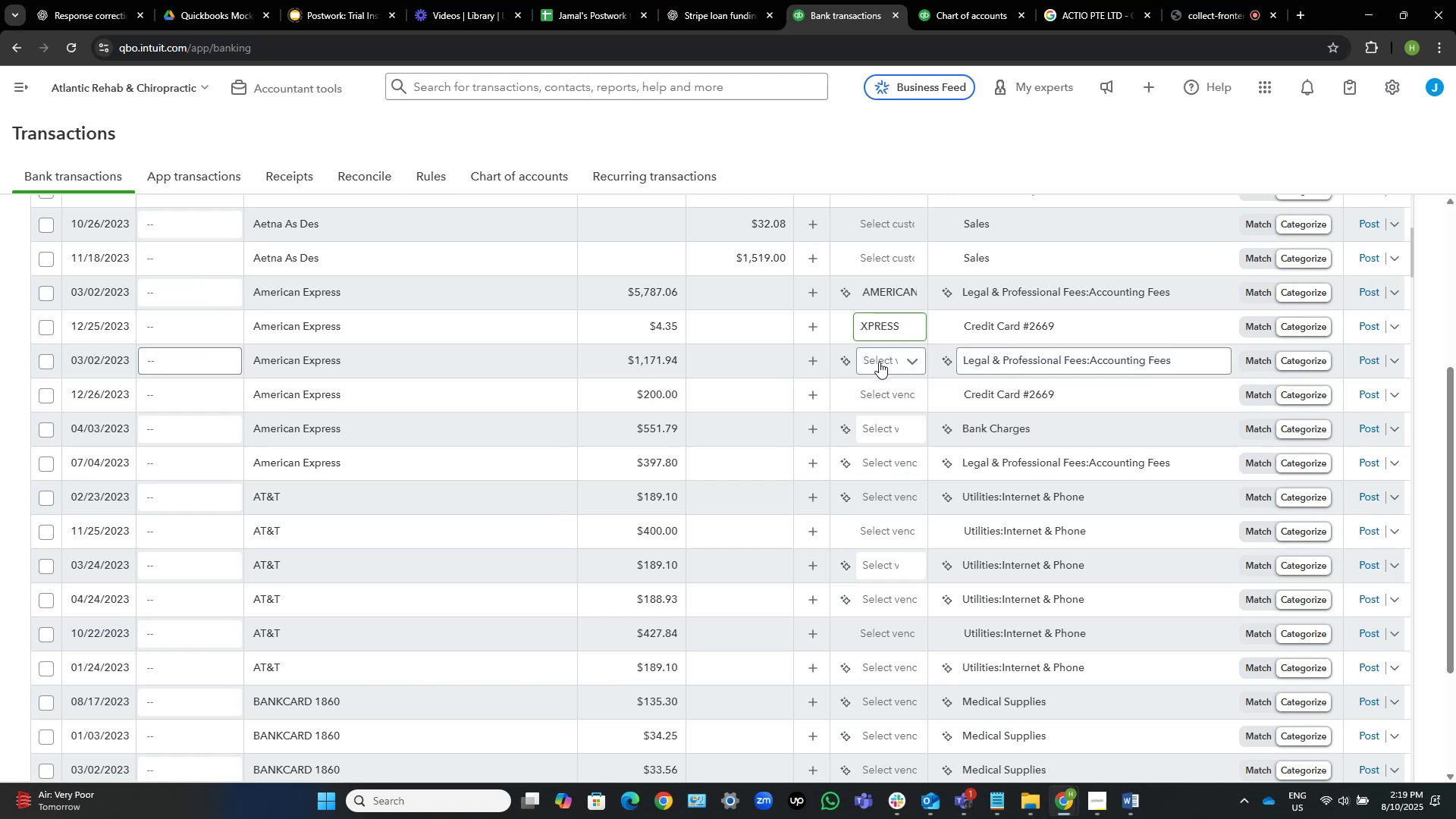 
left_click([879, 362])
 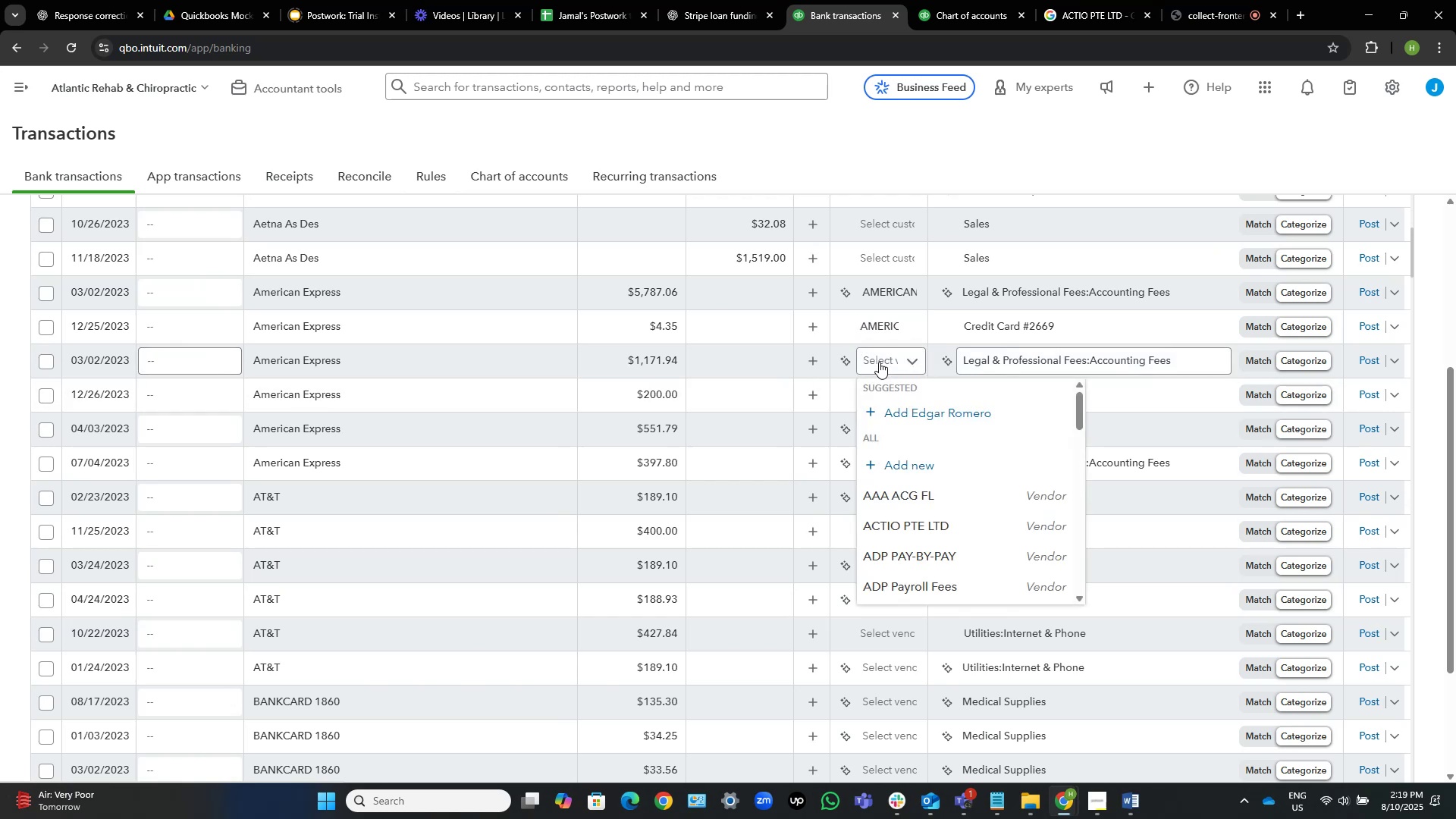 
key(Control+V)
 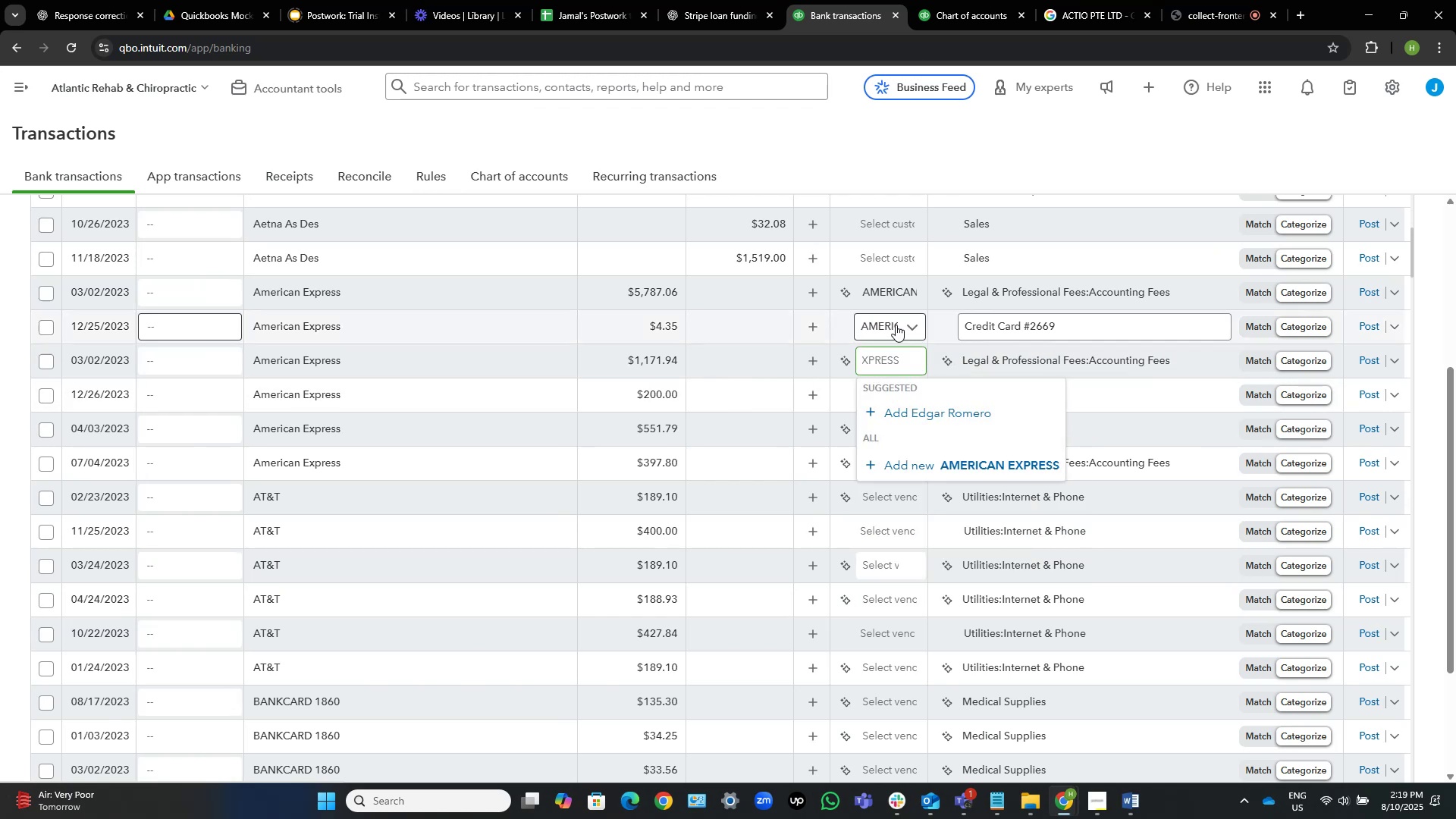 
hold_key(key=Backspace, duration=0.77)
 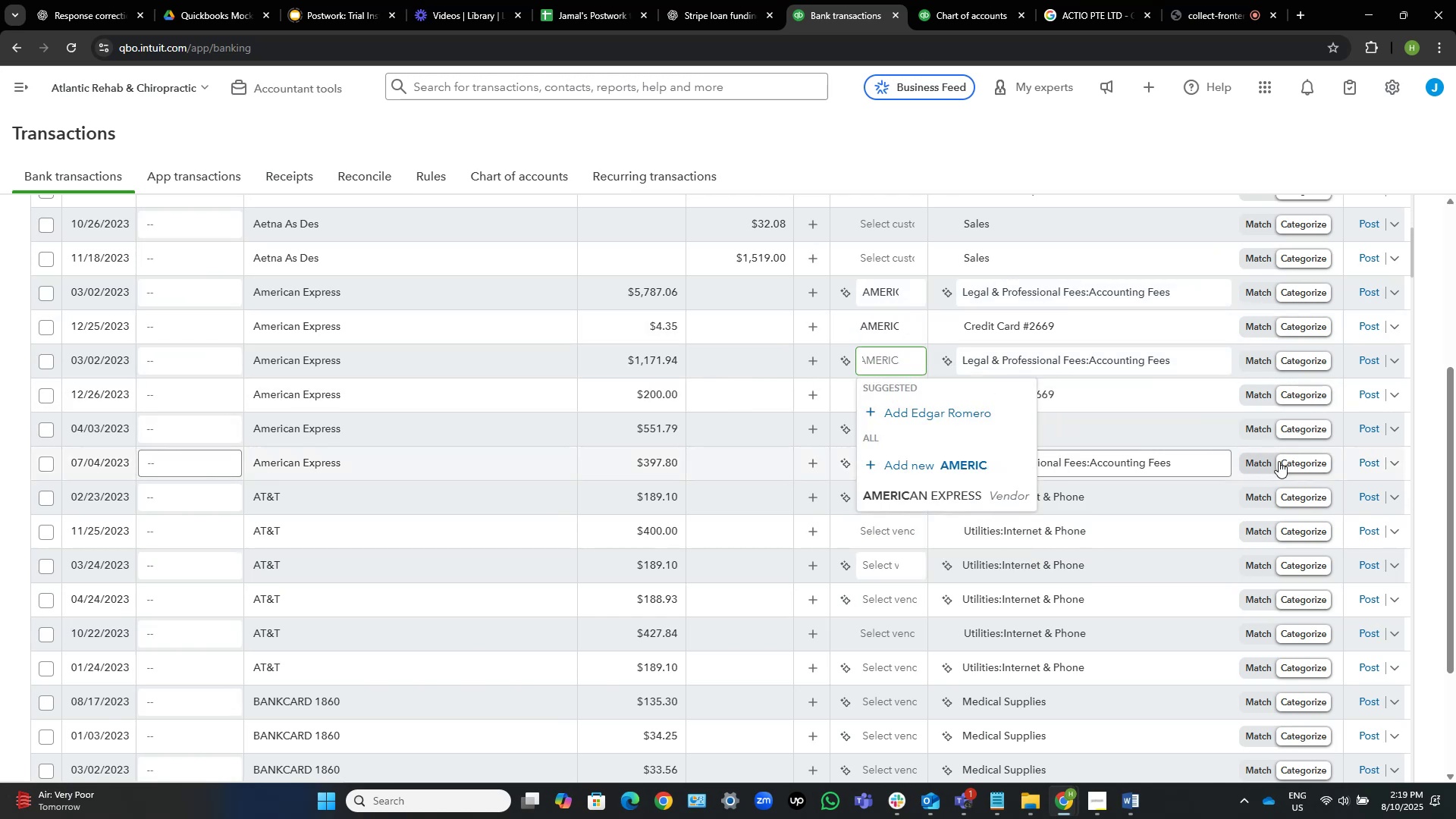 
key(Control+Shift+ArrowLeft)
 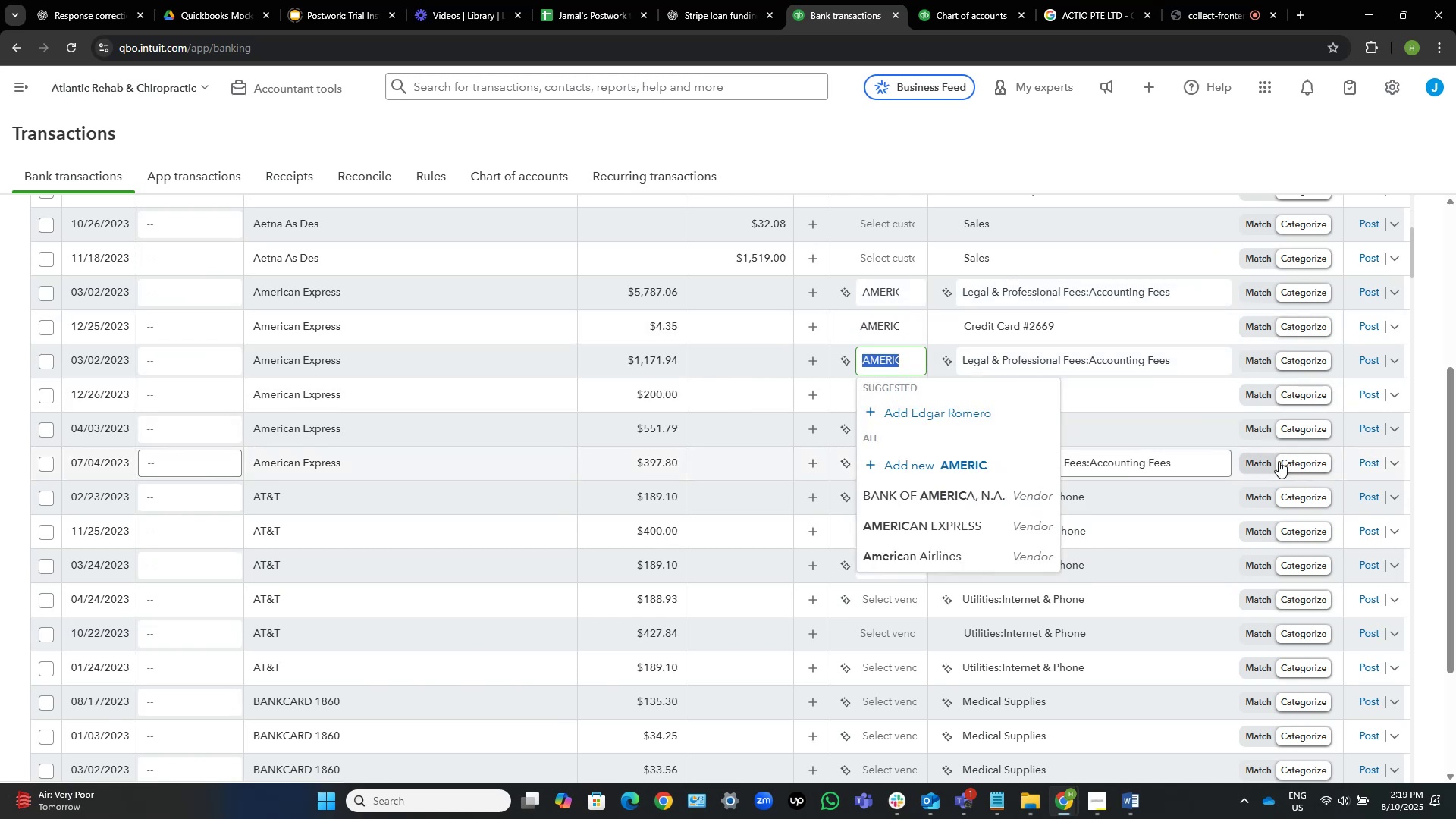 
key(Control+C)
 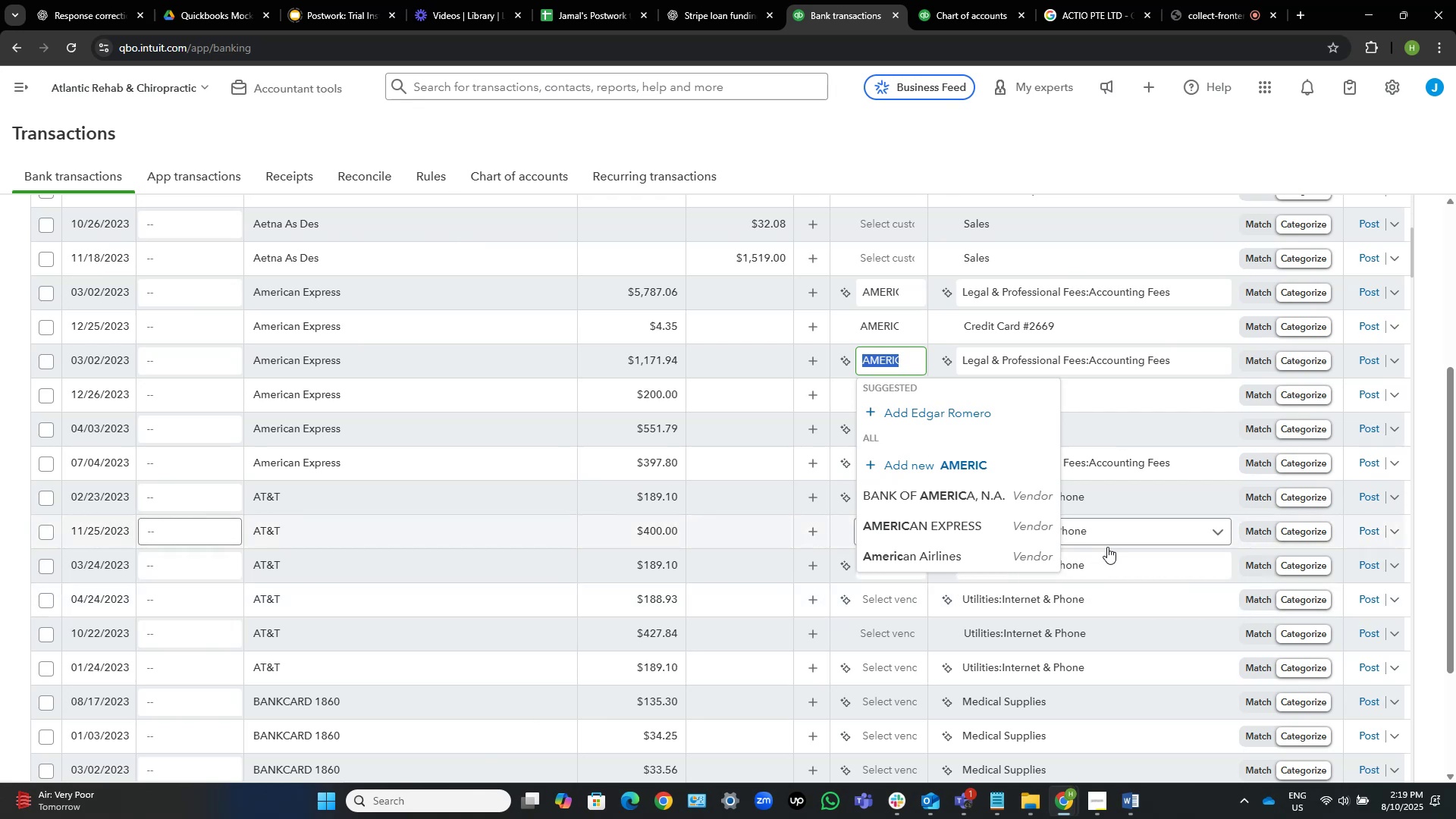 
key(Control+Shift+ArrowLeft)
 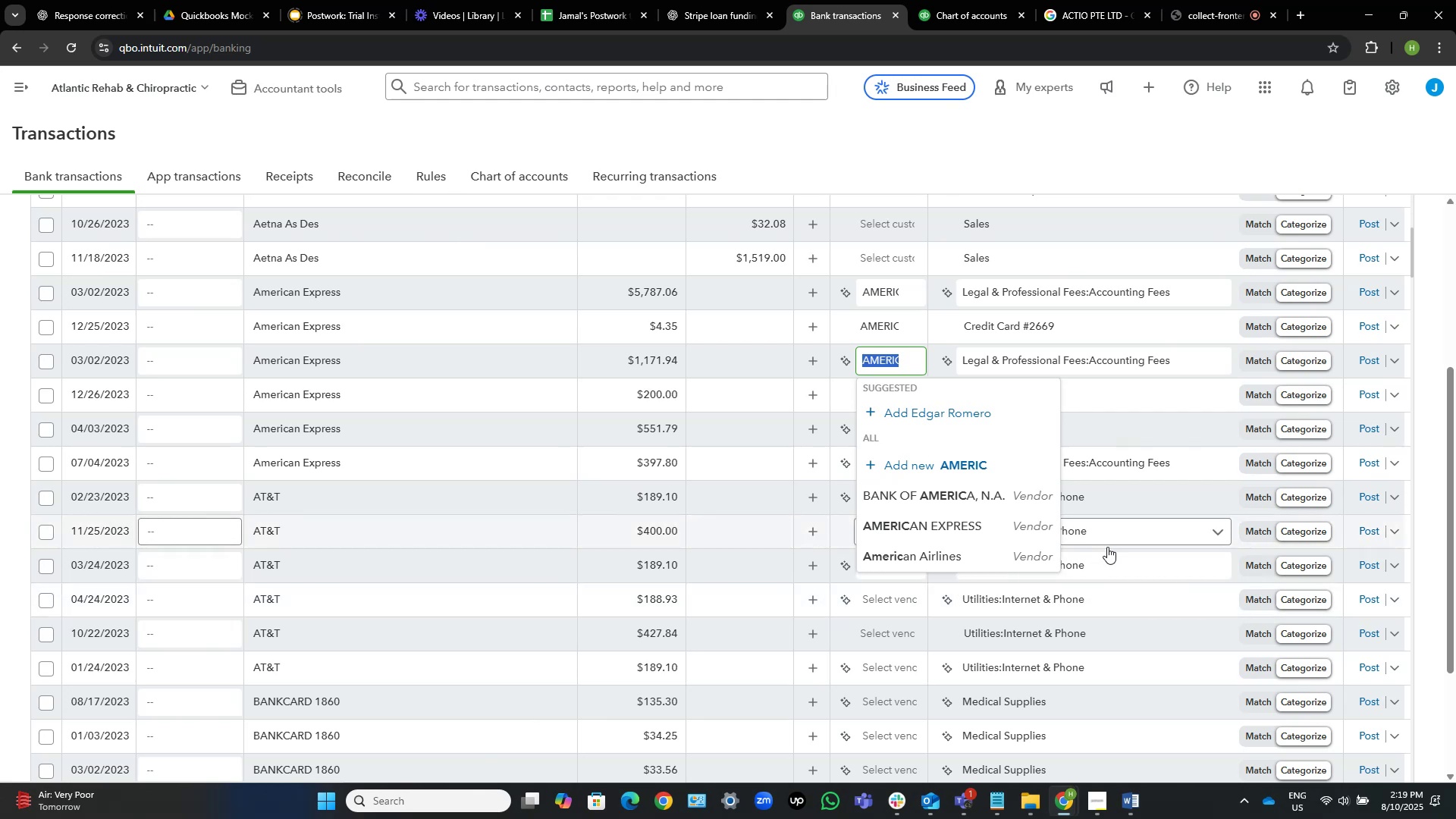 
type(express)
 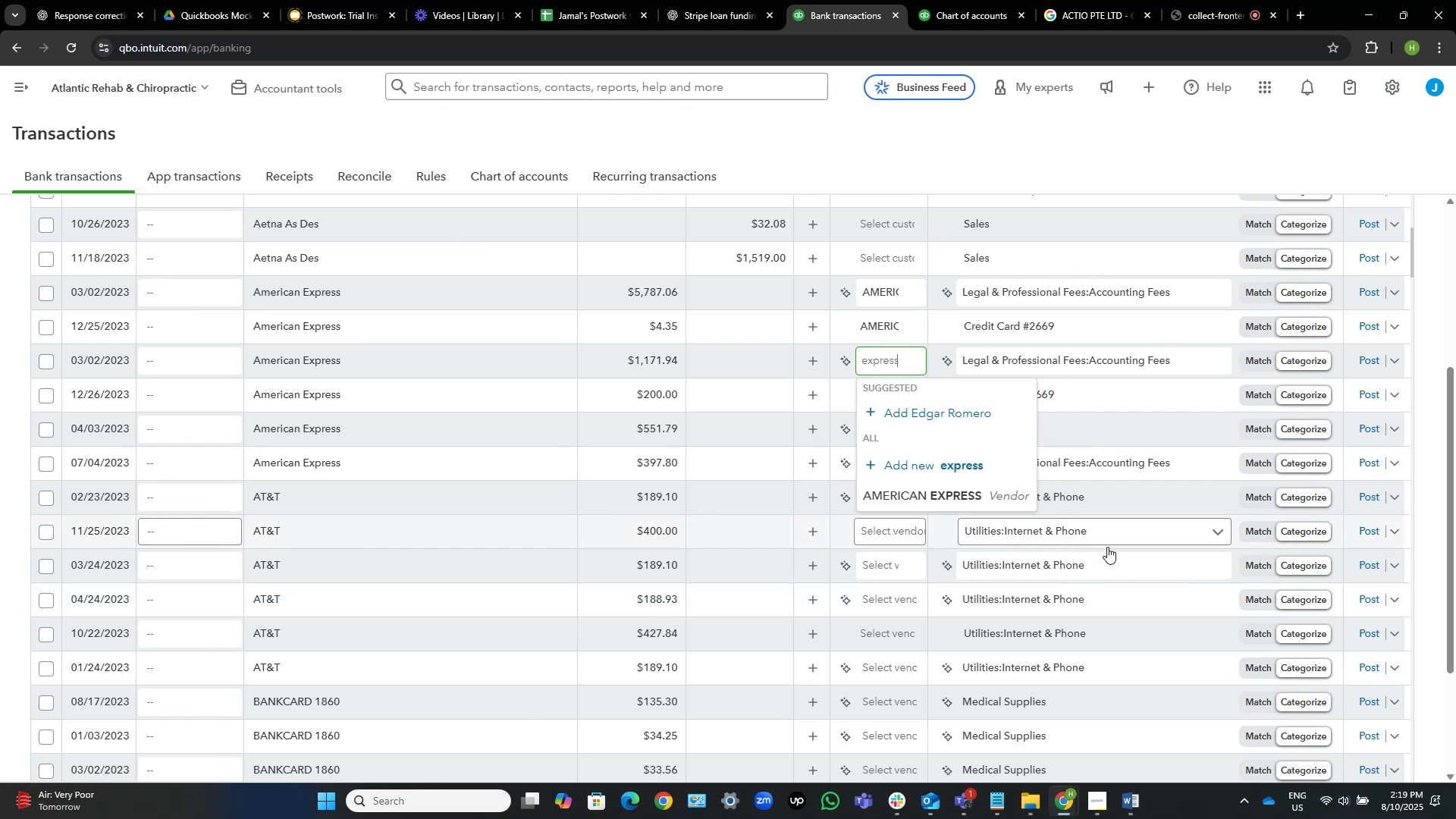 
key(Control+Shift+ArrowLeft)
 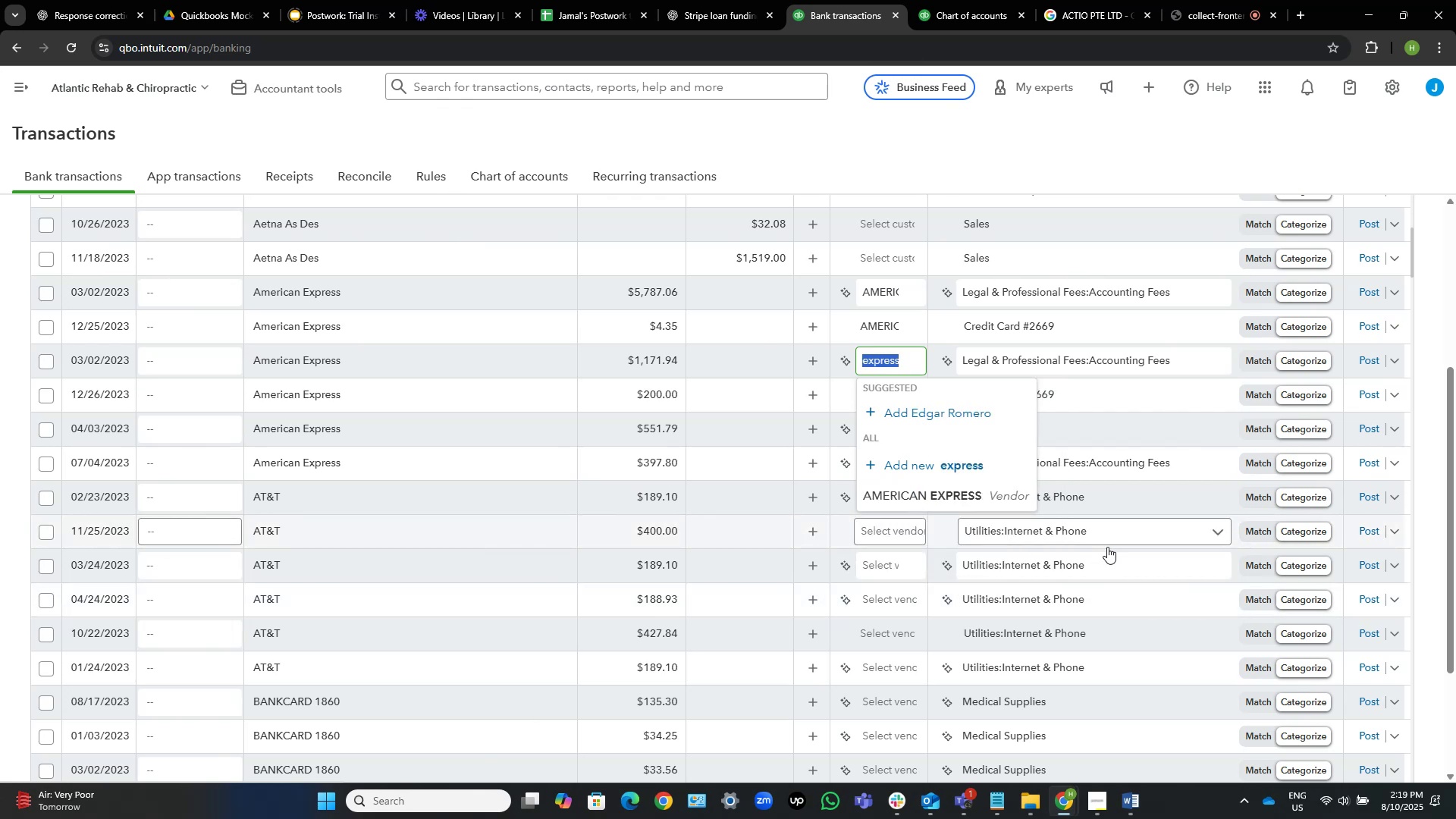 
key(Control+C)
 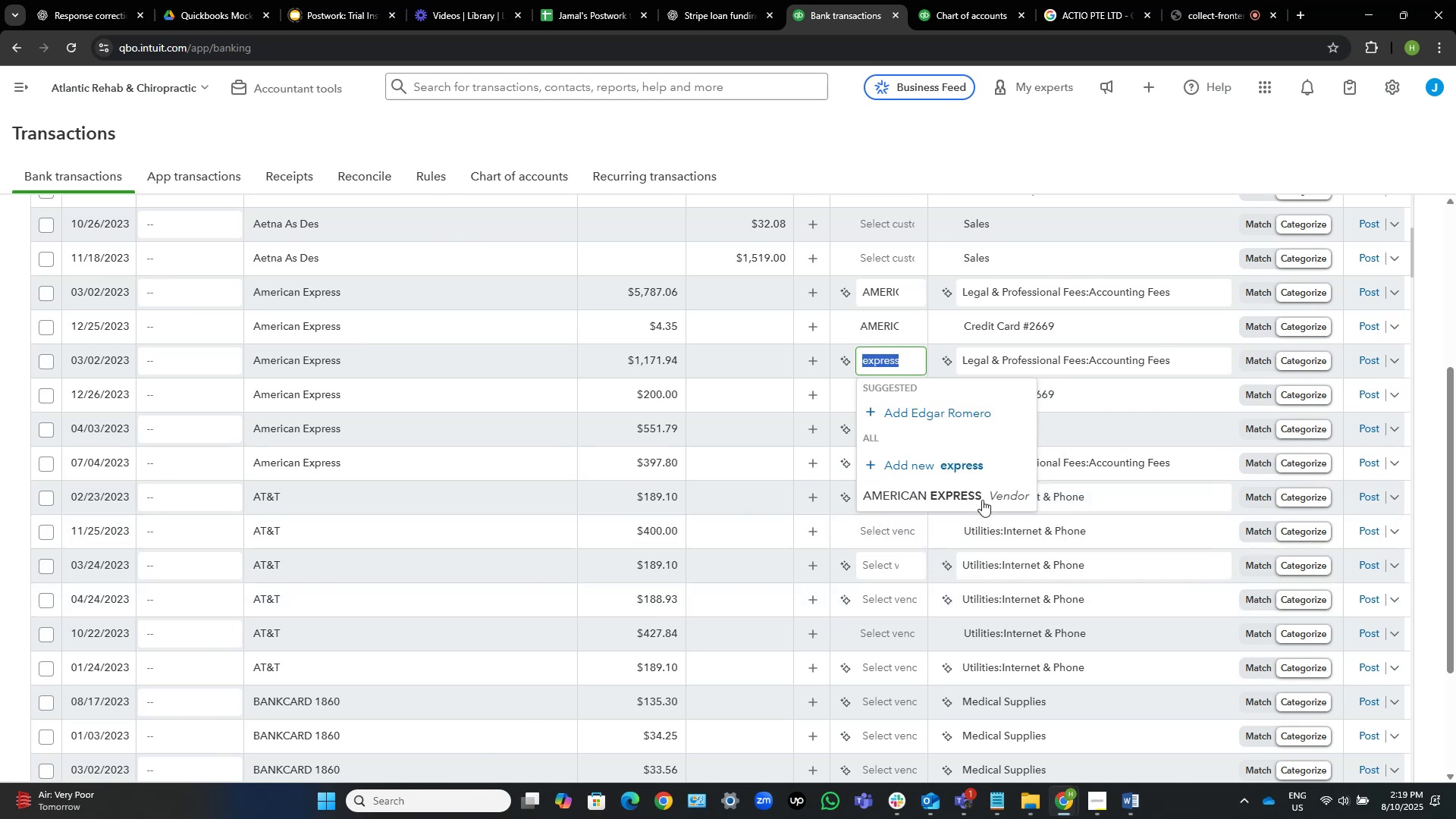 
left_click([962, 497])
 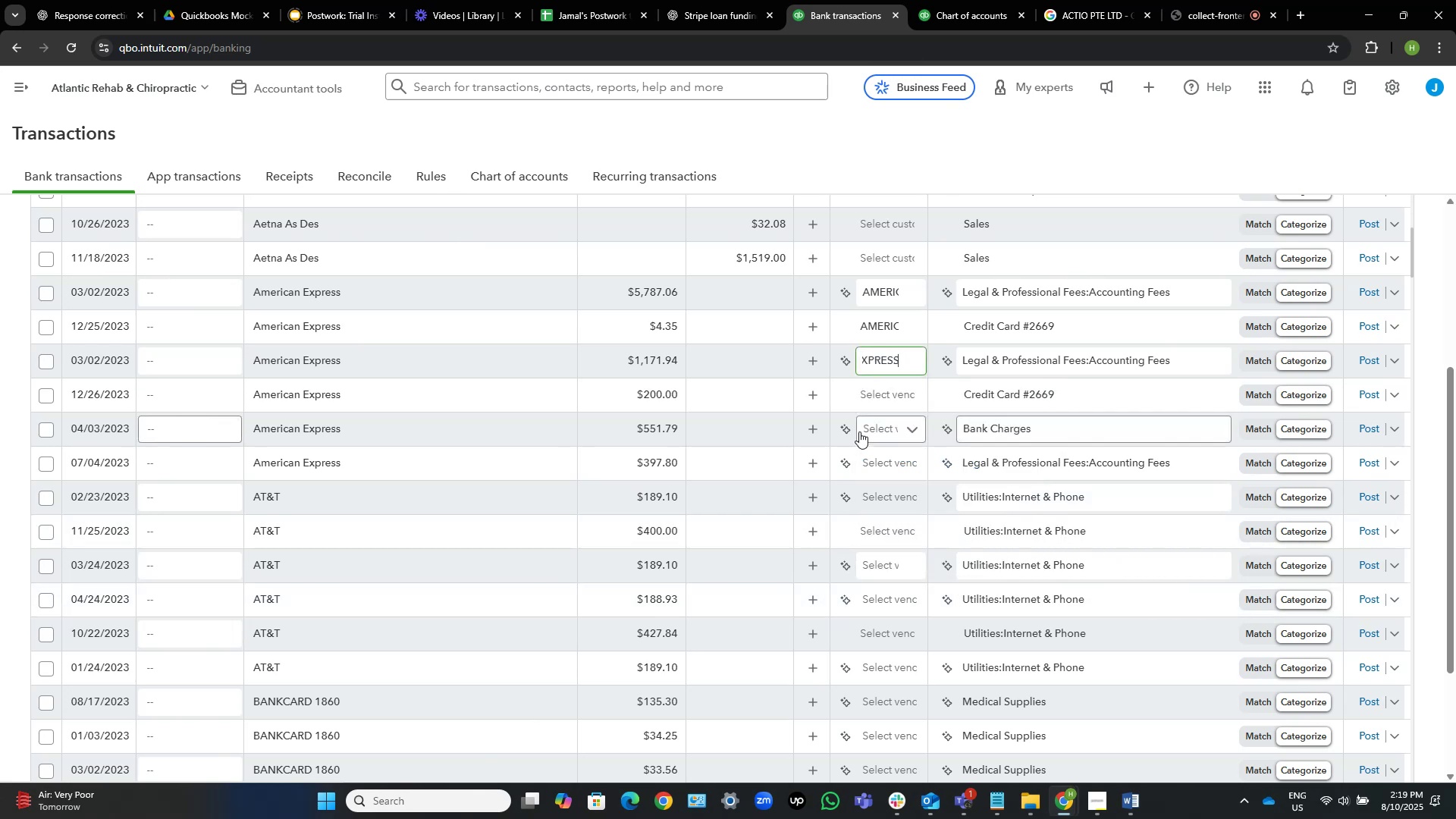 
mouse_move([874, 394])
 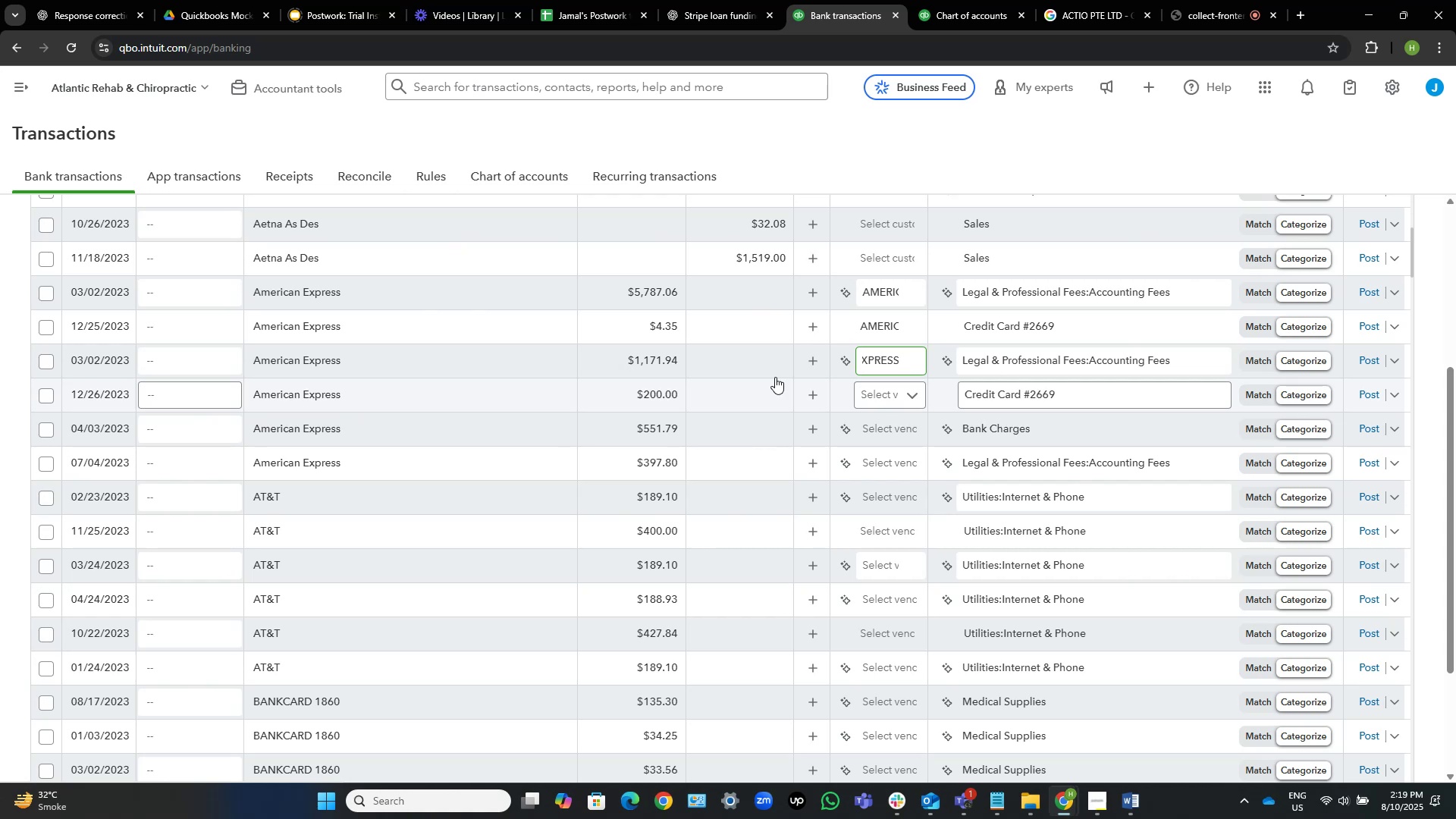 
scroll: coordinate [710, 371], scroll_direction: up, amount: 20.0
 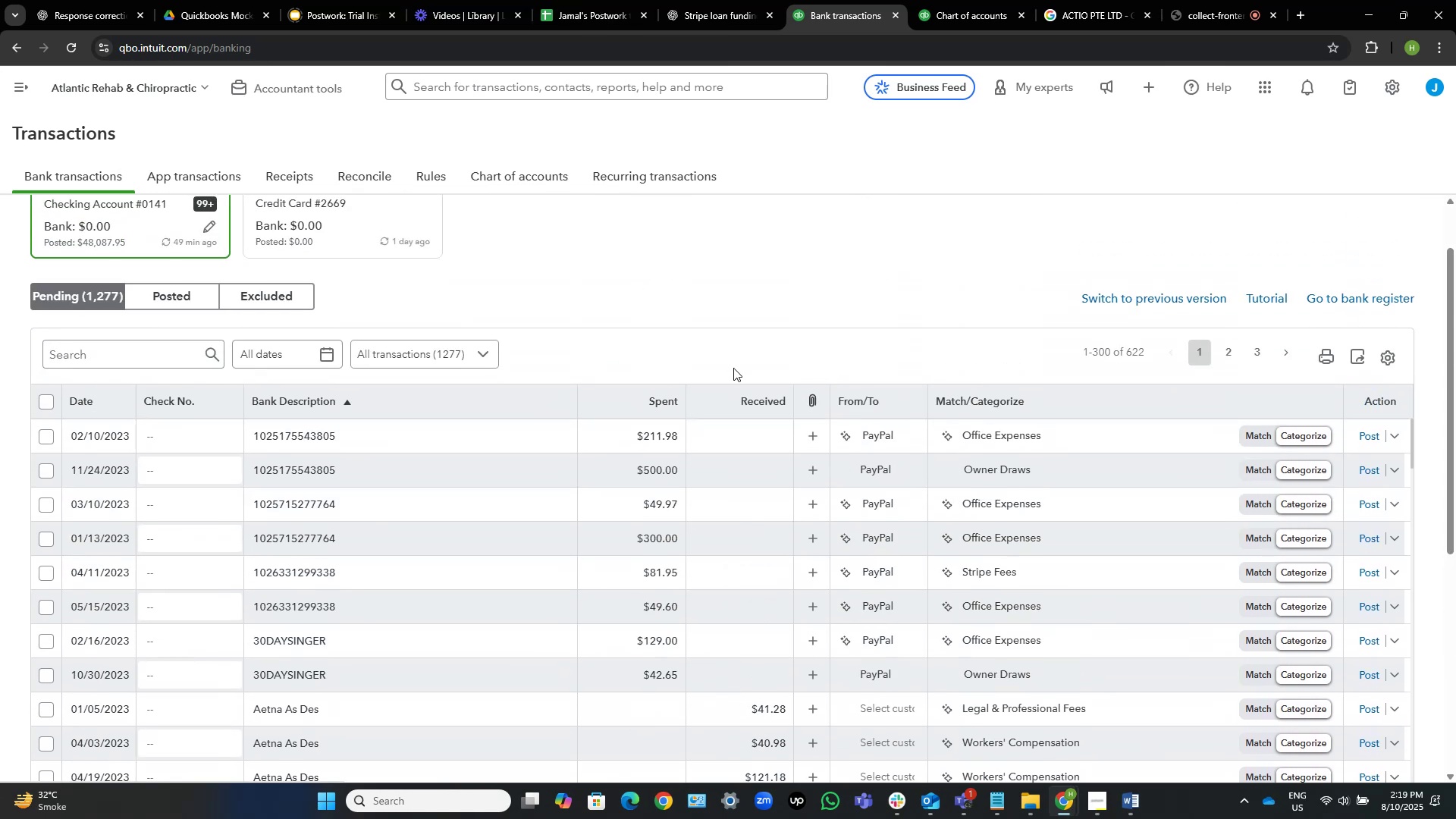 
scroll: coordinate [884, 309], scroll_direction: down, amount: 10.0
 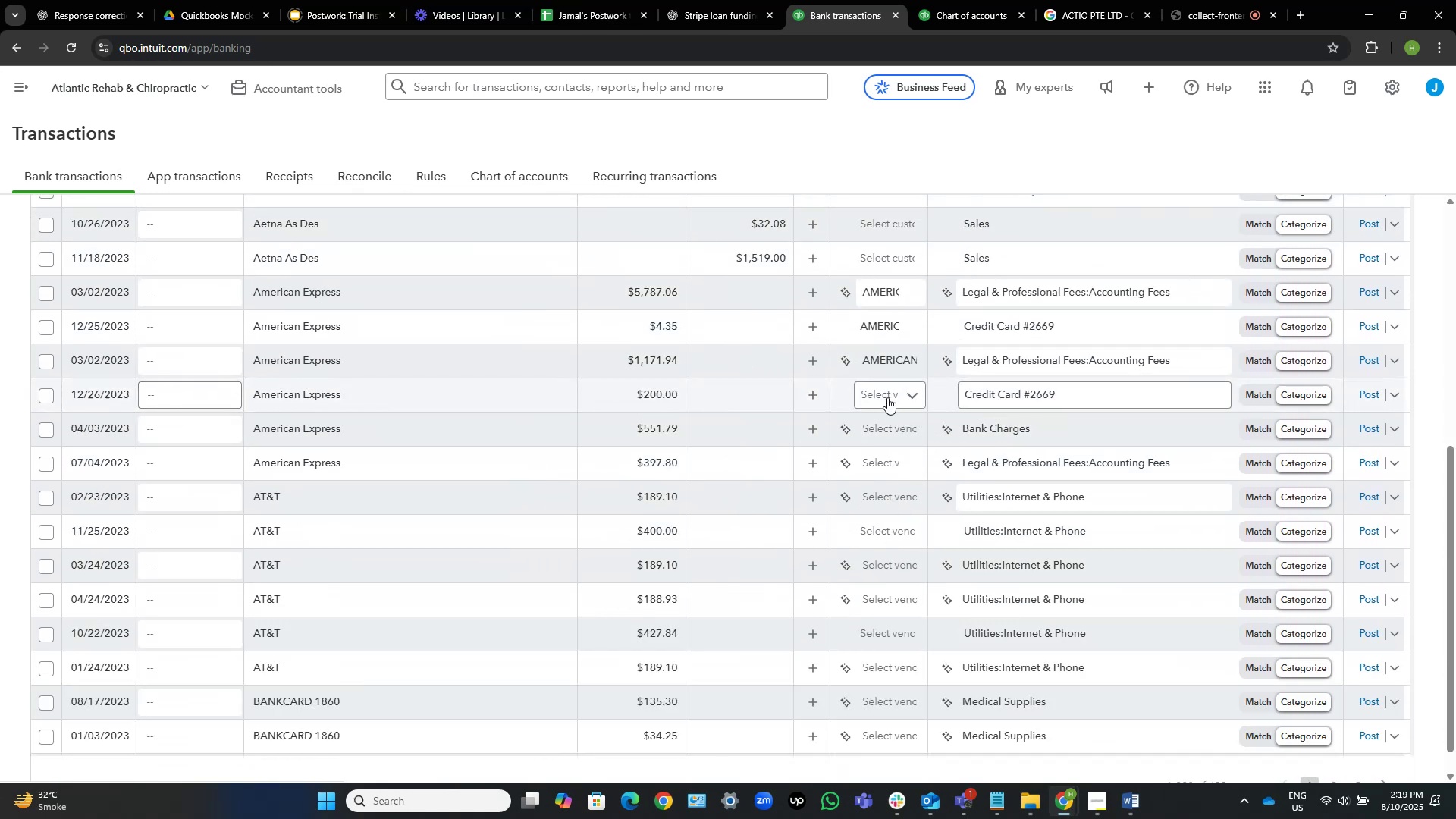 
left_click([887, 397])
 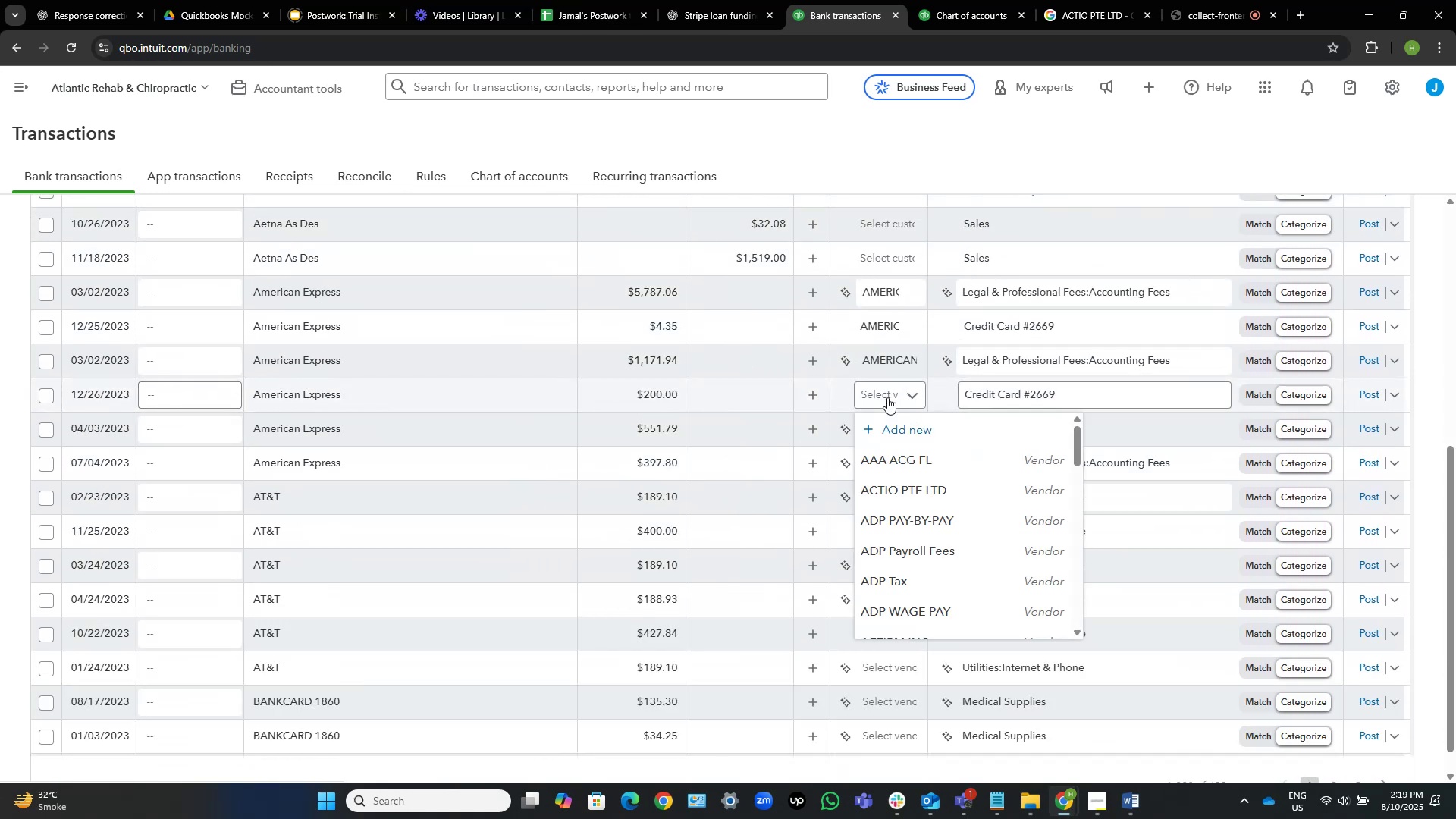 
key(Control+V)
 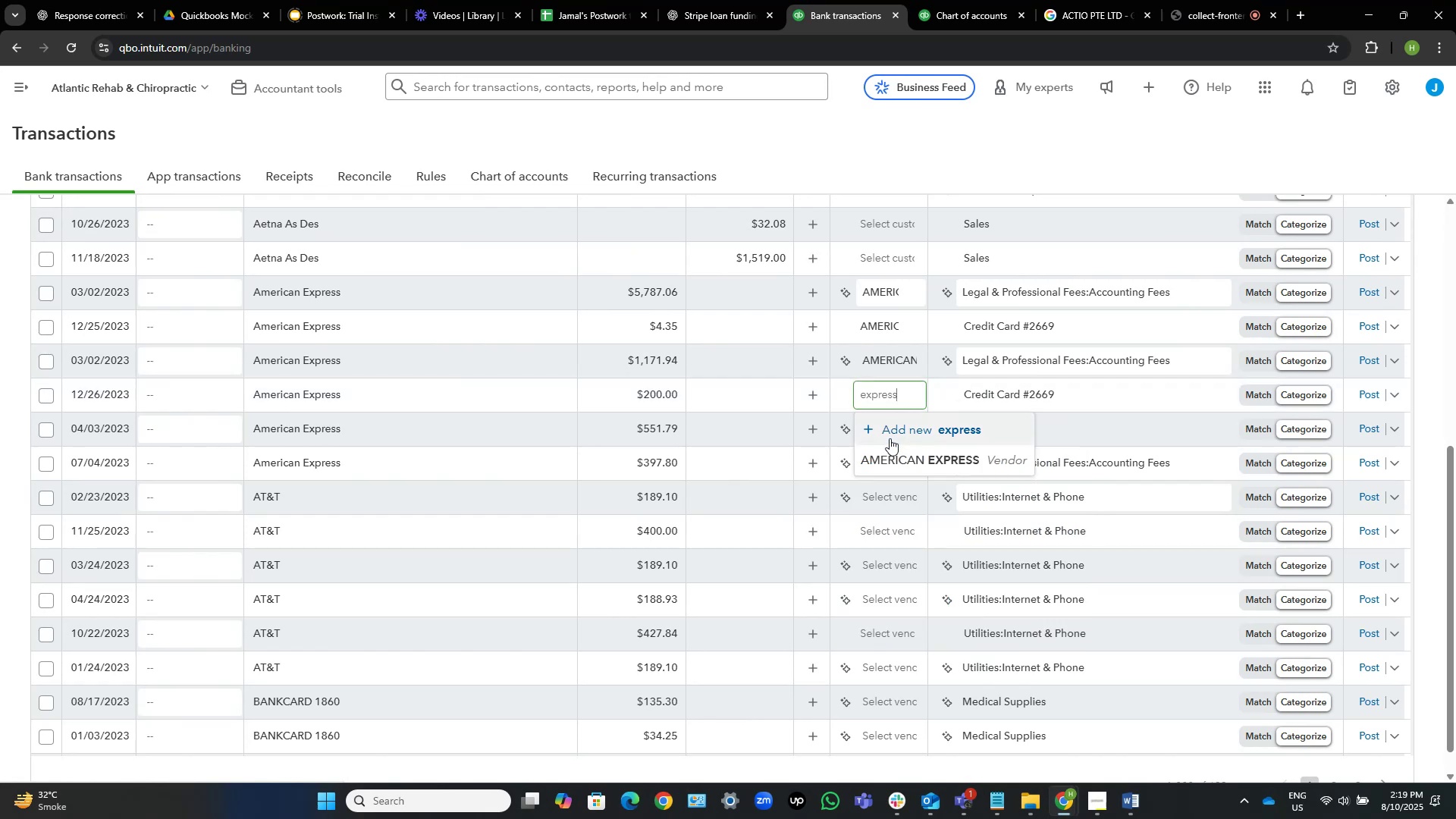 
left_click([884, 453])
 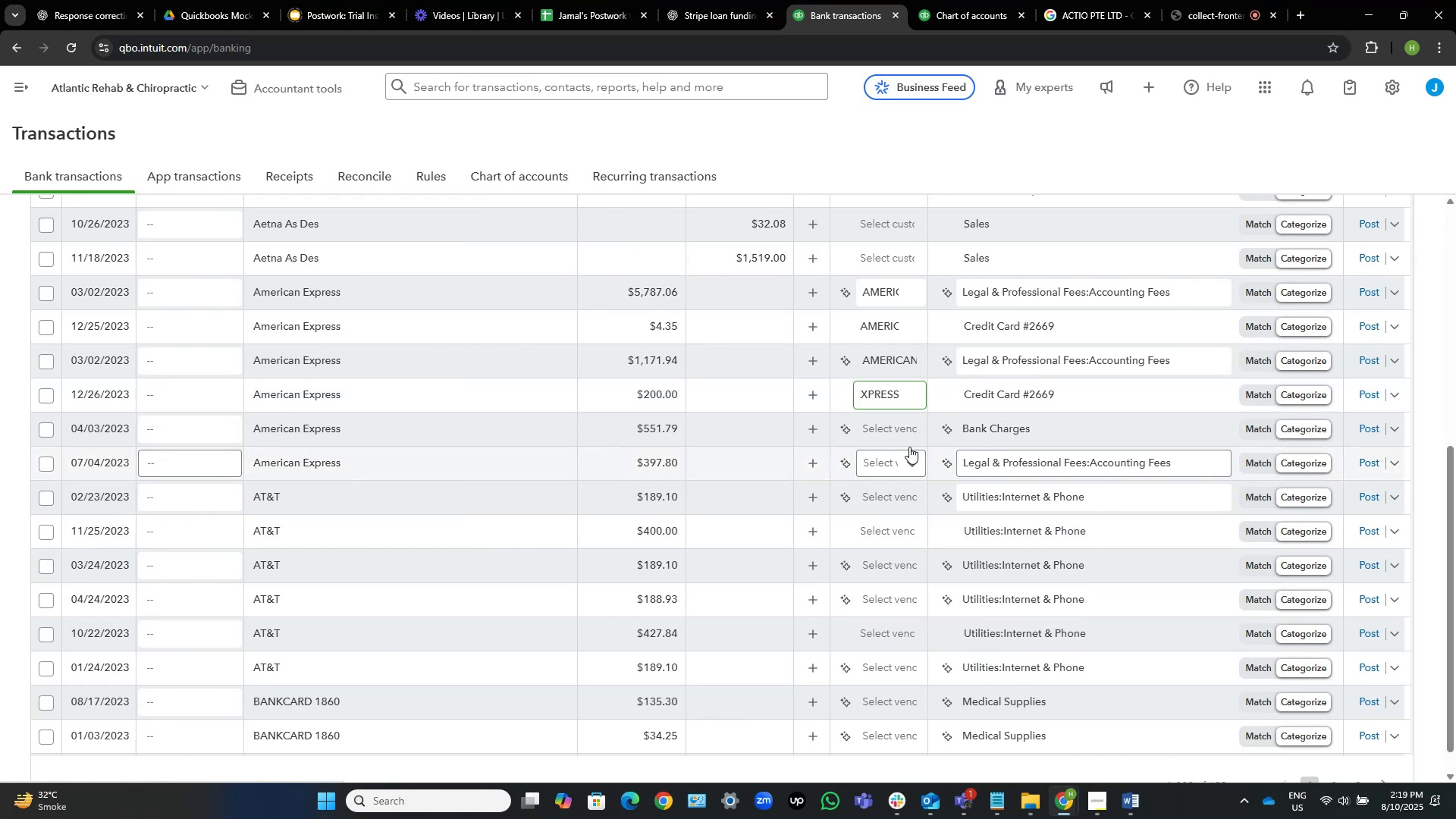 
left_click([896, 456])
 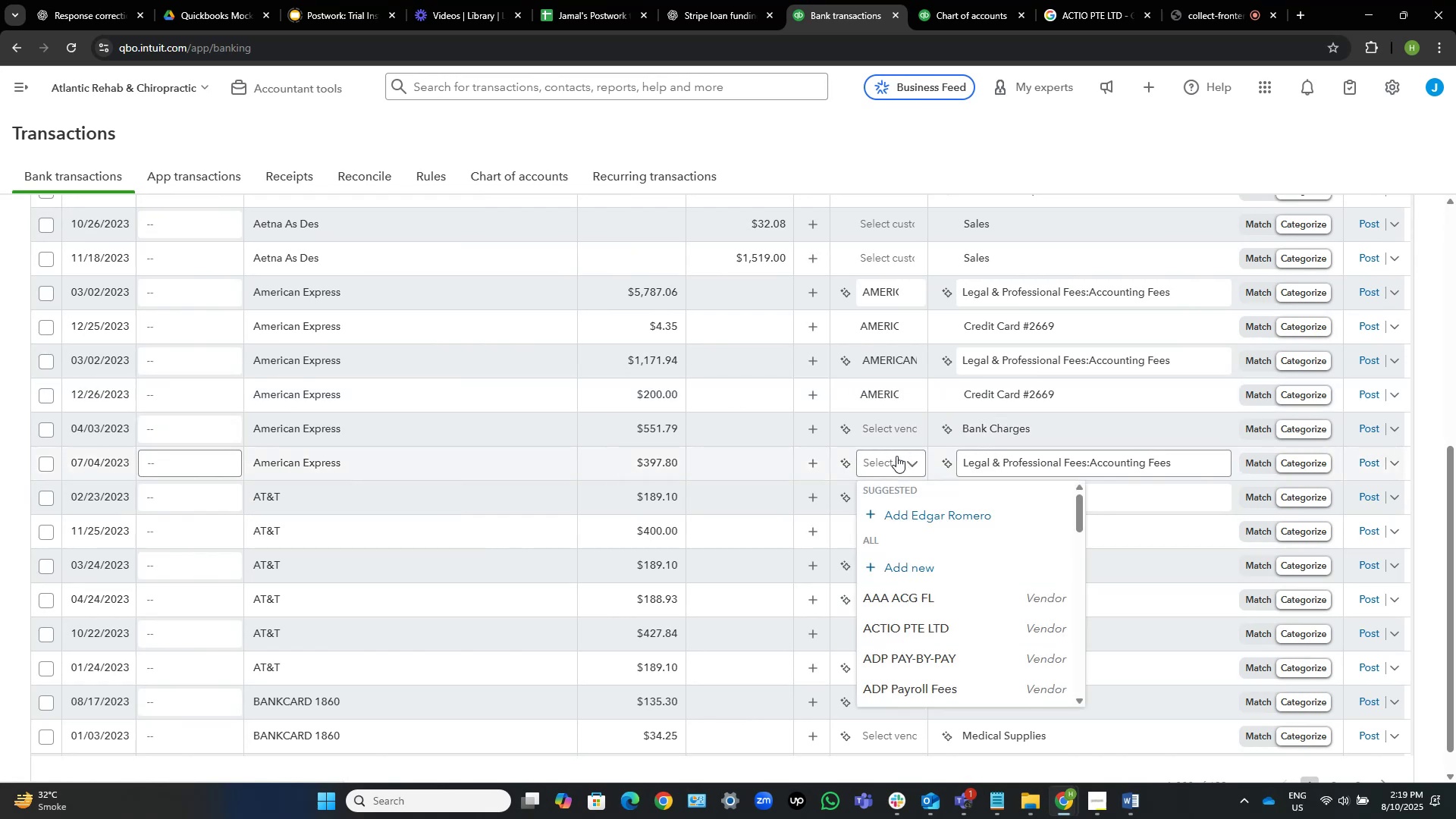 
key(Control+V)
 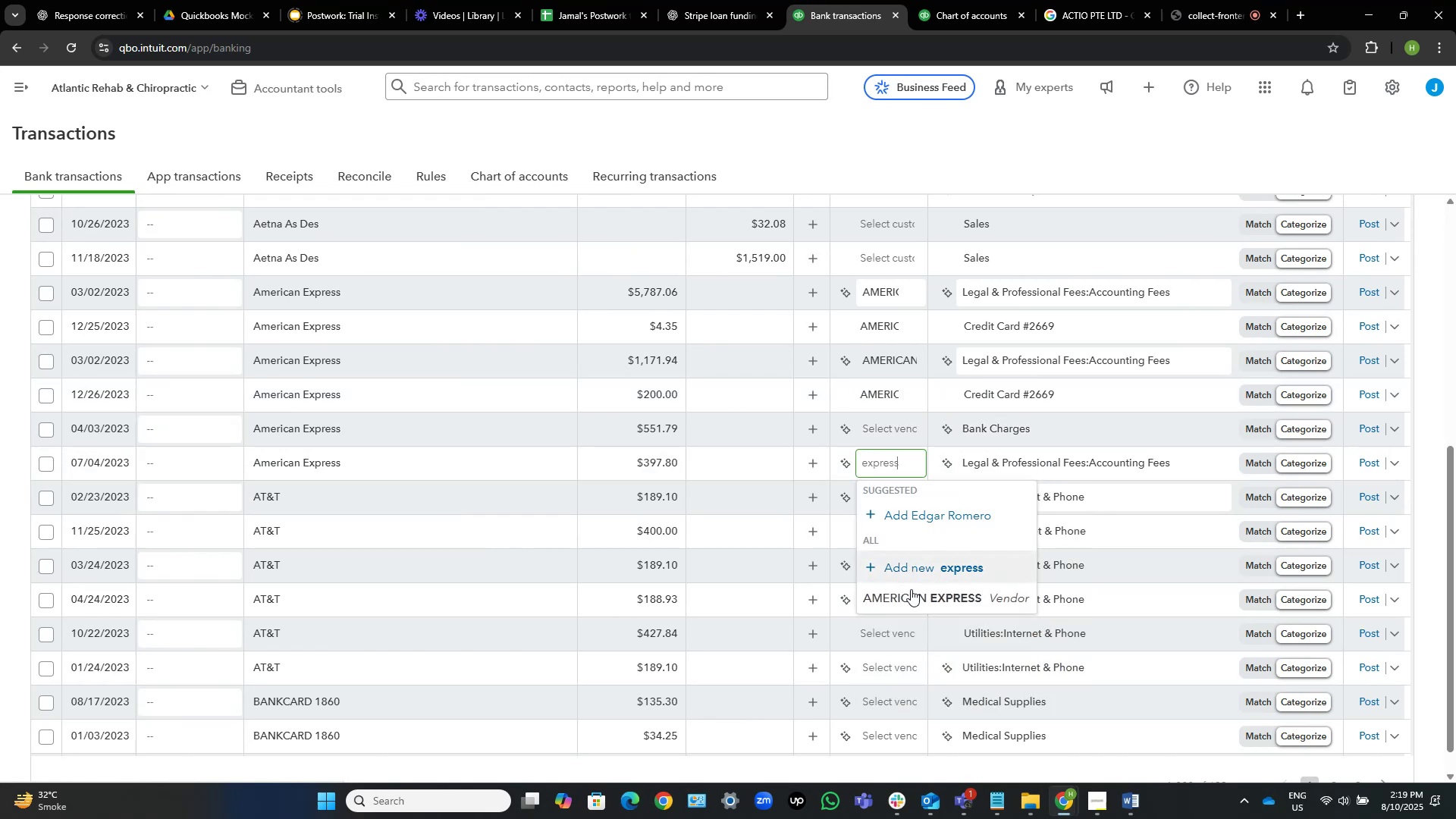 
left_click([916, 598])
 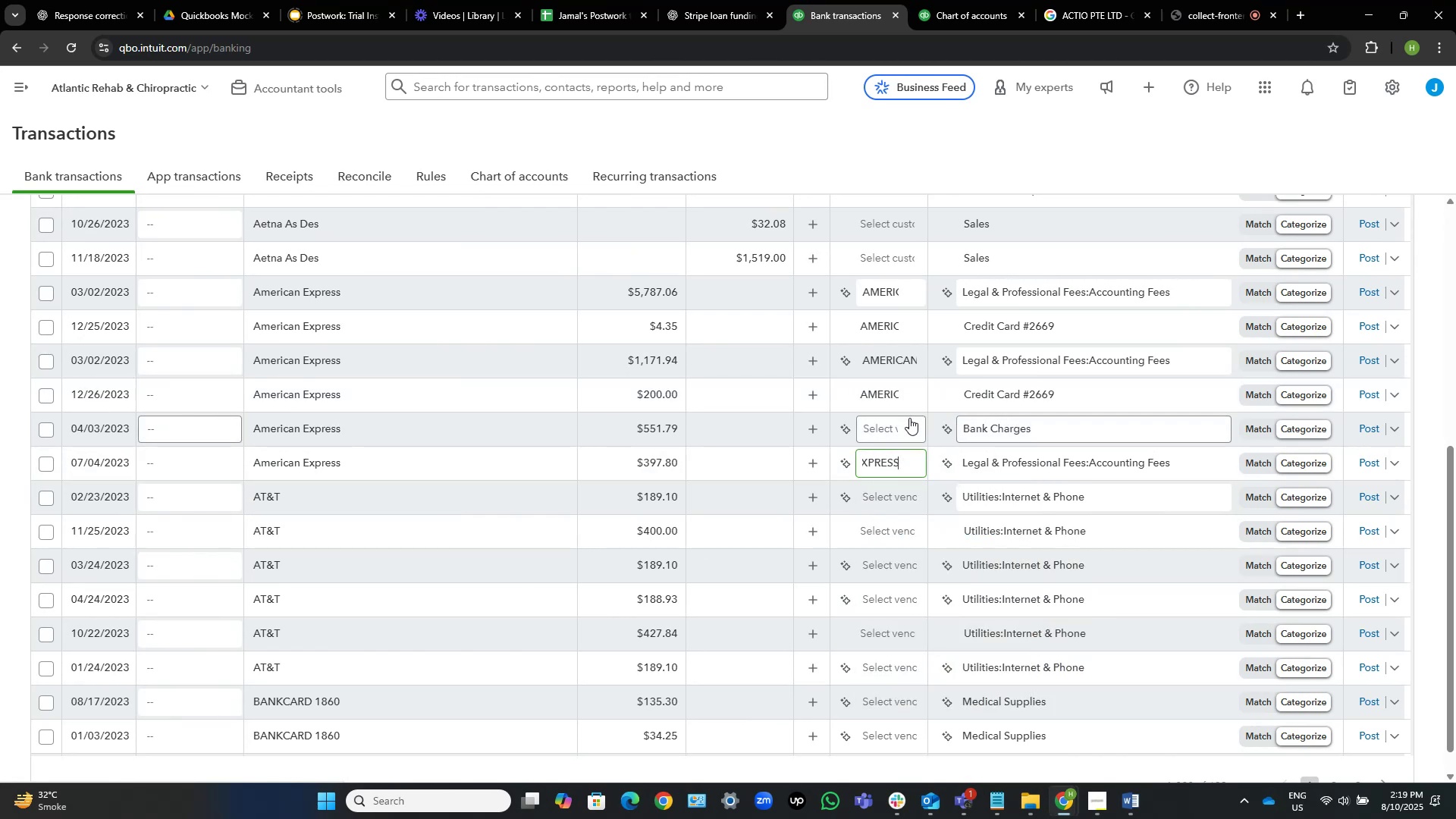 
left_click([879, 425])
 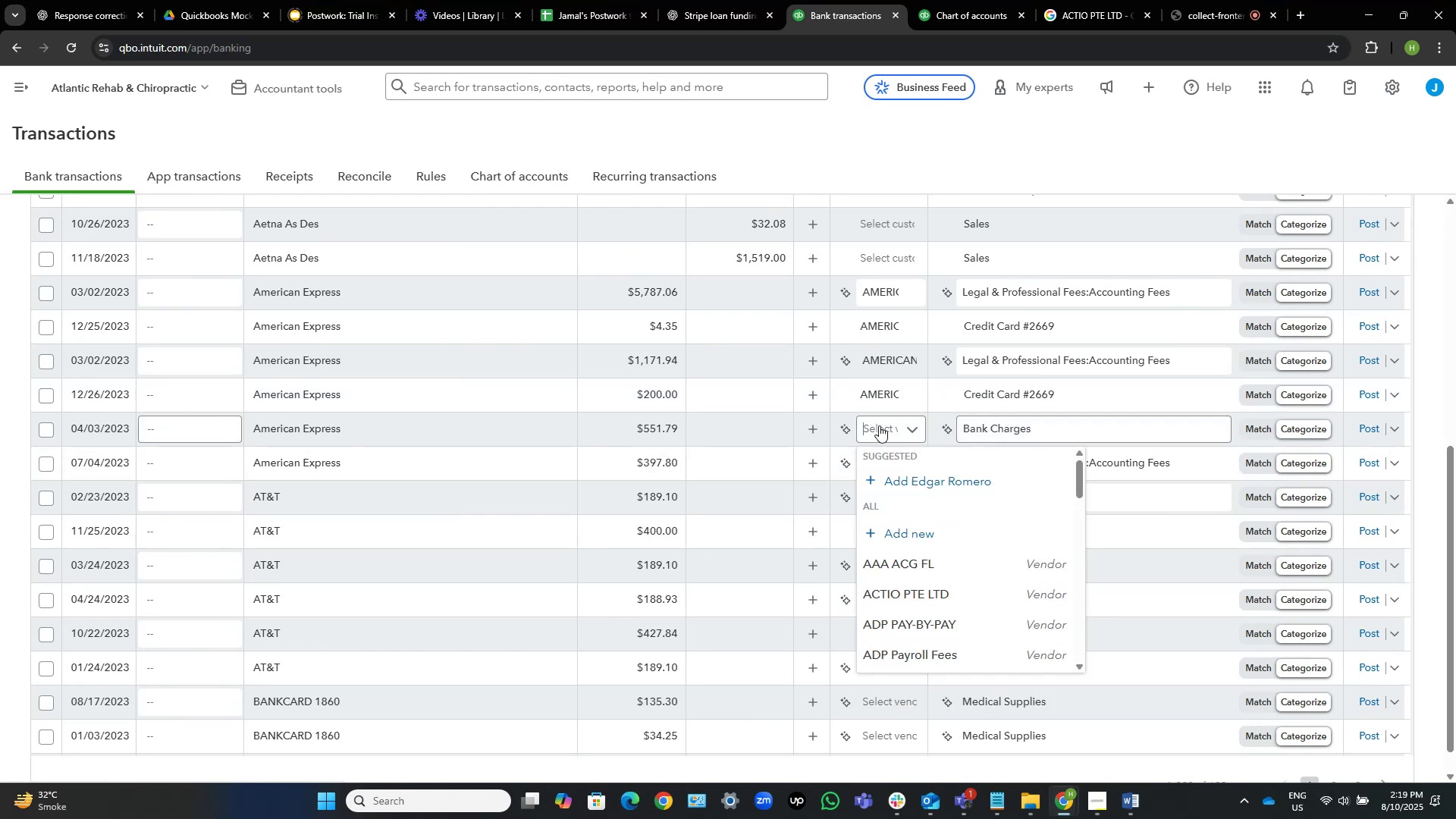 
key(Control+V)
 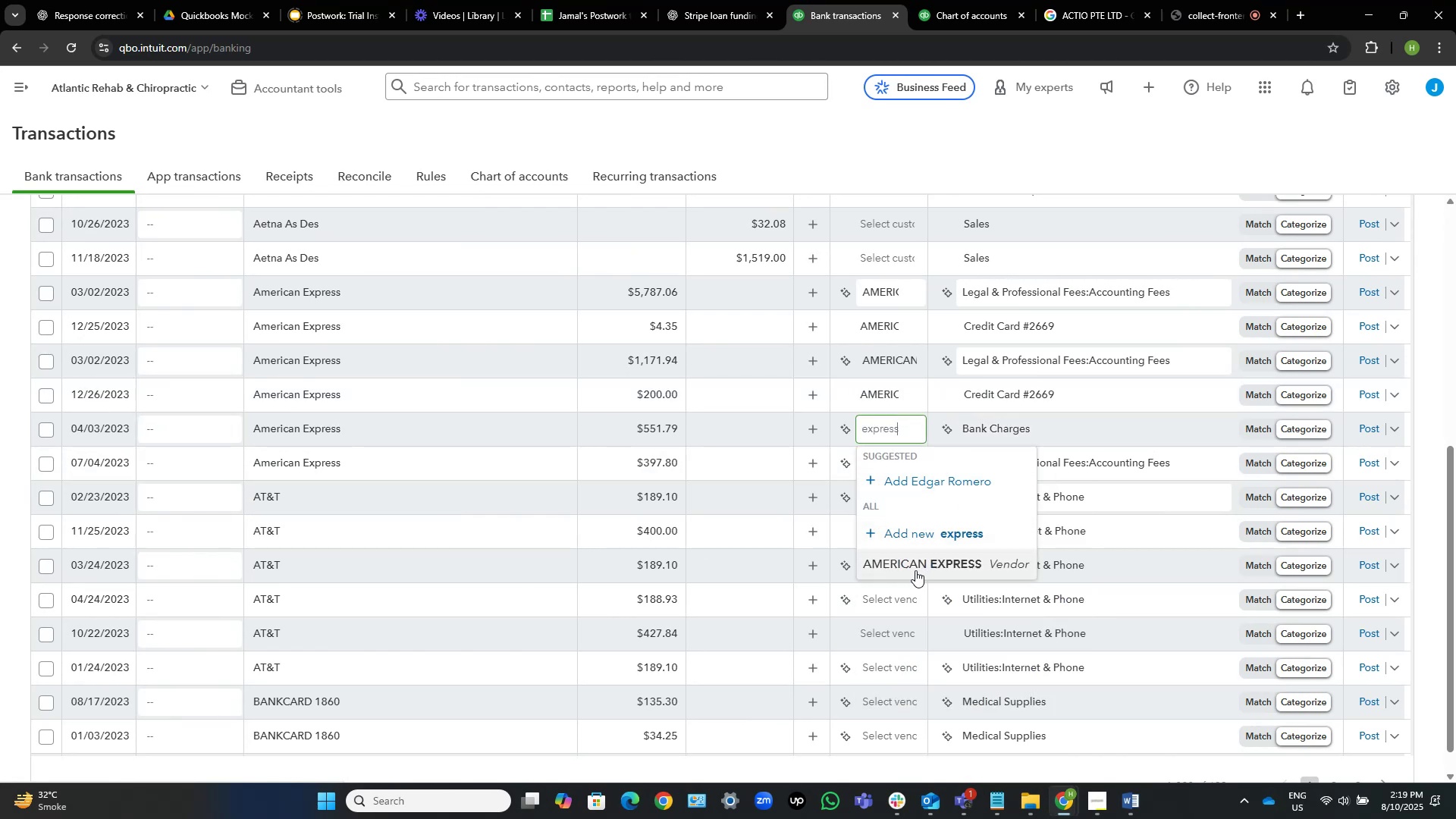 
left_click([915, 563])
 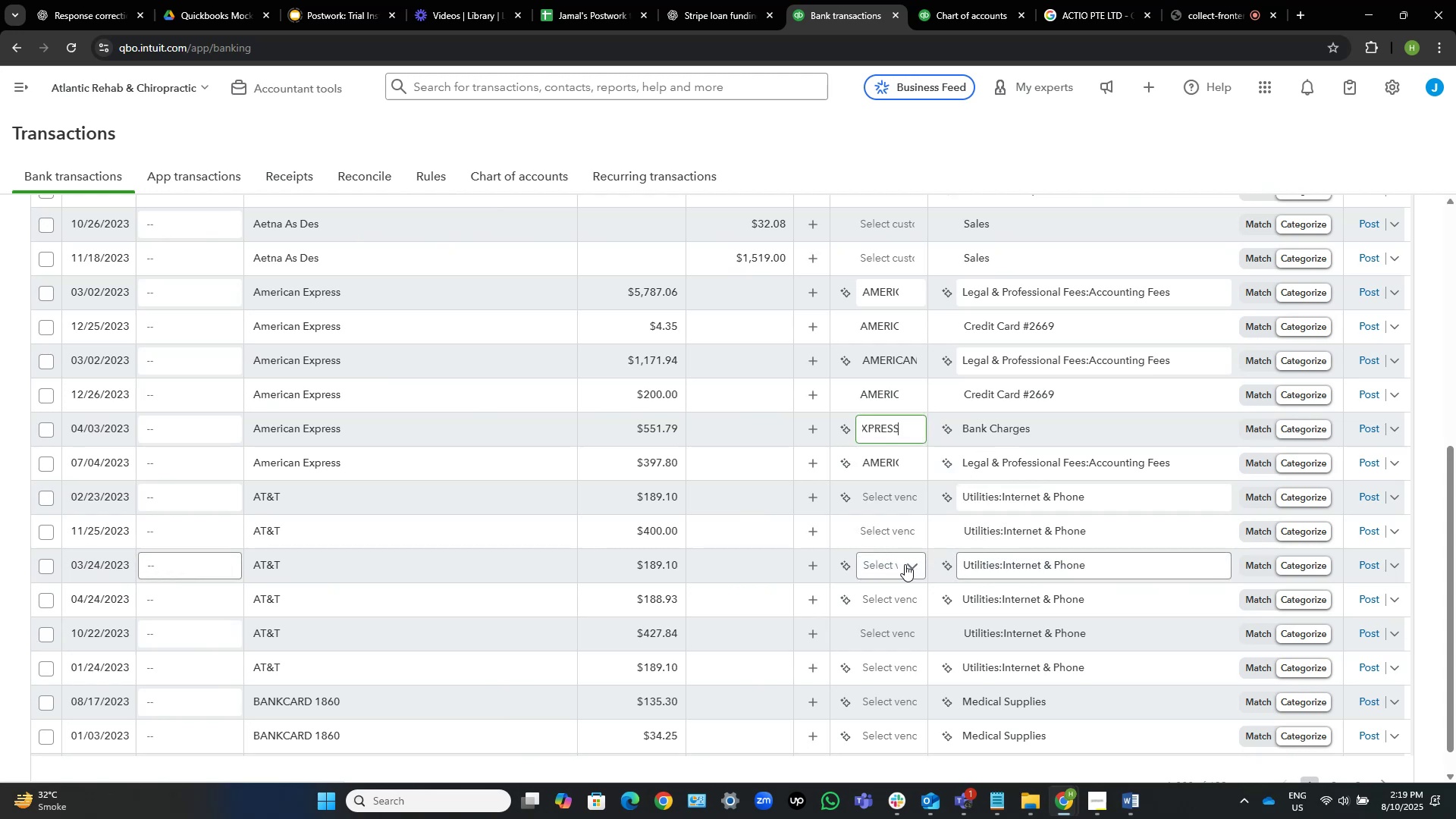 
wait(5.46)
 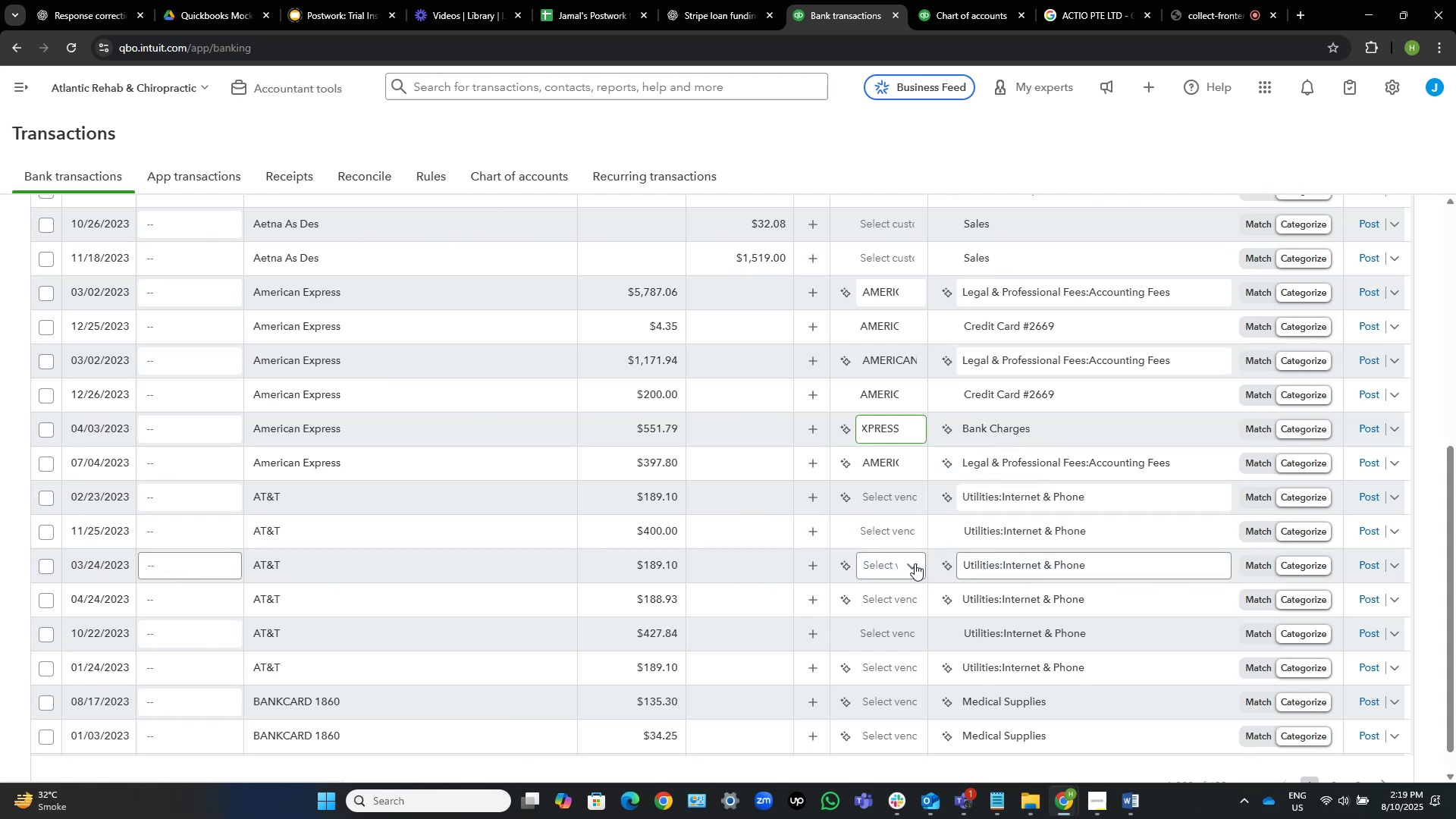 
mouse_move([909, 441])
 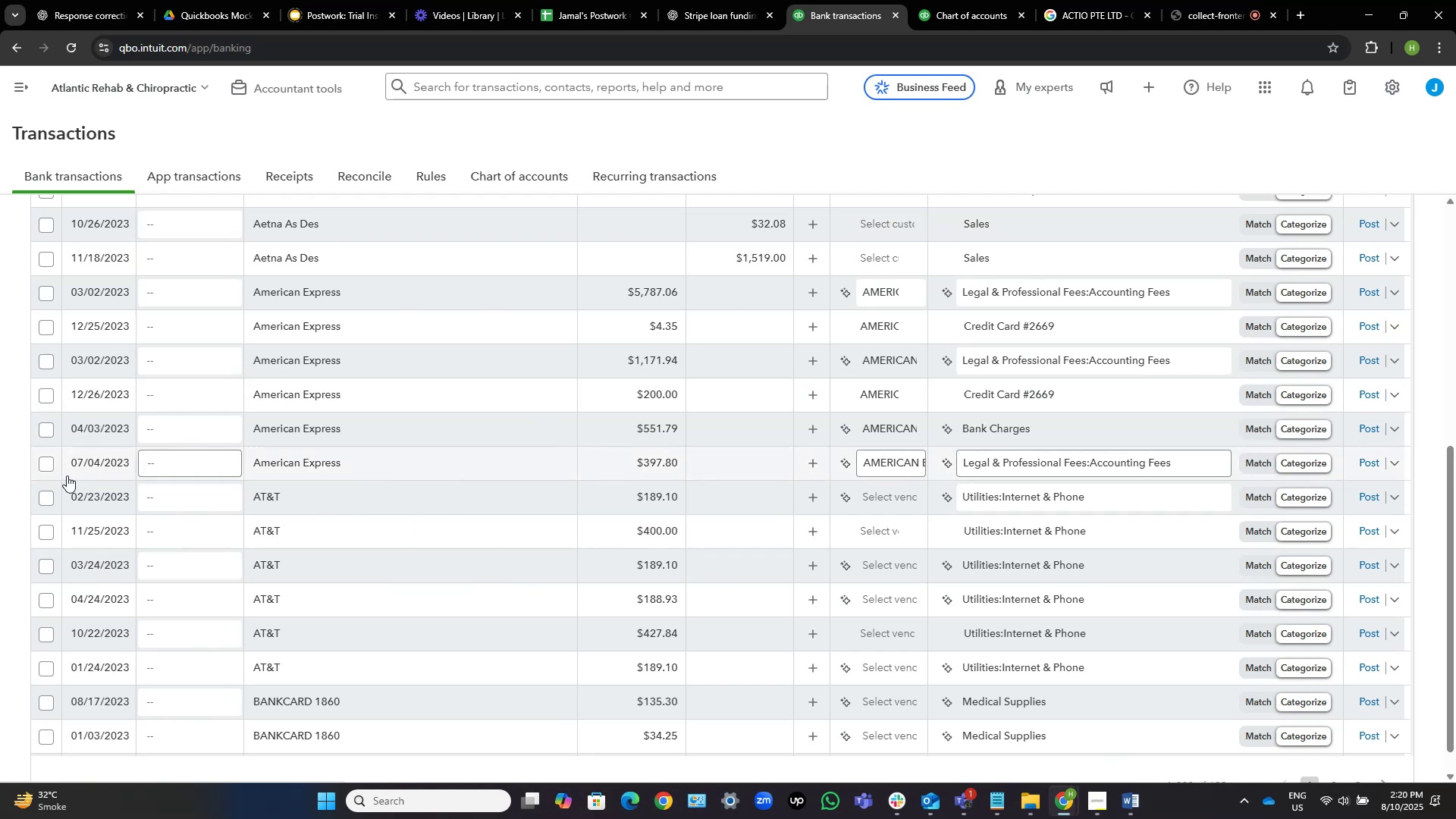 
left_click([45, 466])
 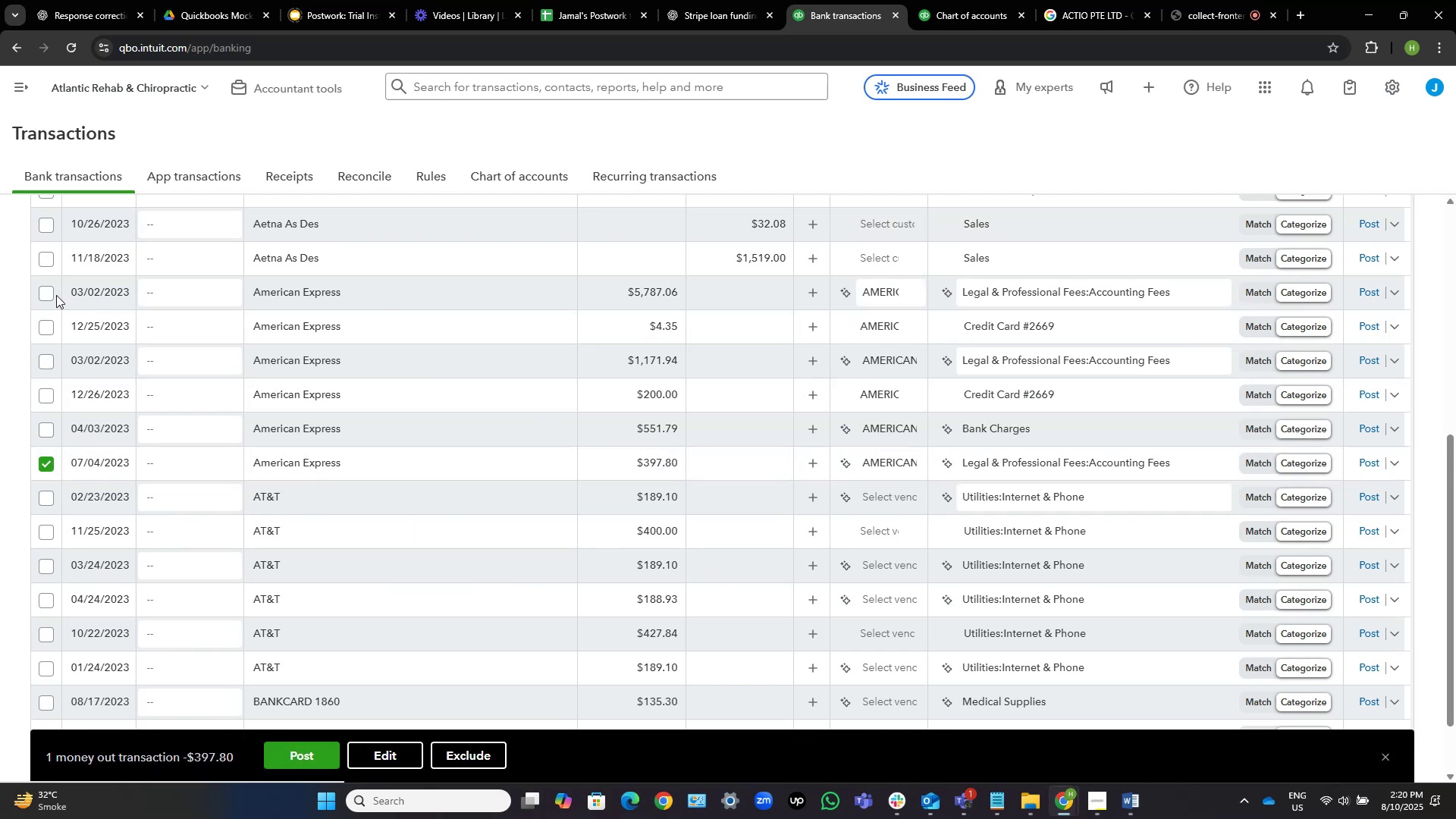 
left_click([42, 290])
 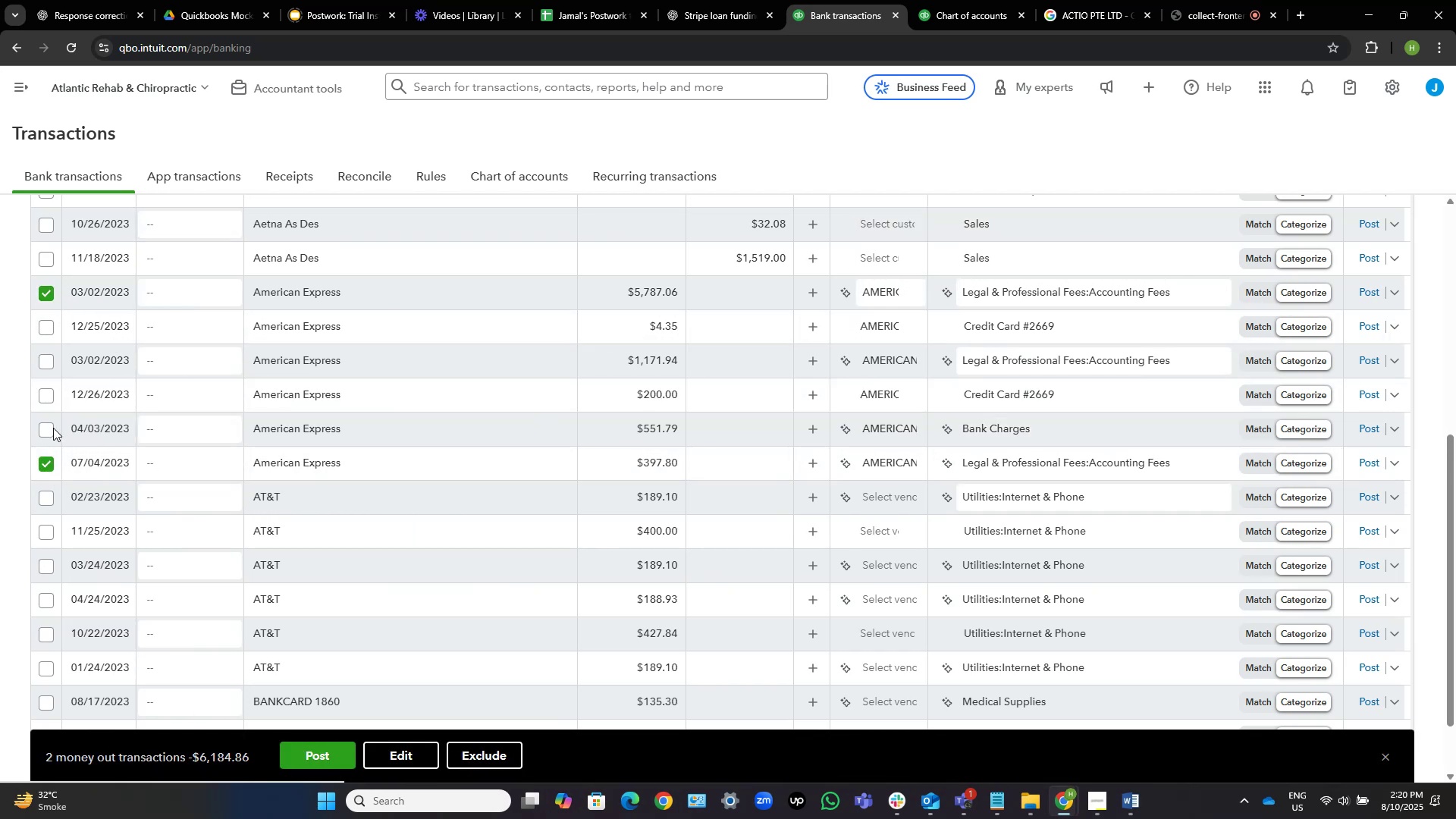 
left_click([49, 427])
 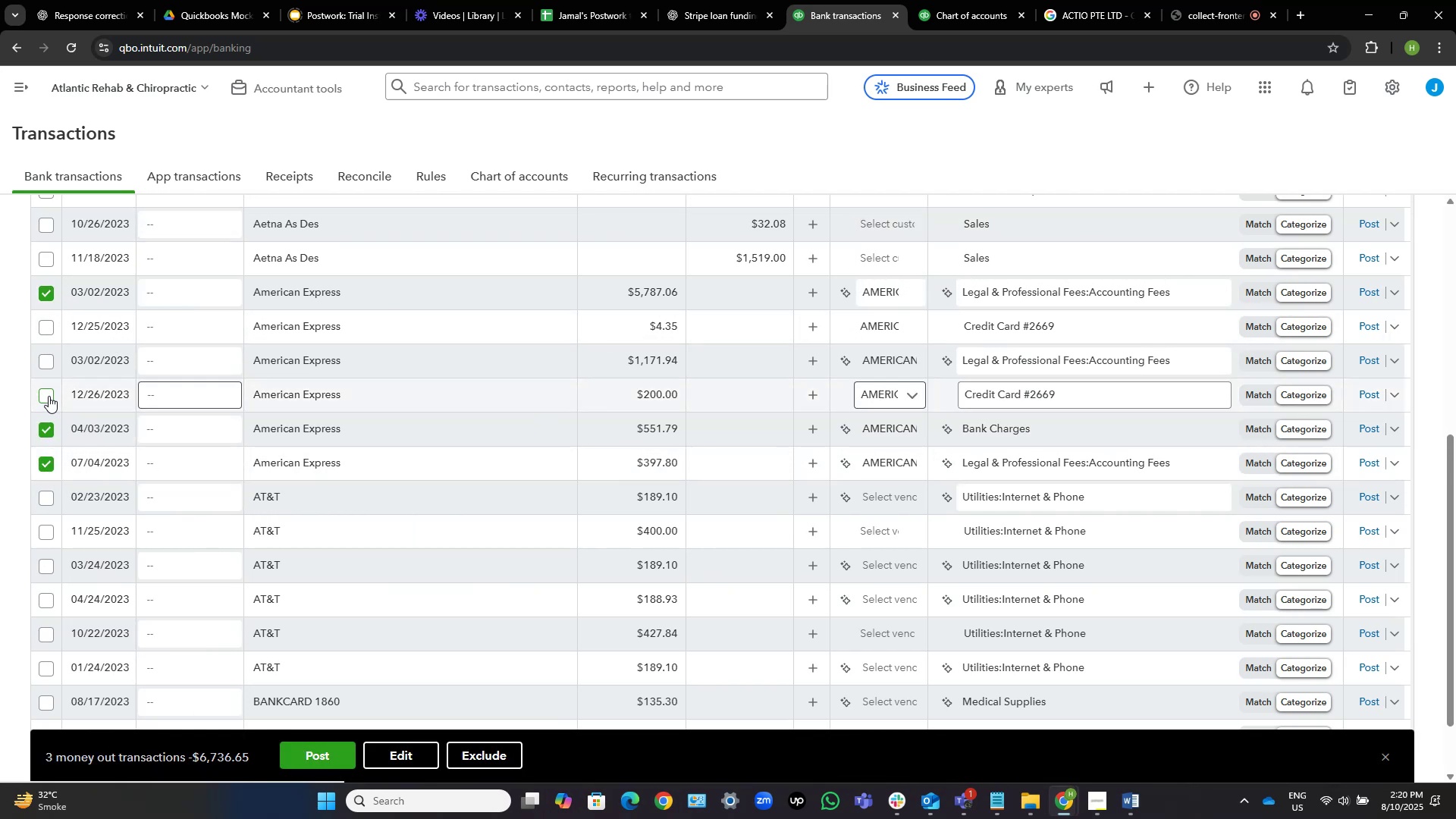 
left_click([47, 396])
 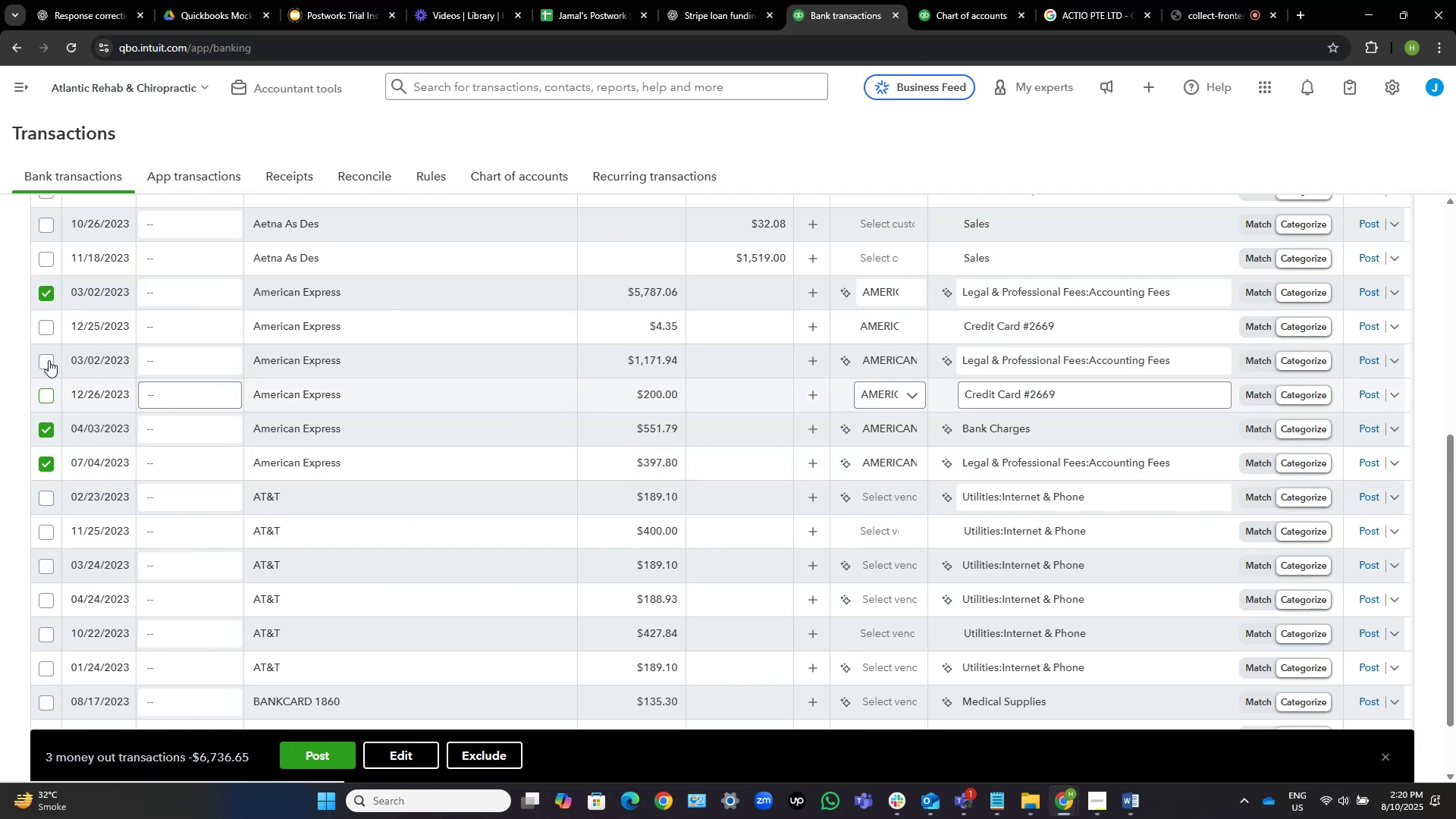 
left_click([47, 360])
 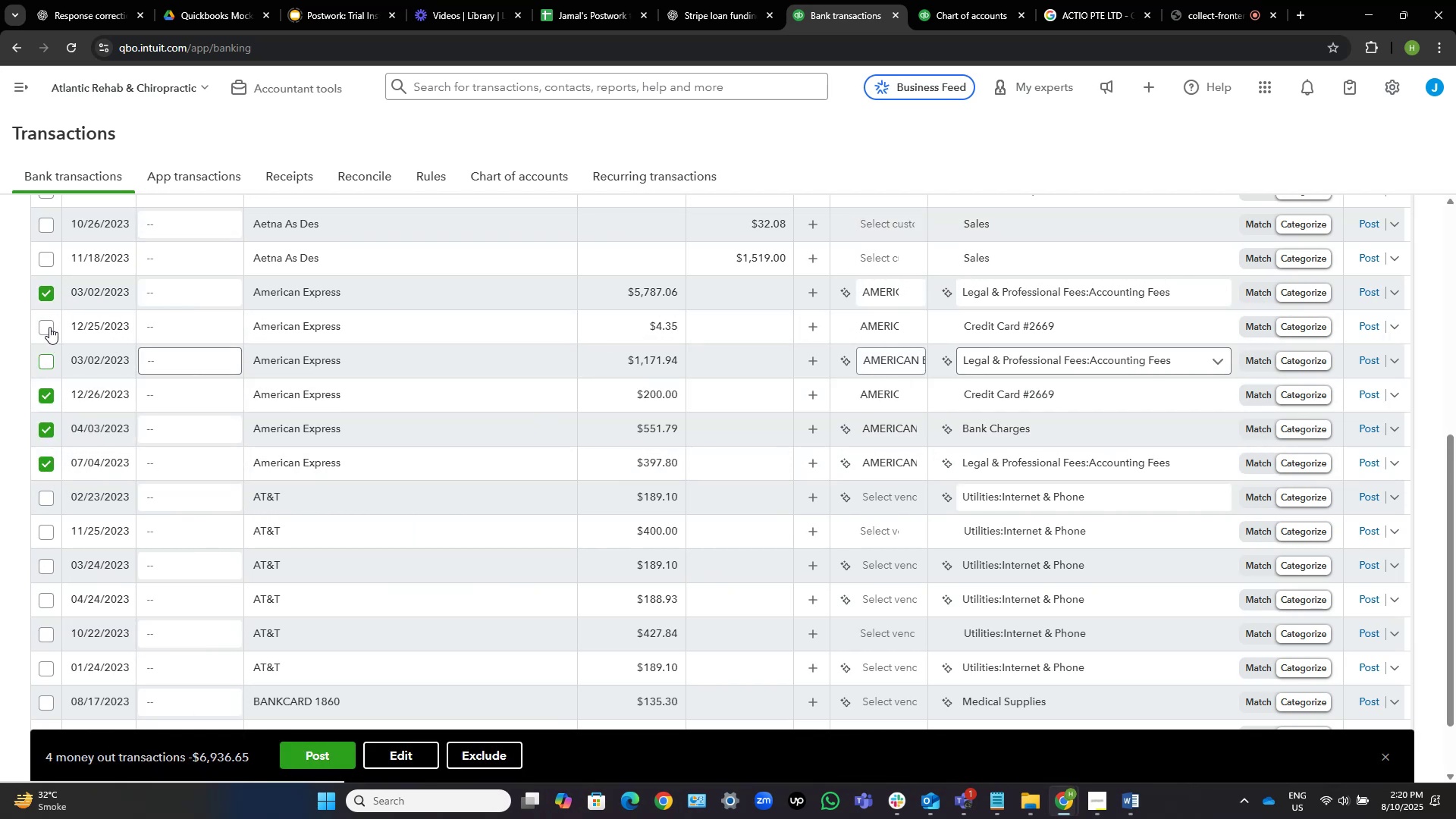 
left_click([48, 325])
 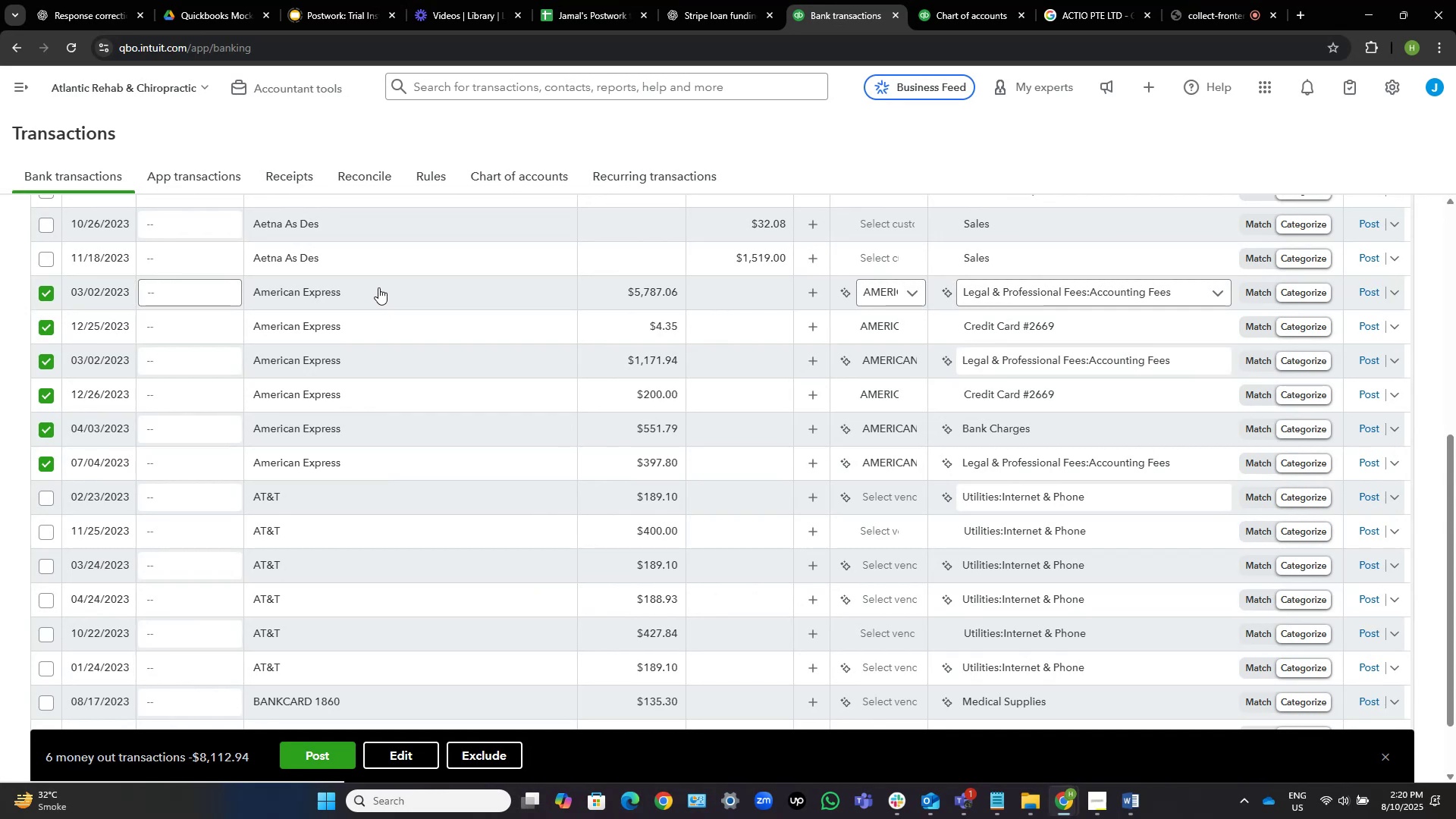 
wait(8.41)
 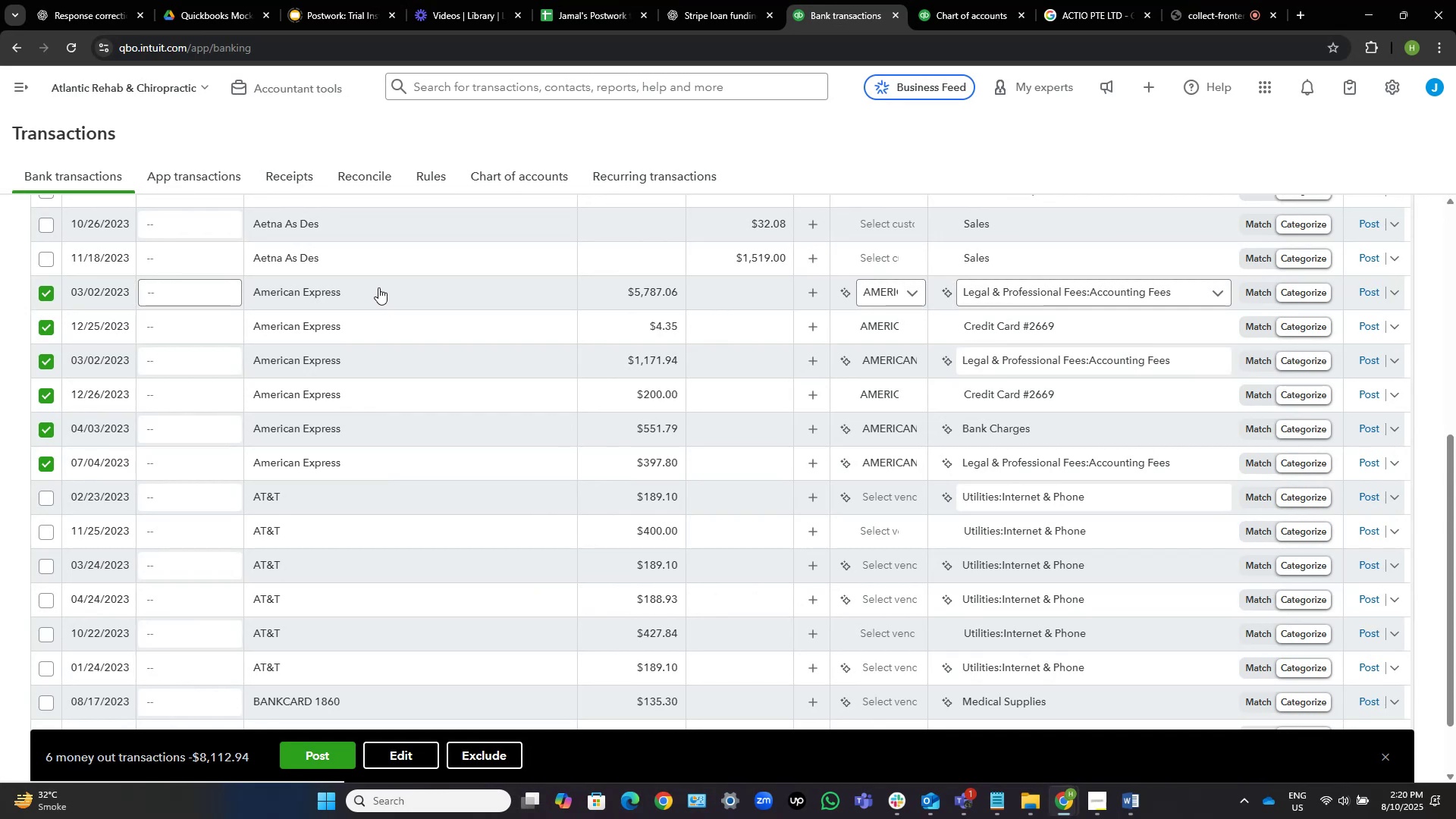 
left_click([407, 285])
 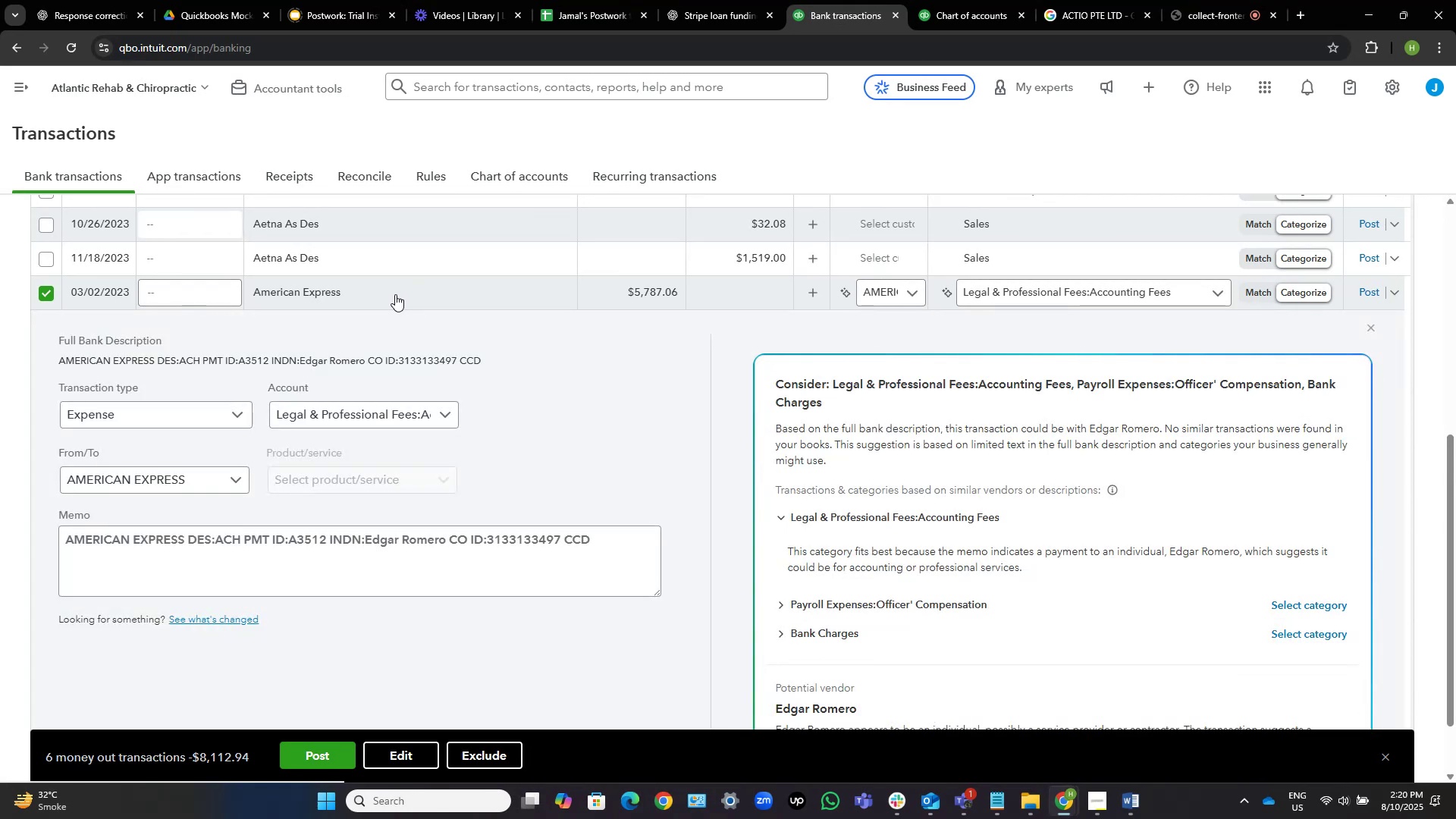 
left_click([410, 287])
 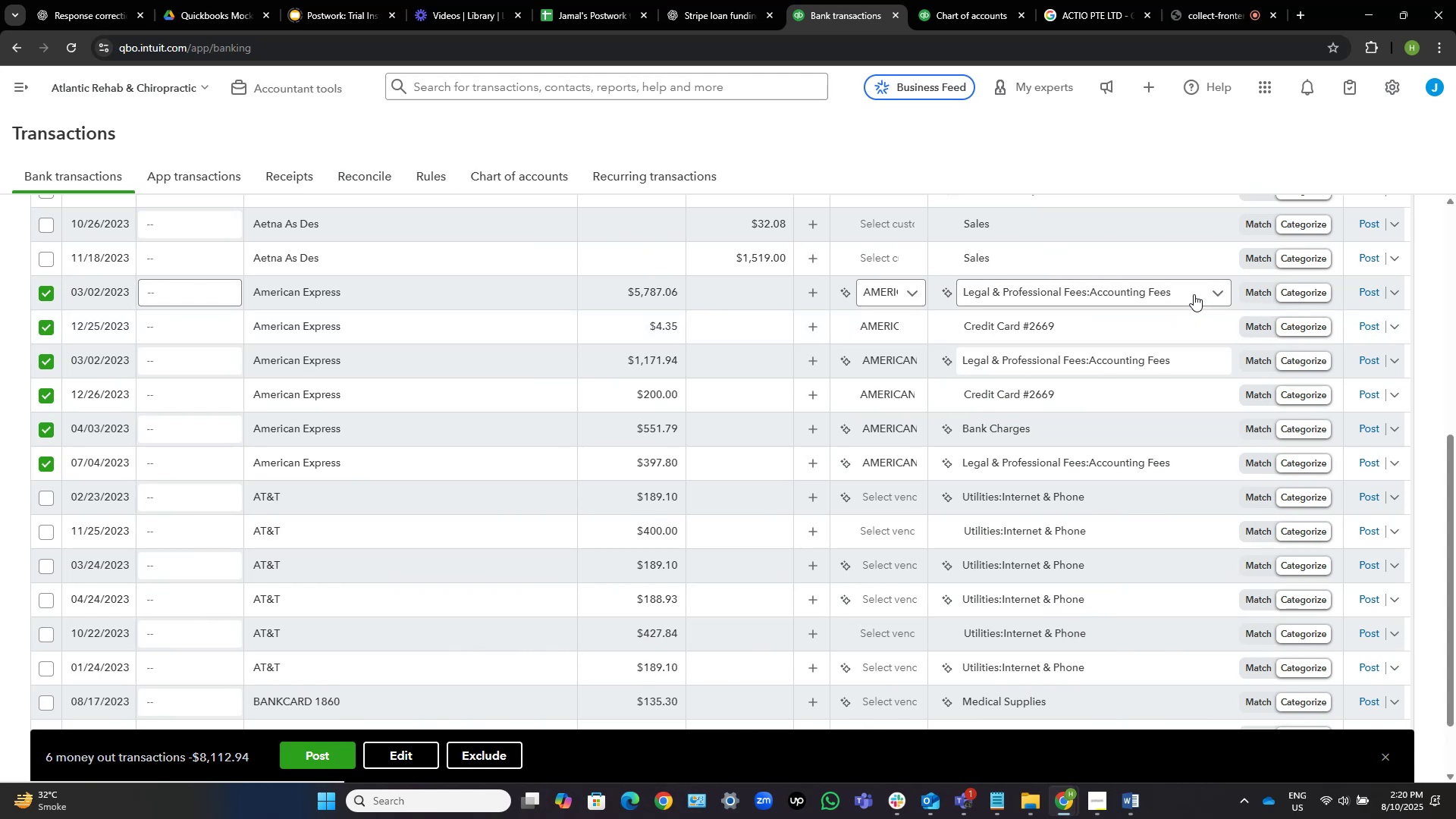 
wait(5.28)
 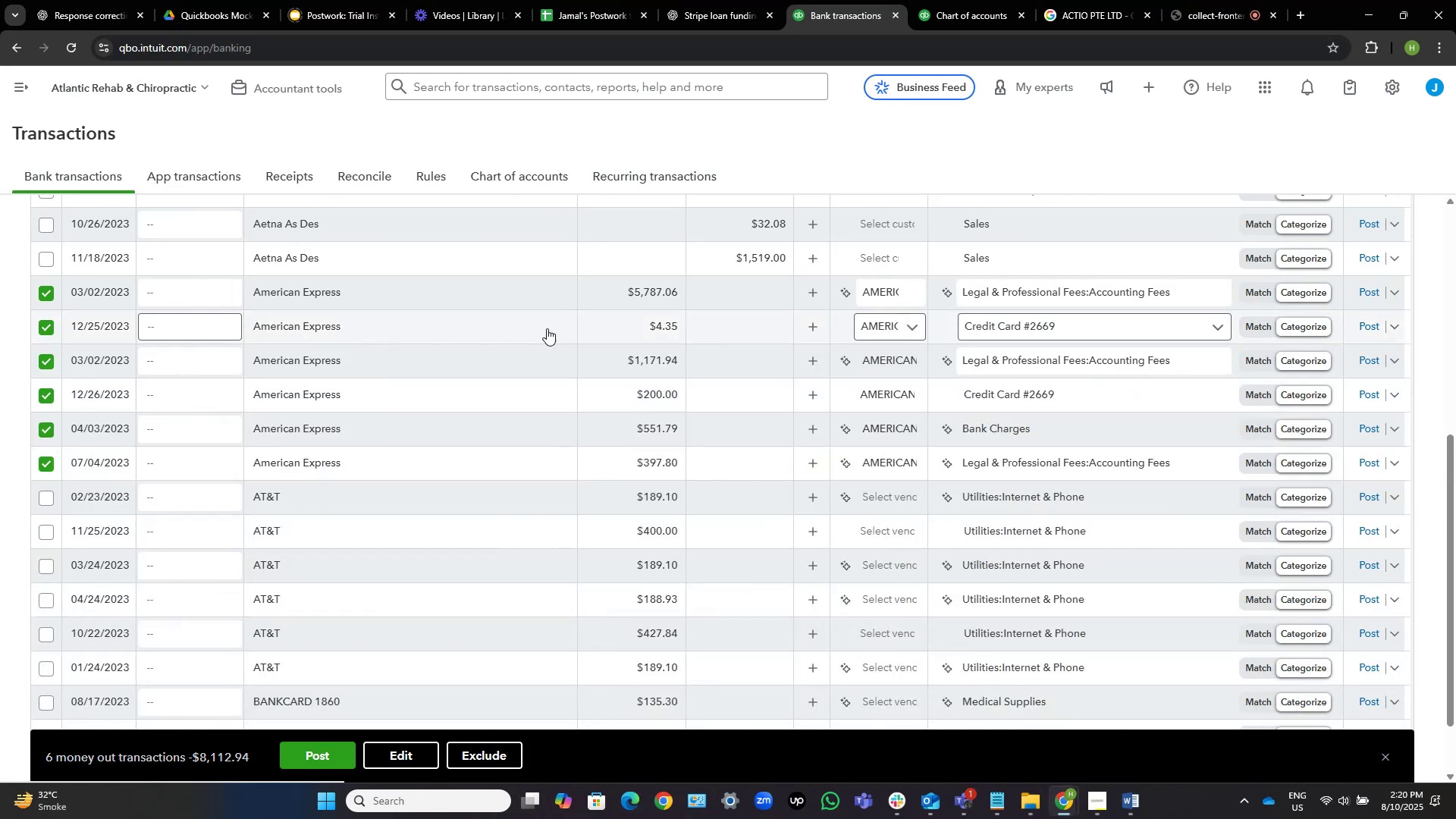 
left_click([1194, 294])
 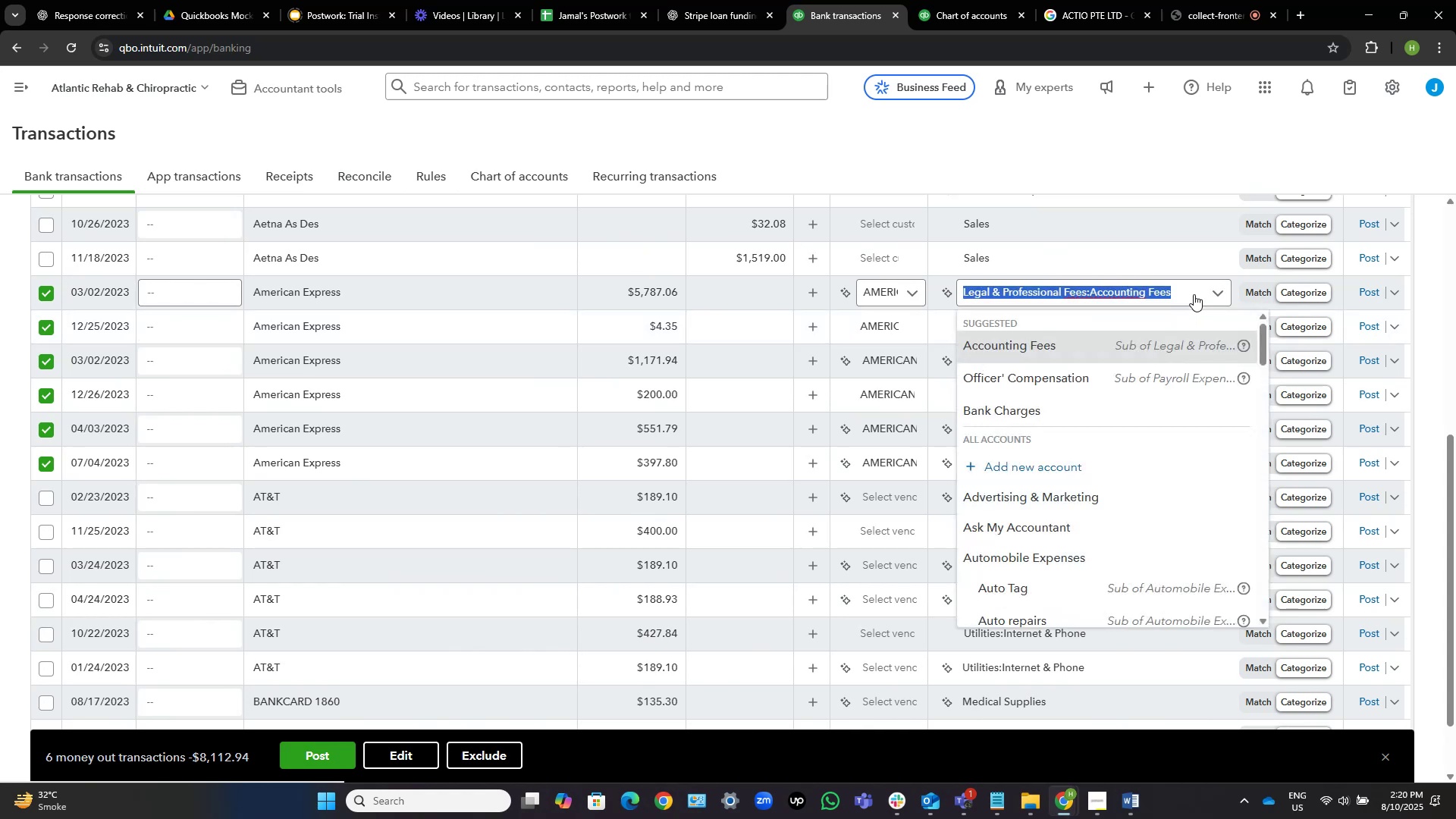 
type(ask my)
 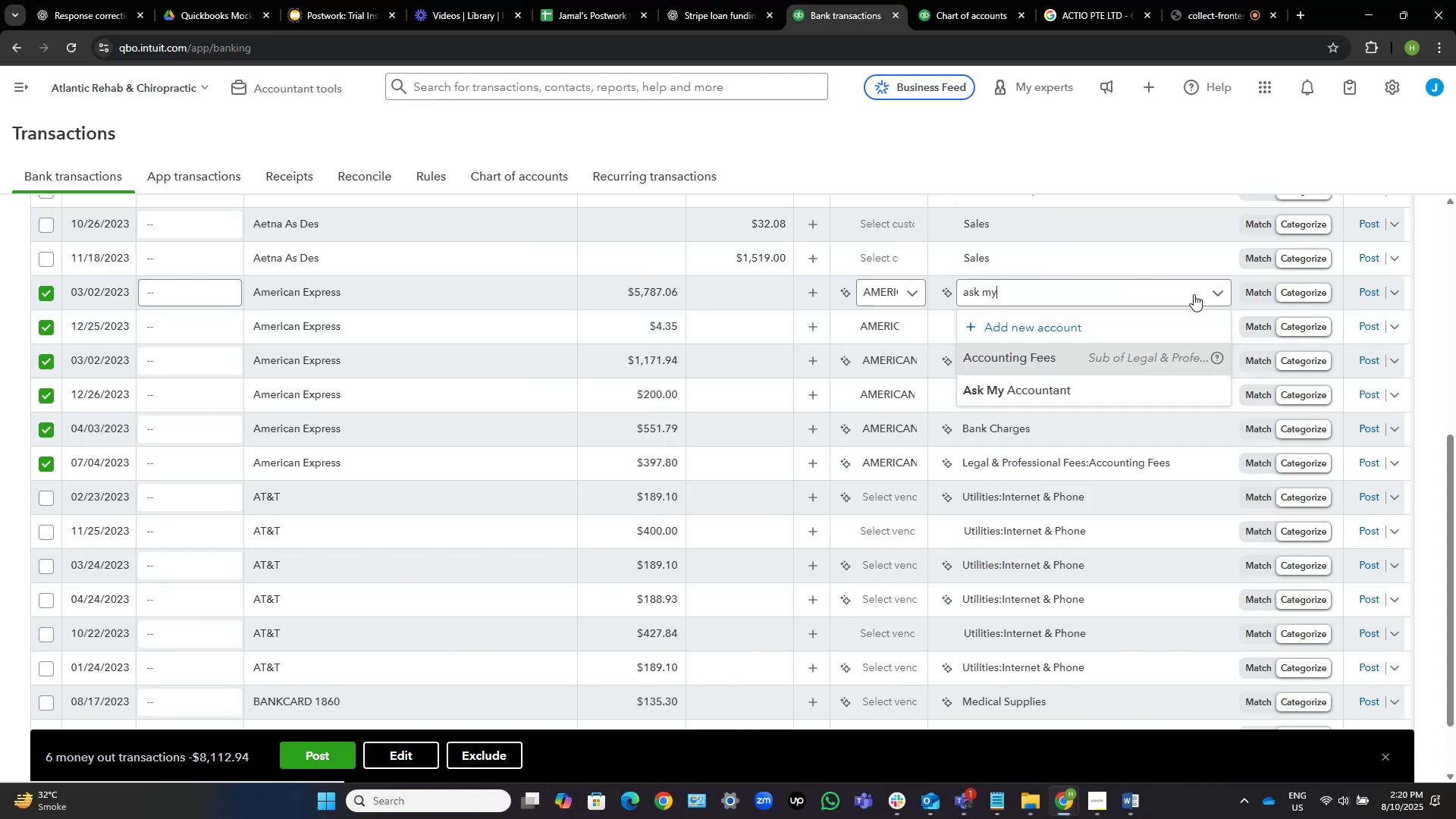 
key(Control+Shift+ArrowLeft)
 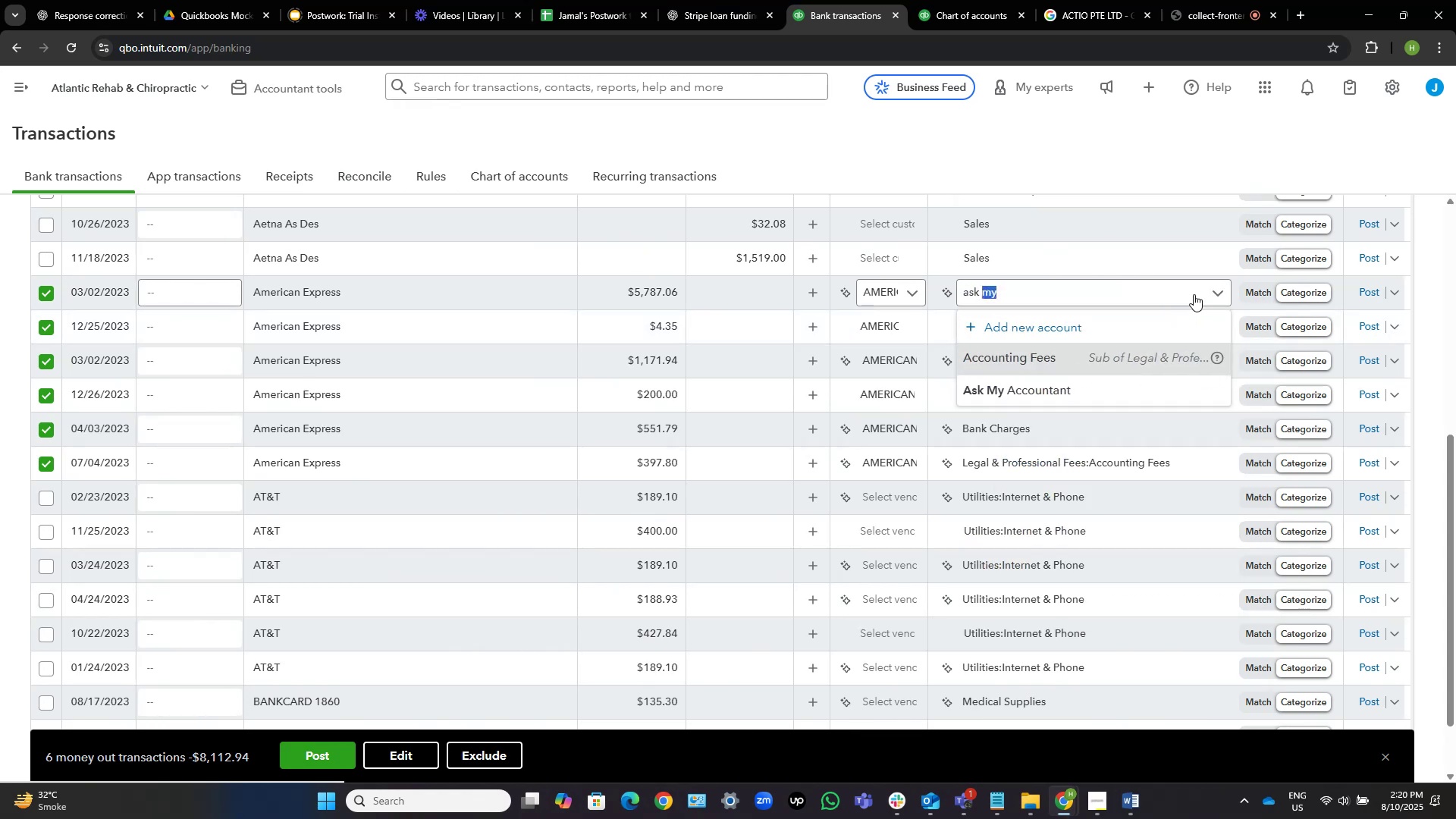 
key(Control+Shift+ArrowLeft)
 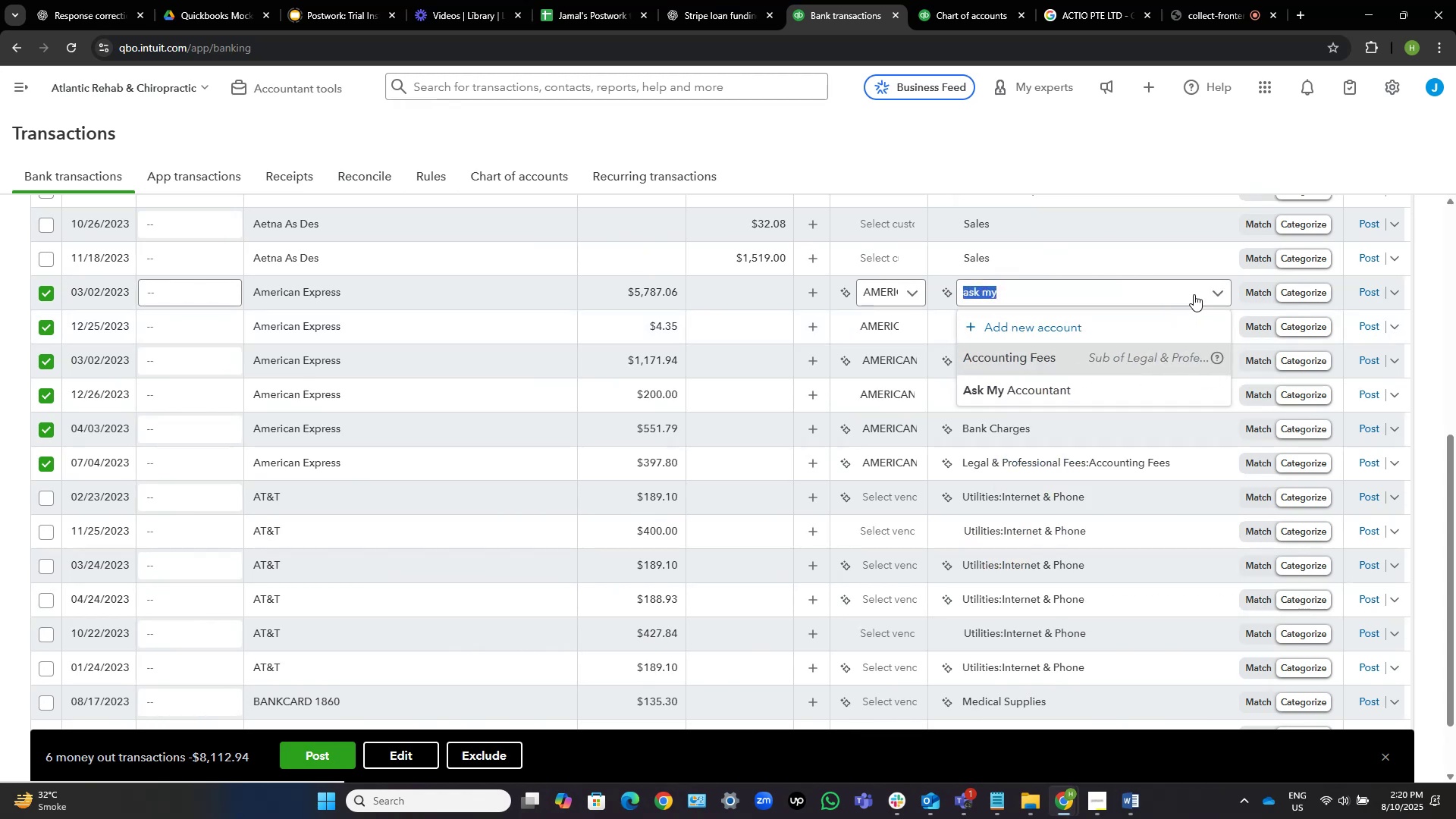 
key(Control+C)
 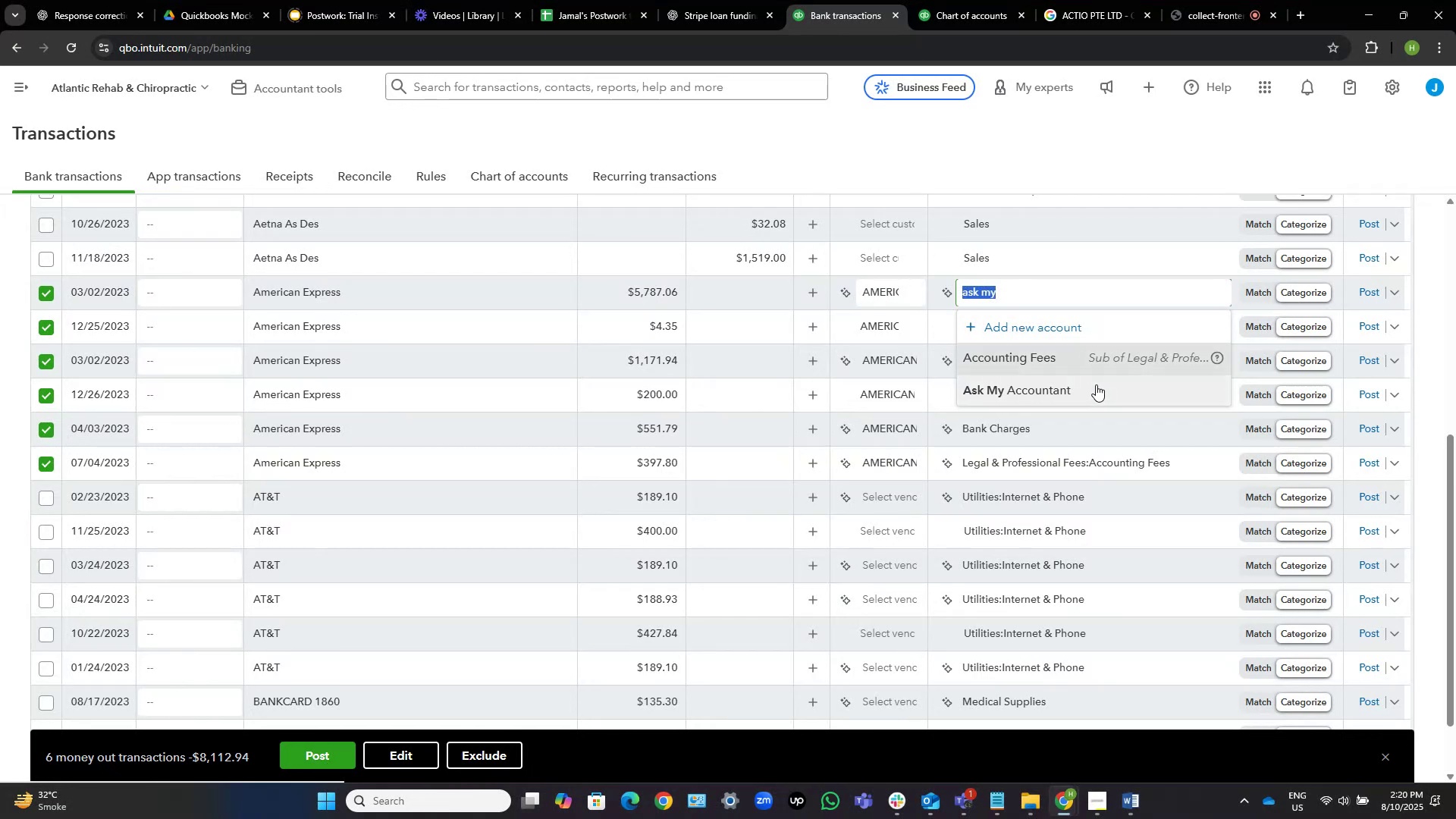 
left_click([1096, 384])
 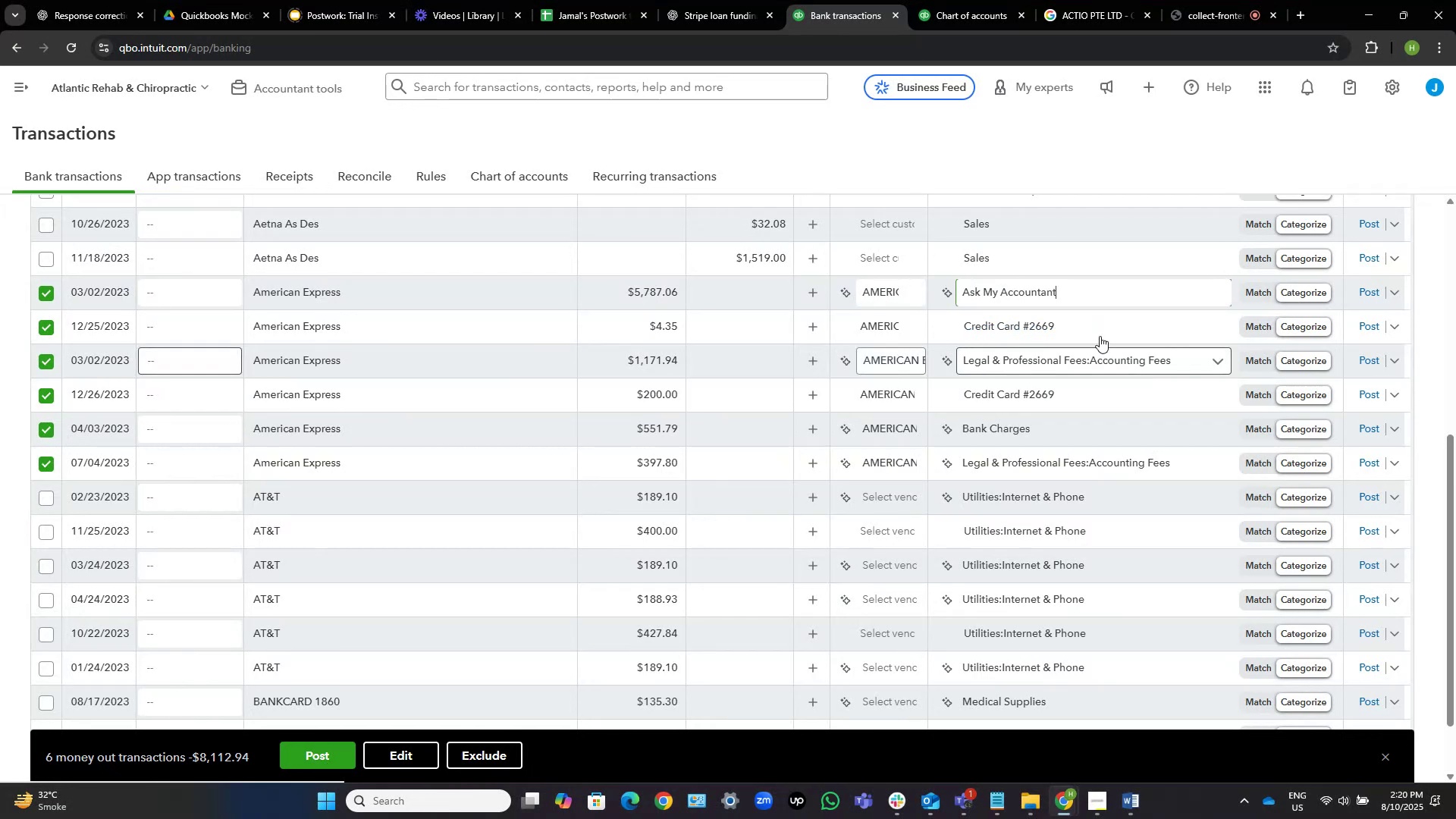 
left_click([1100, 325])
 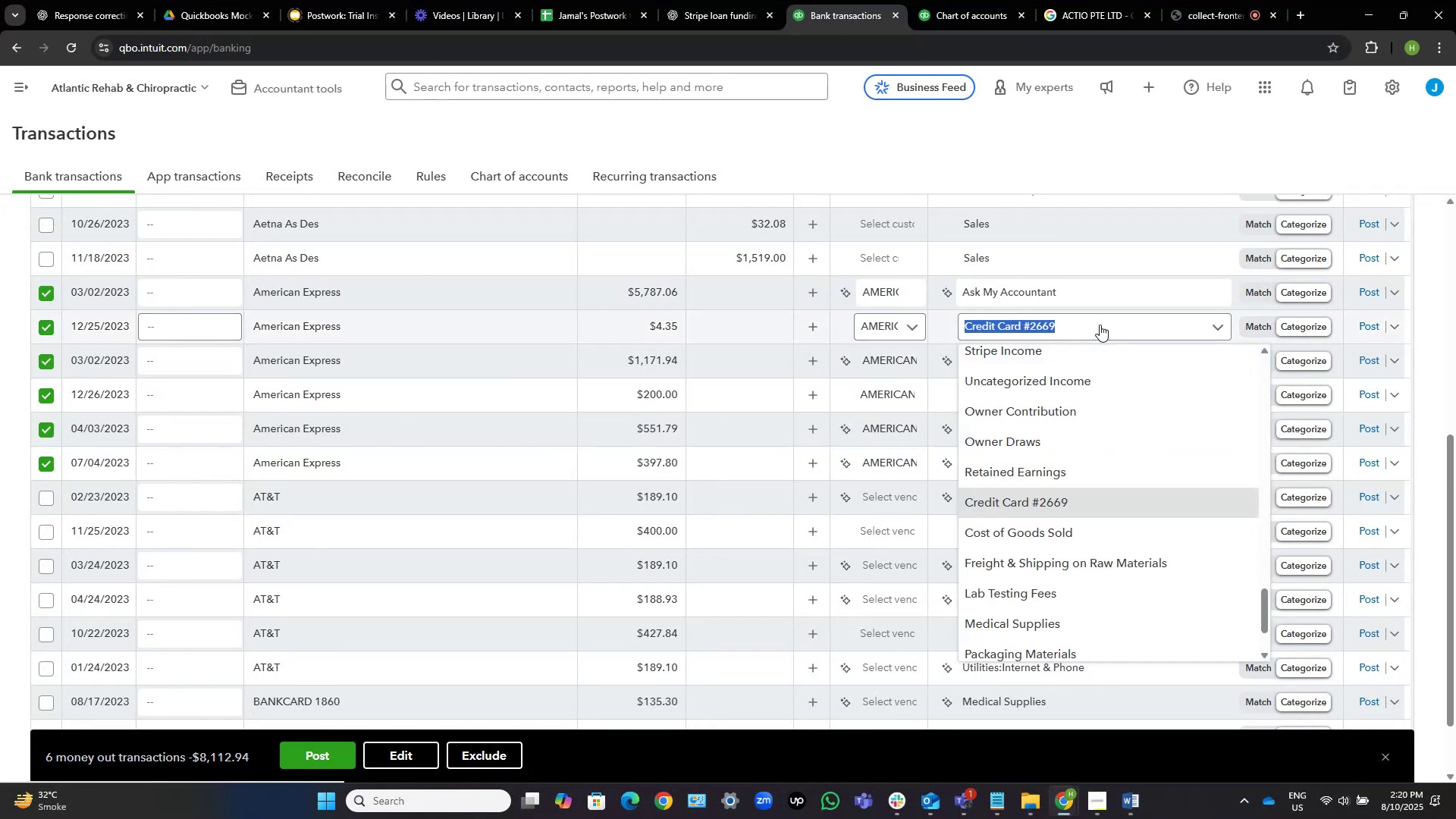 
key(Control+V)
 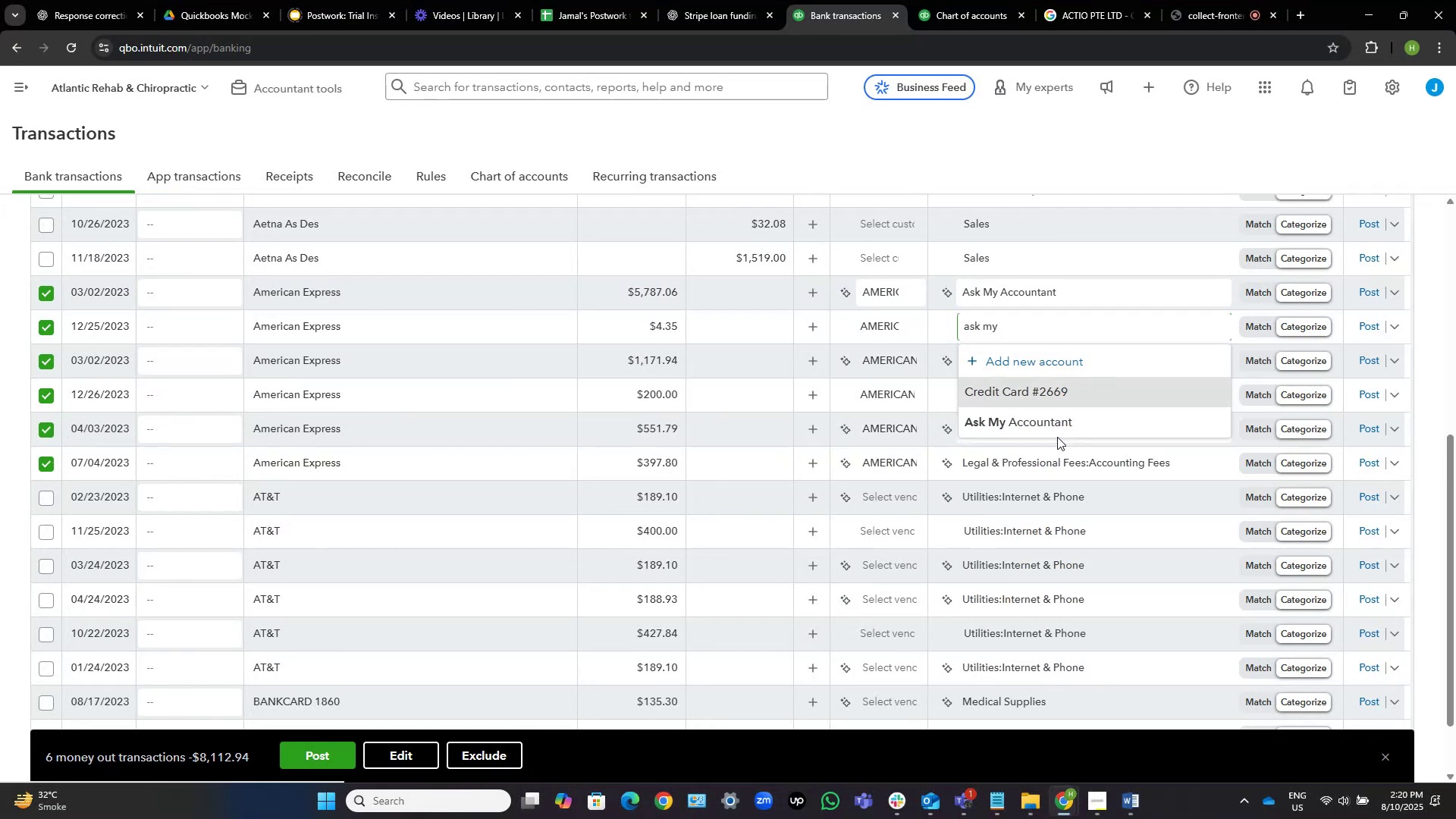 
left_click([1055, 427])
 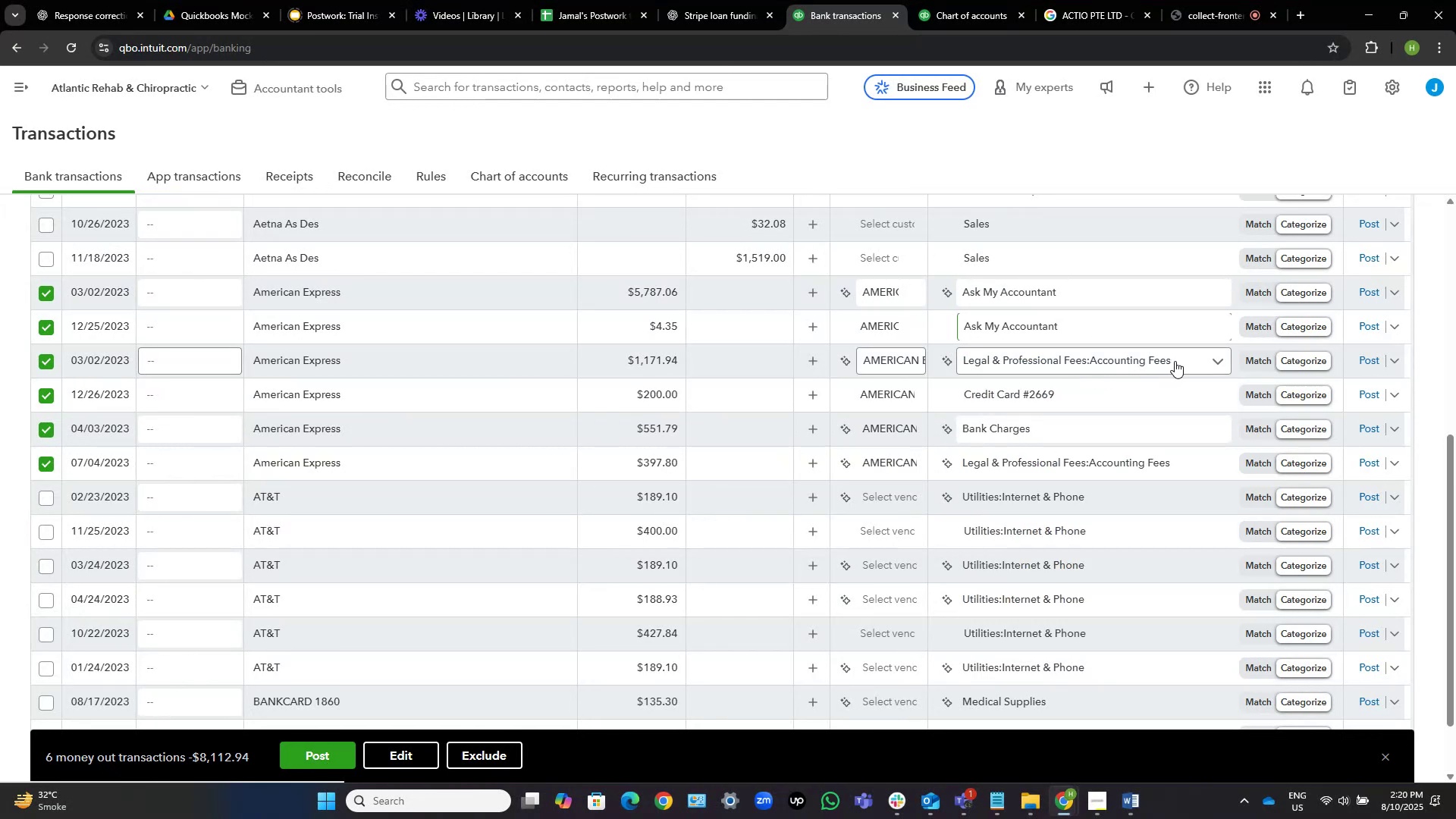 
left_click([1175, 362])
 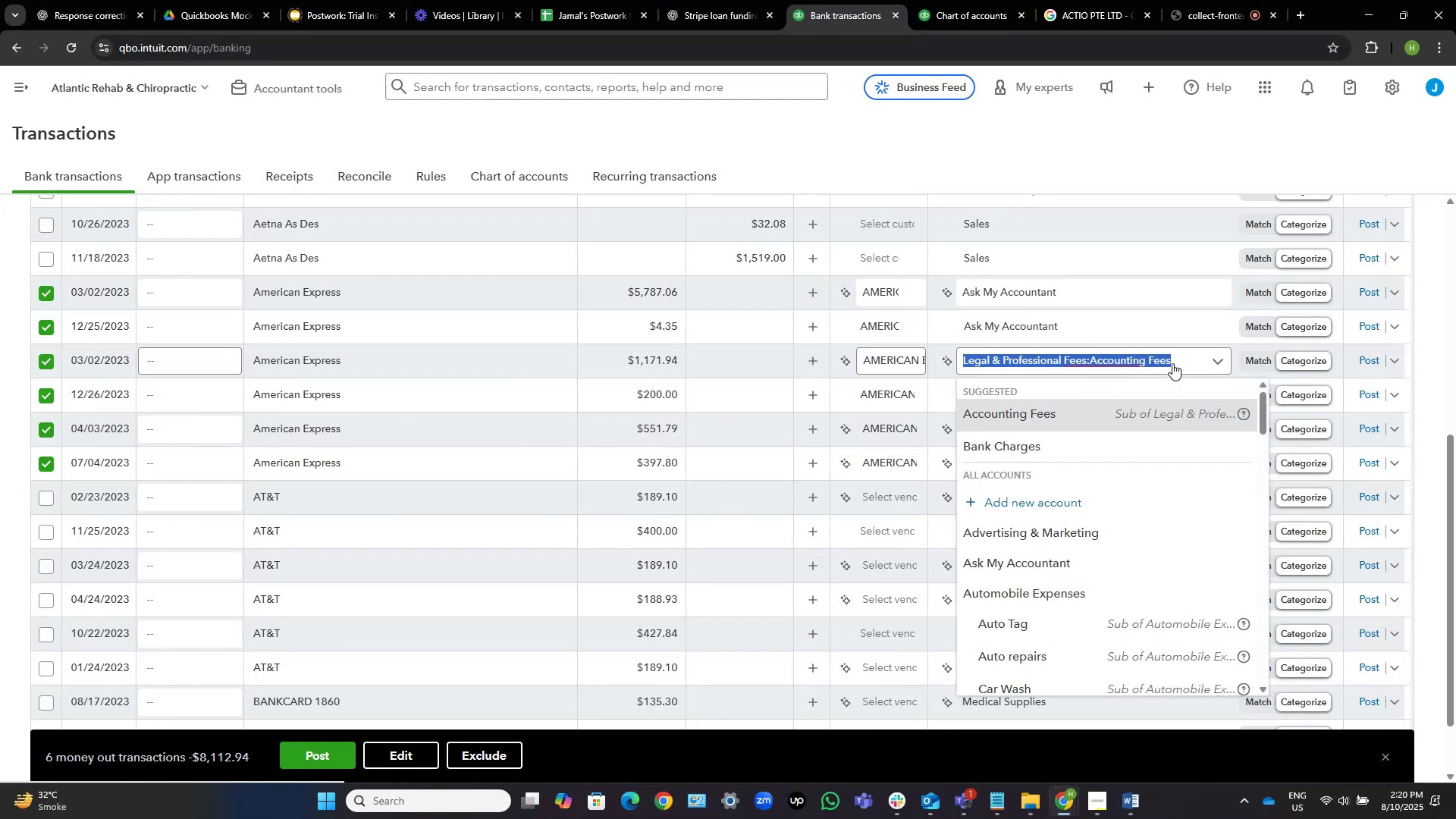 
key(Control+V)
 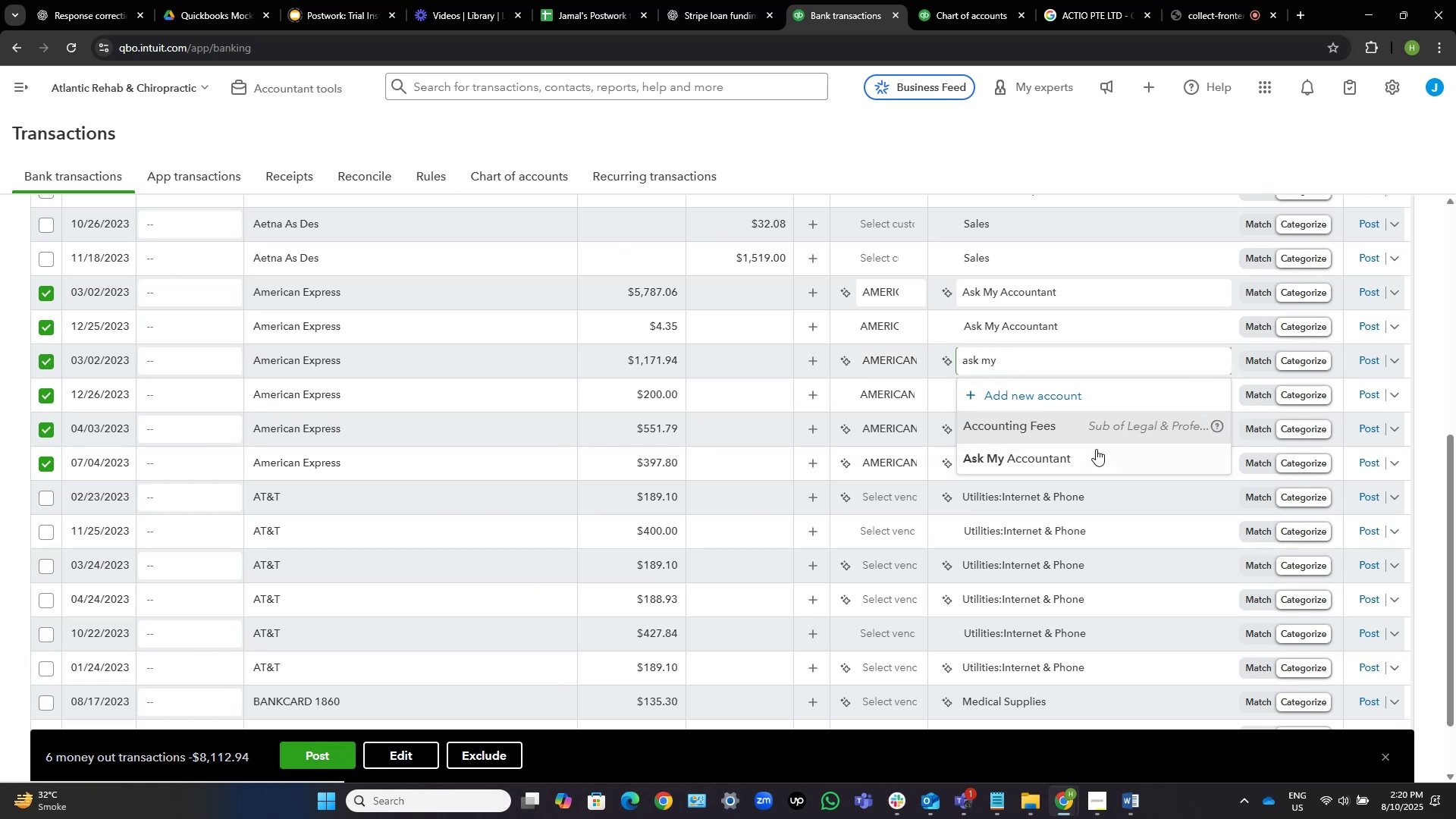 
left_click([1084, 450])
 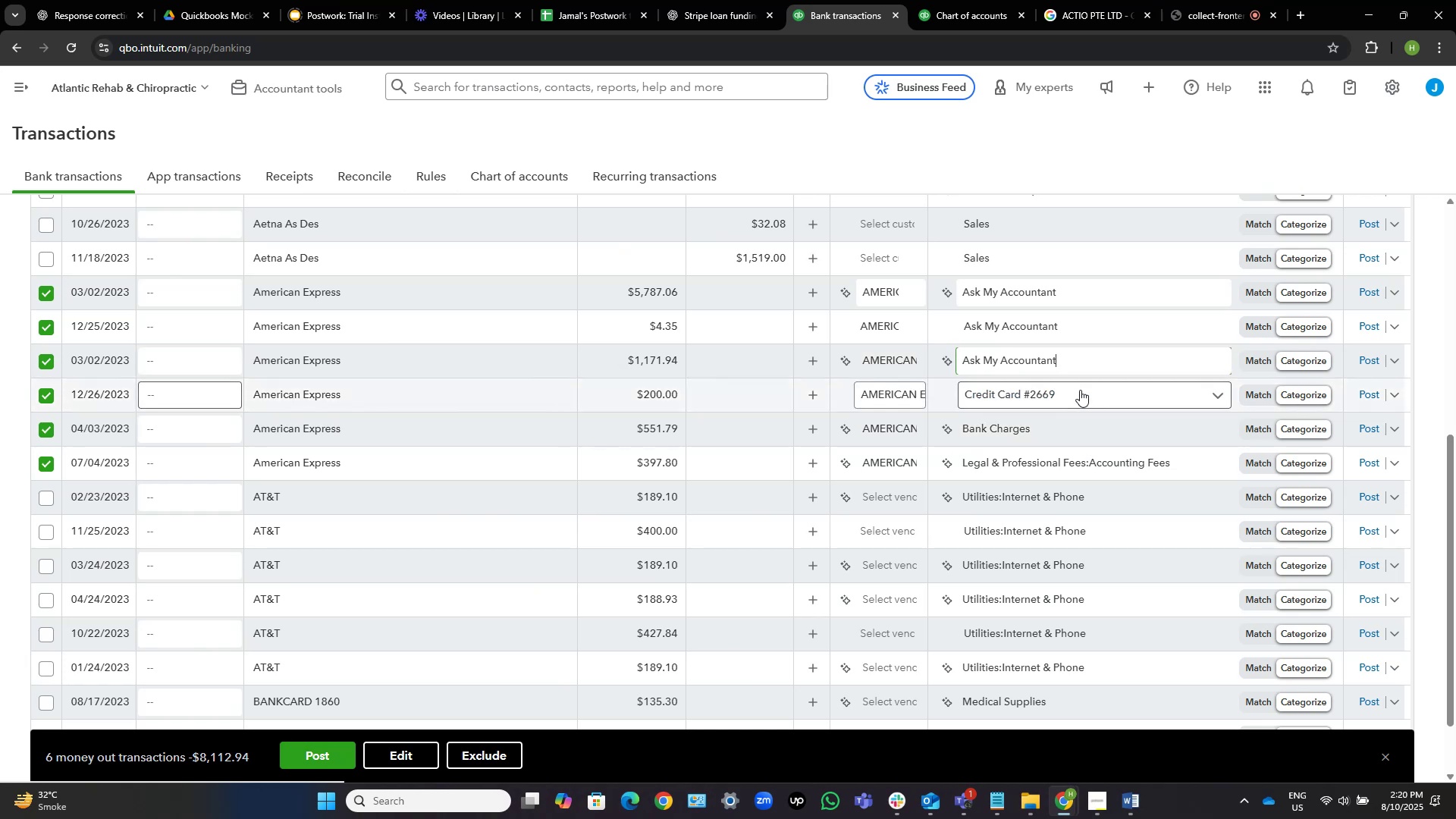 
left_click([1080, 389])
 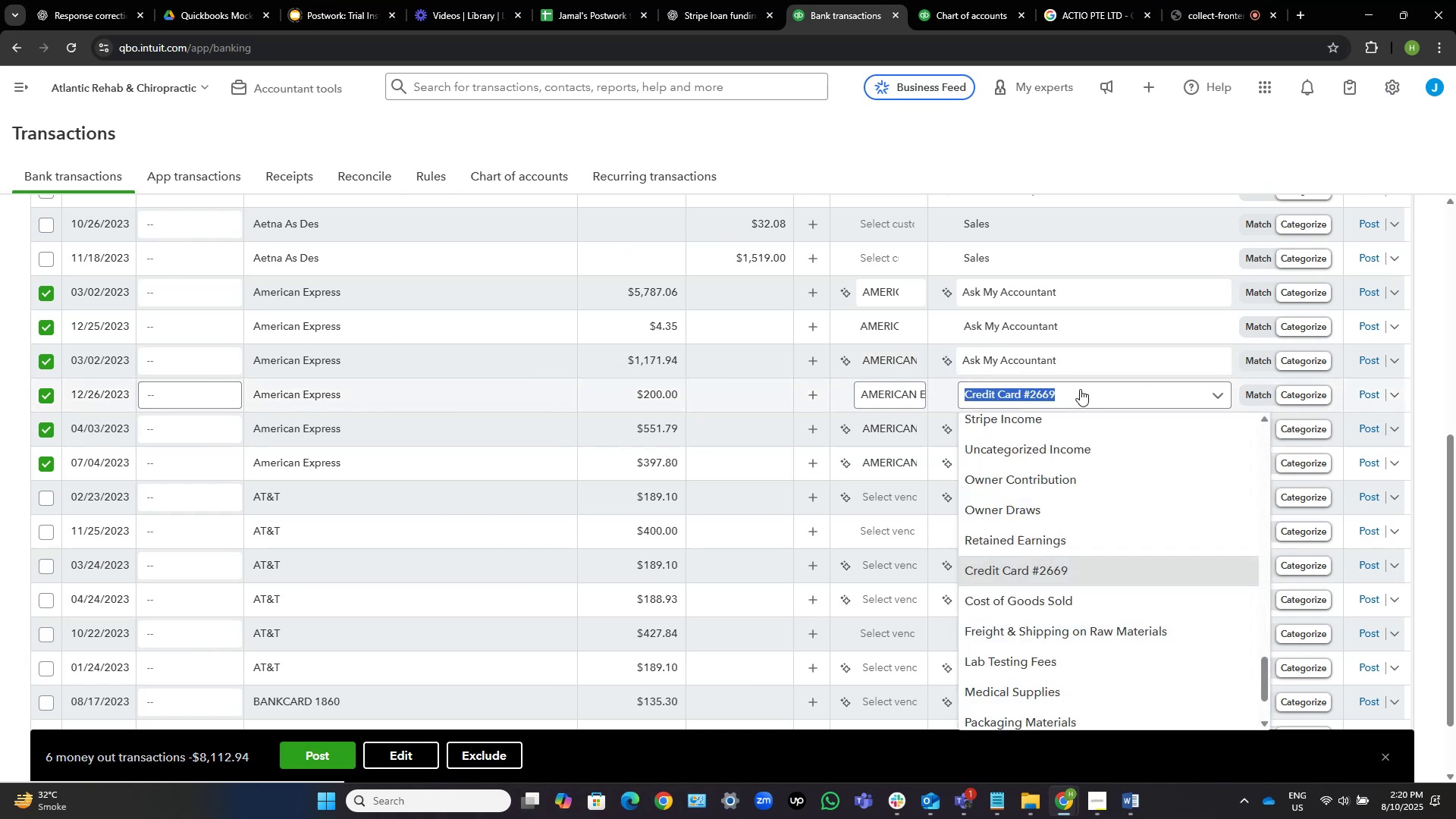 
key(Control+V)
 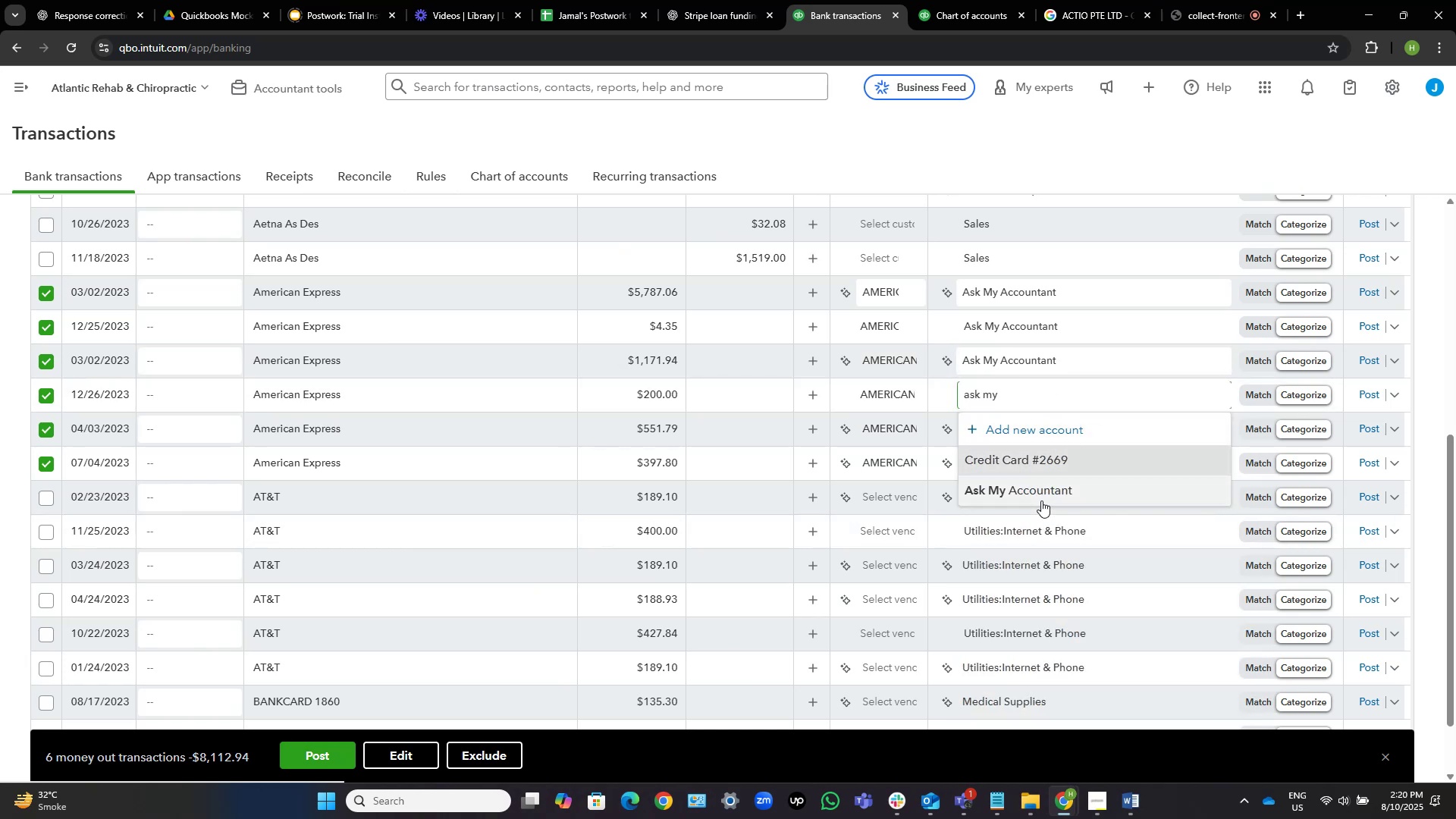 
left_click([1040, 496])
 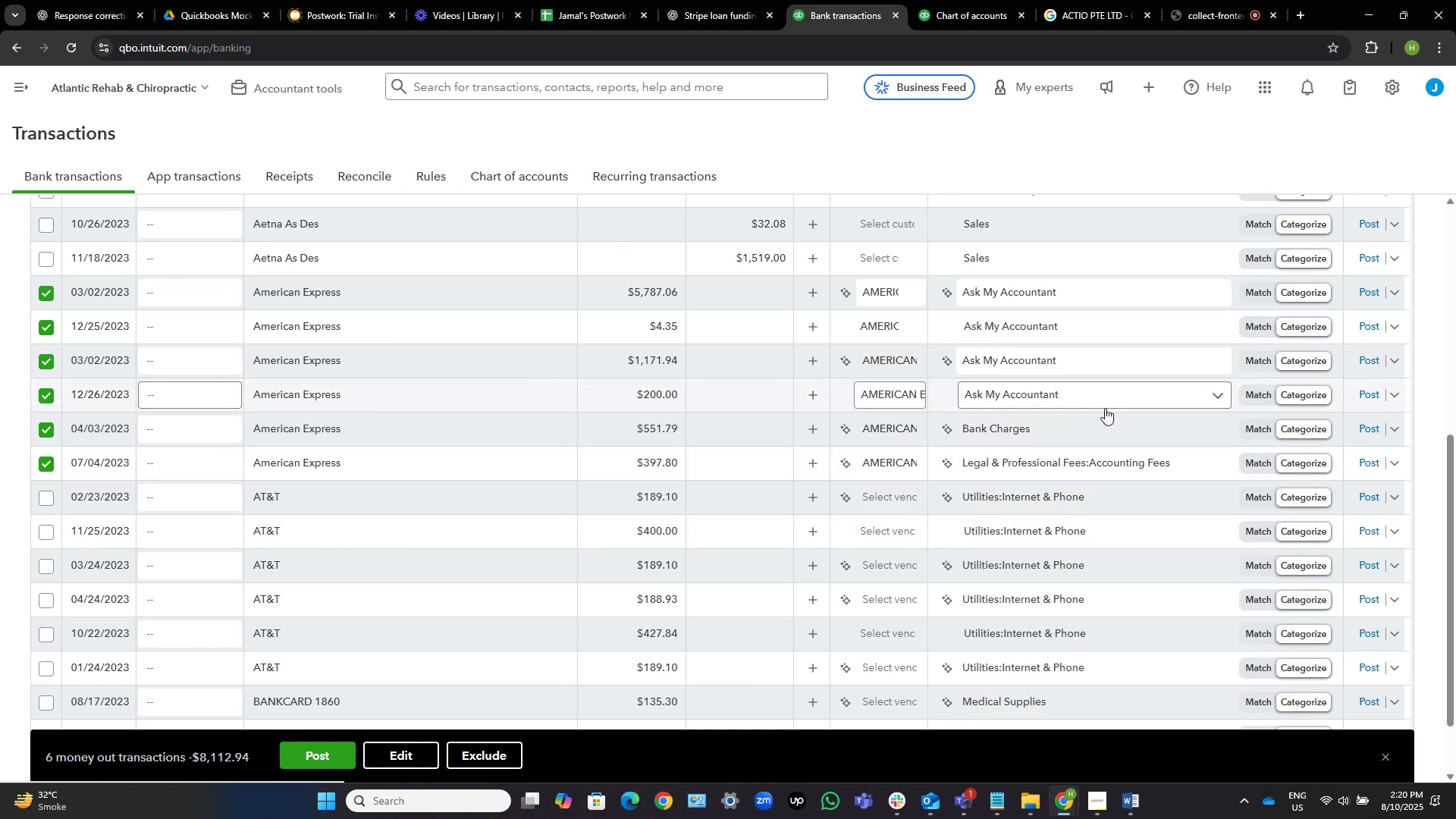 
left_click([1083, 424])
 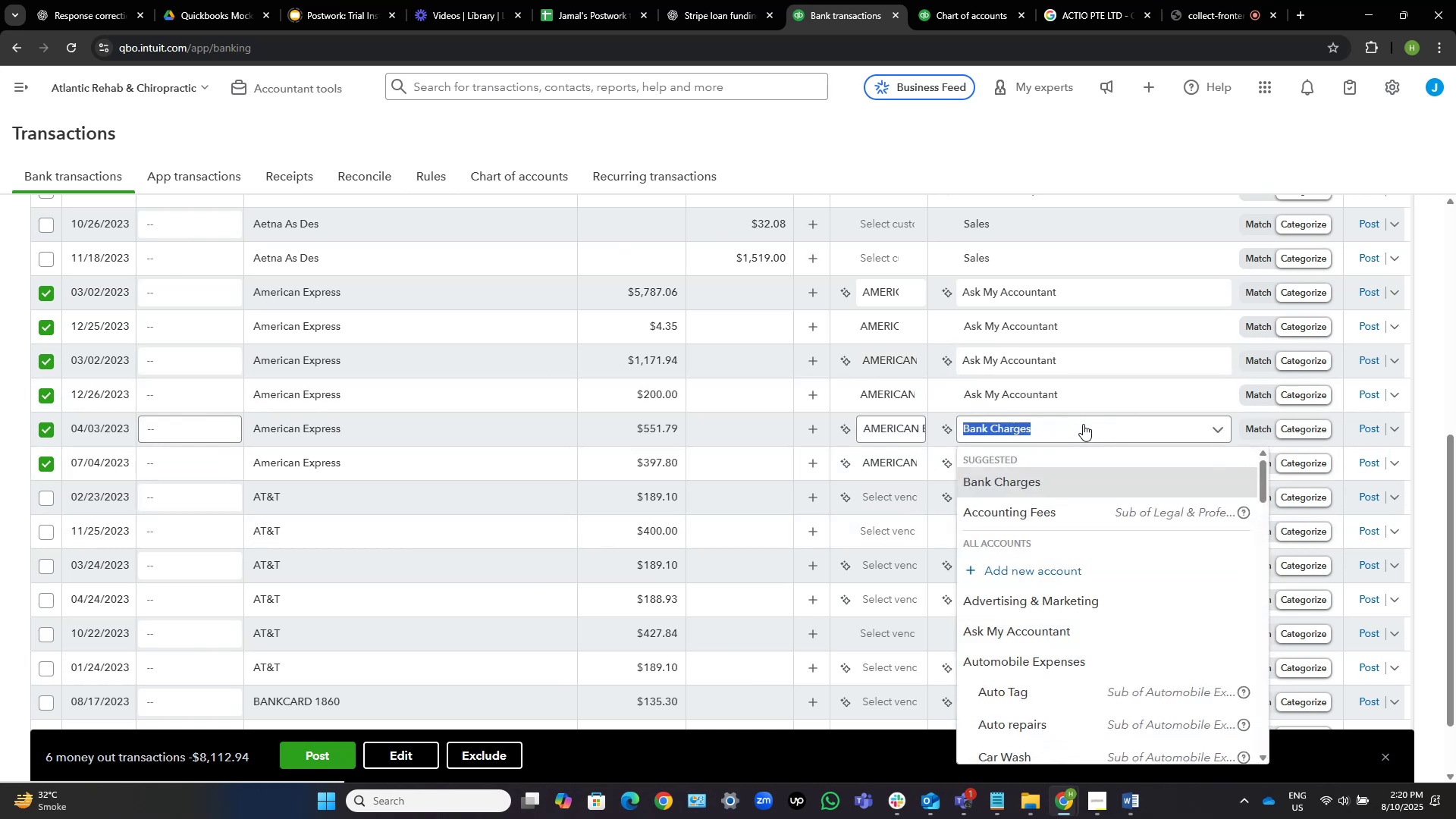 
key(Control+V)
 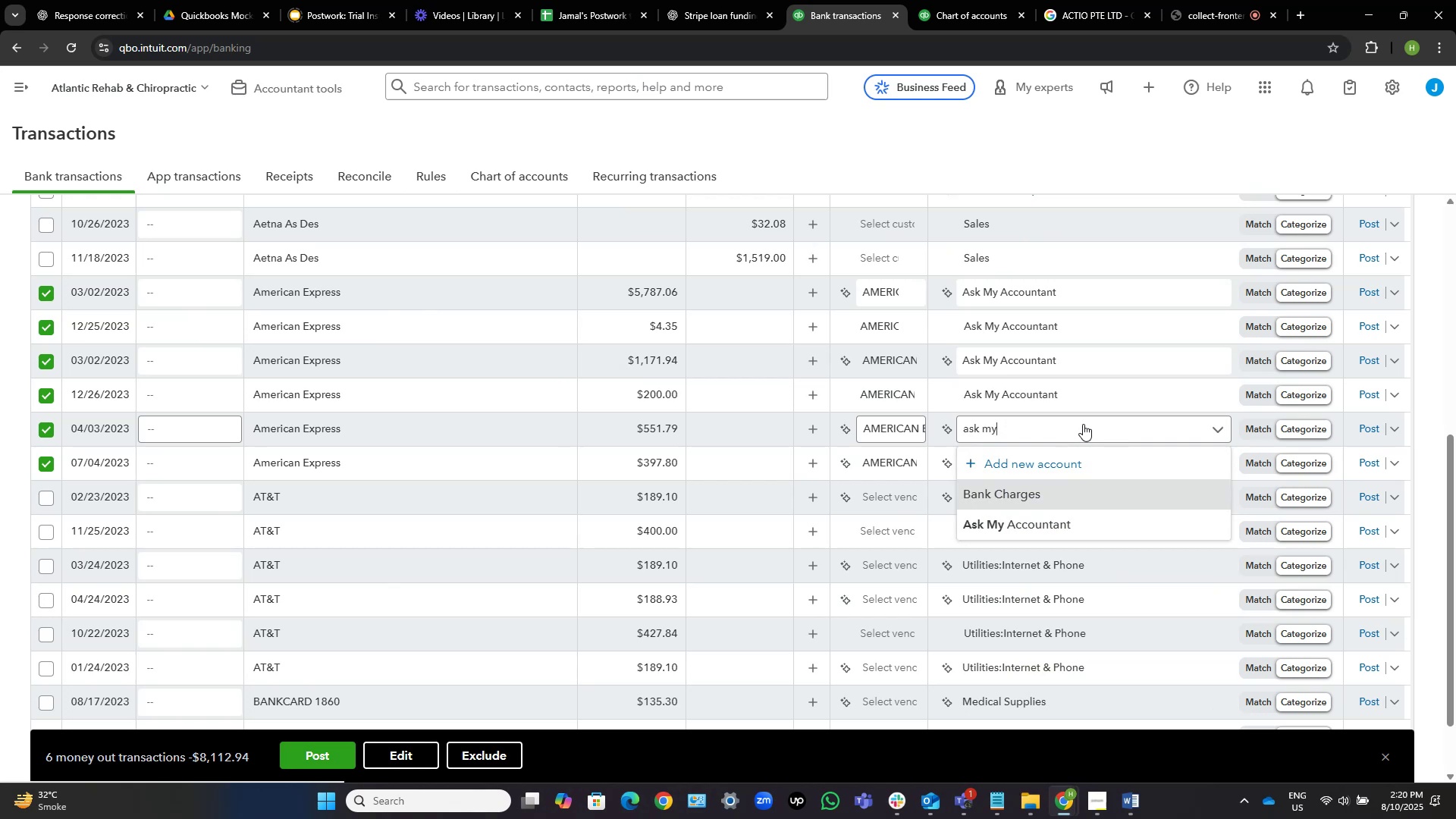 
wait(9.41)
 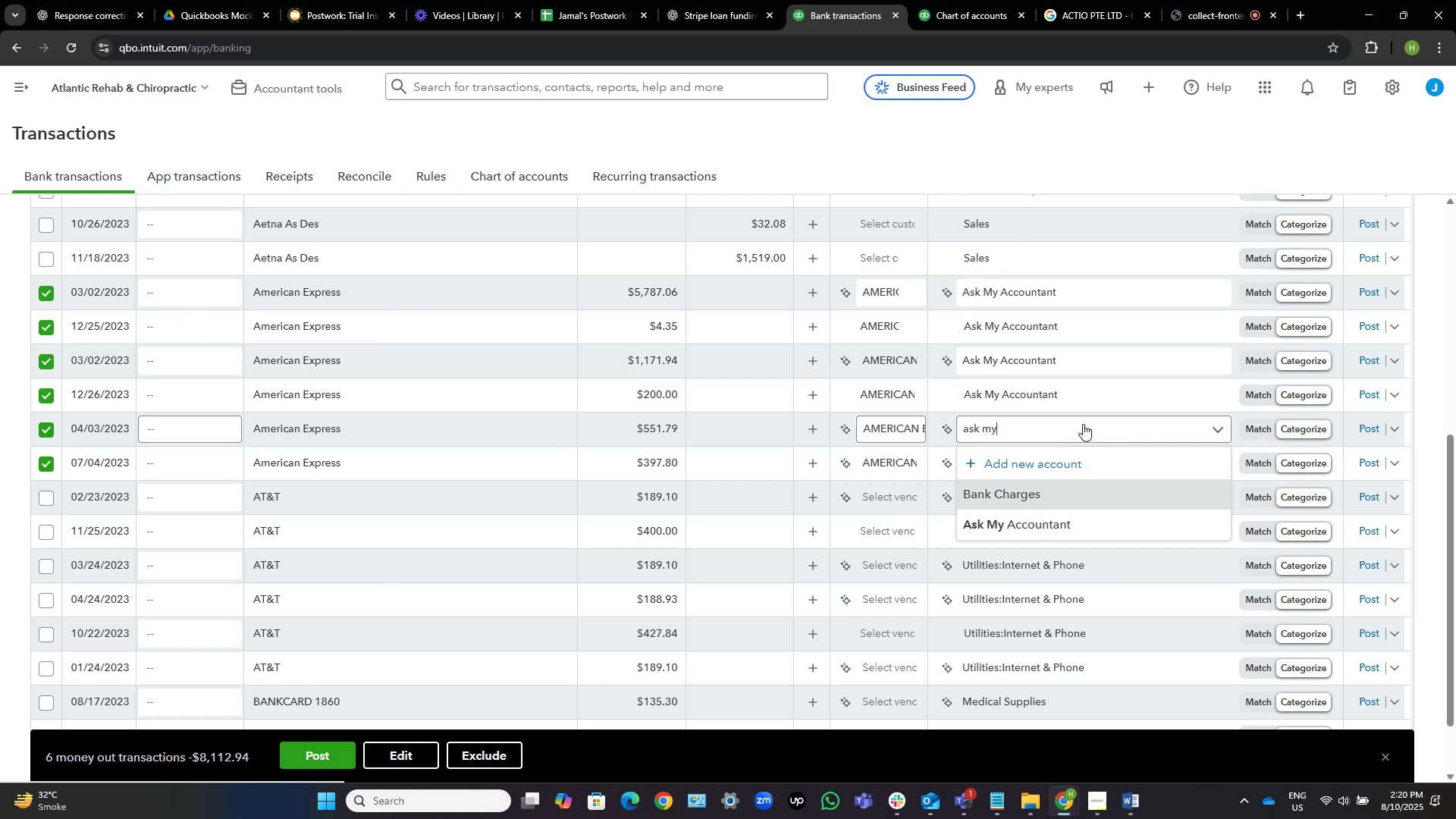 
left_click([1054, 535])
 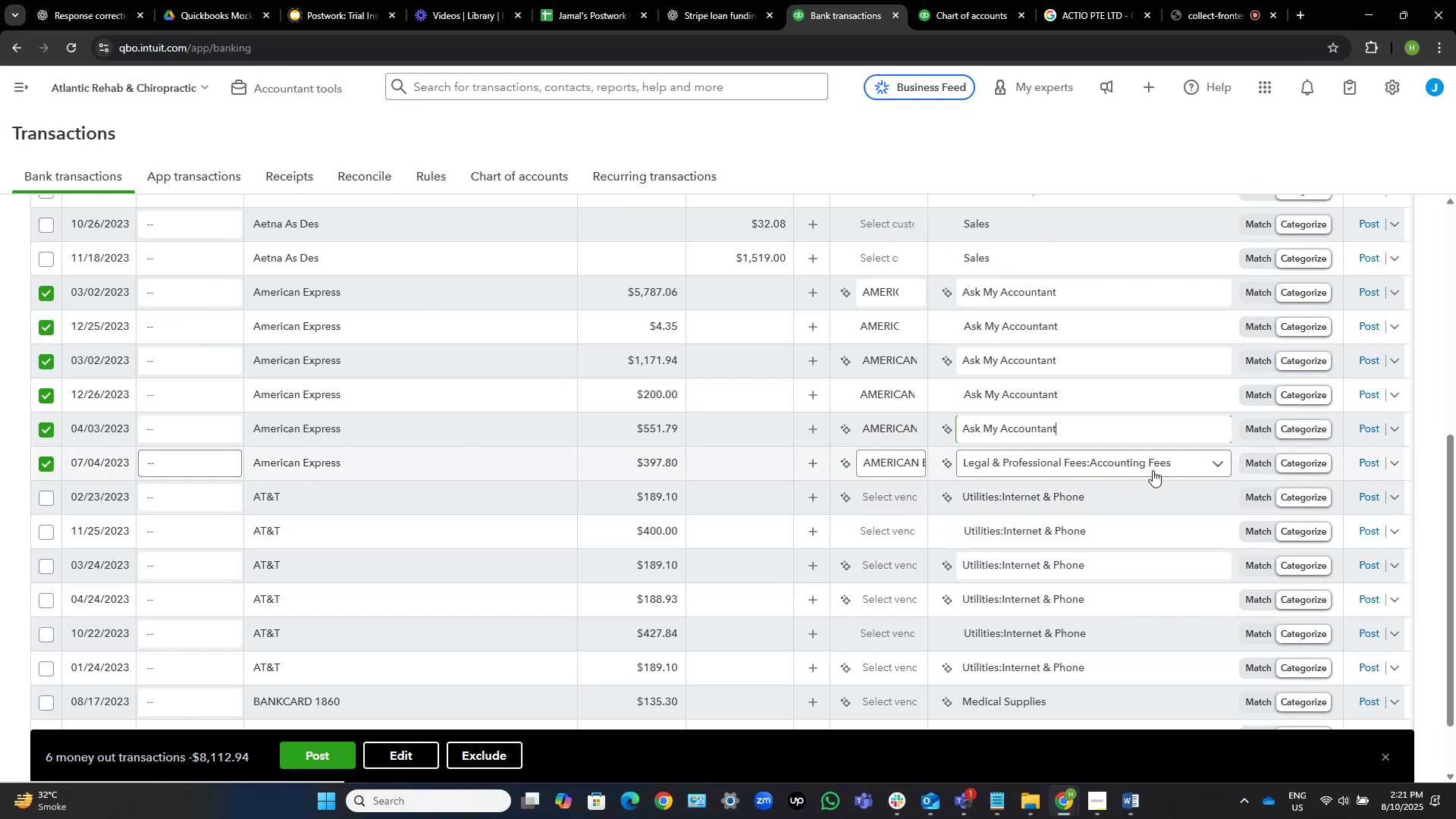 
key(Control+V)
 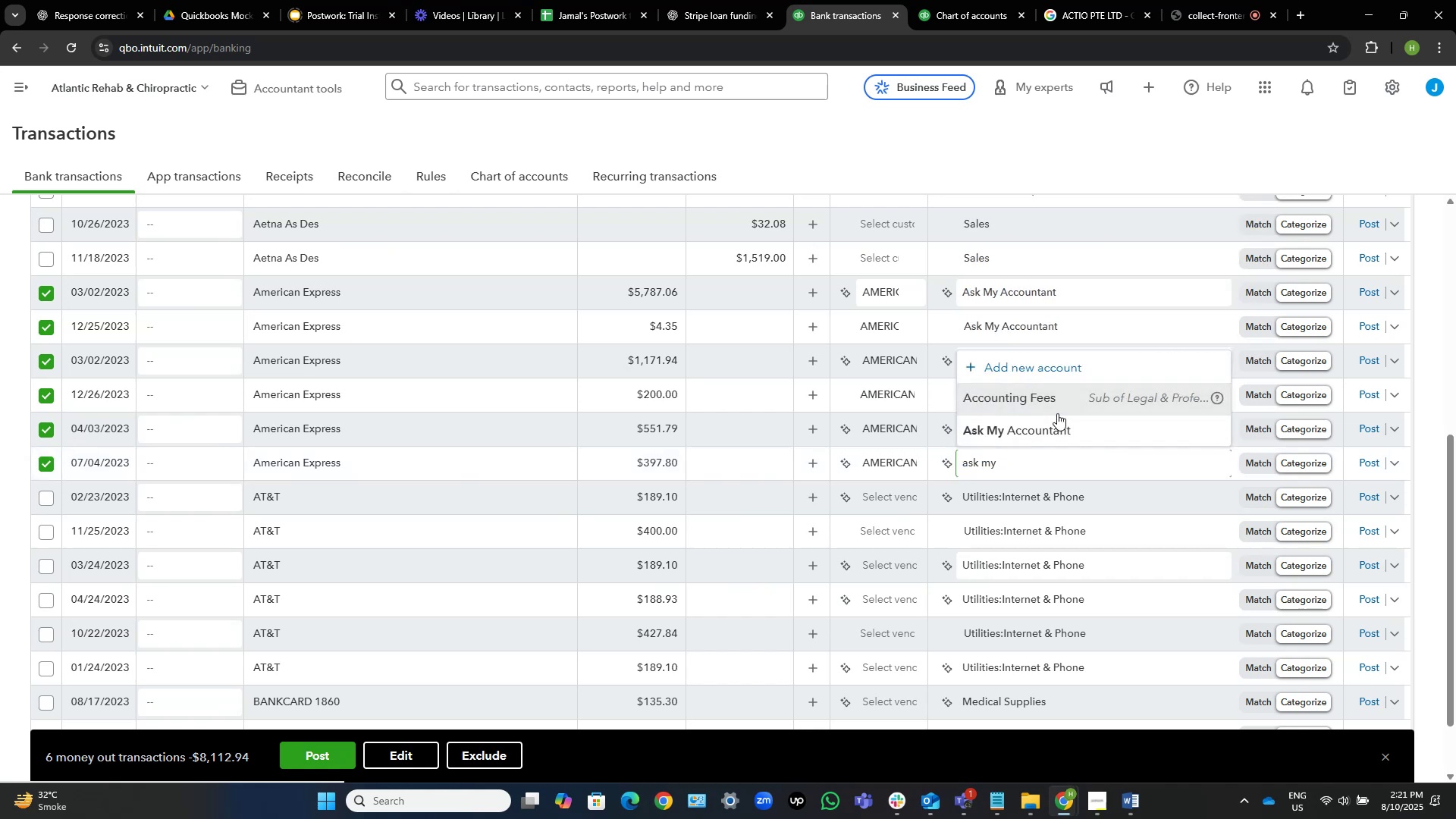 
left_click([1053, 425])
 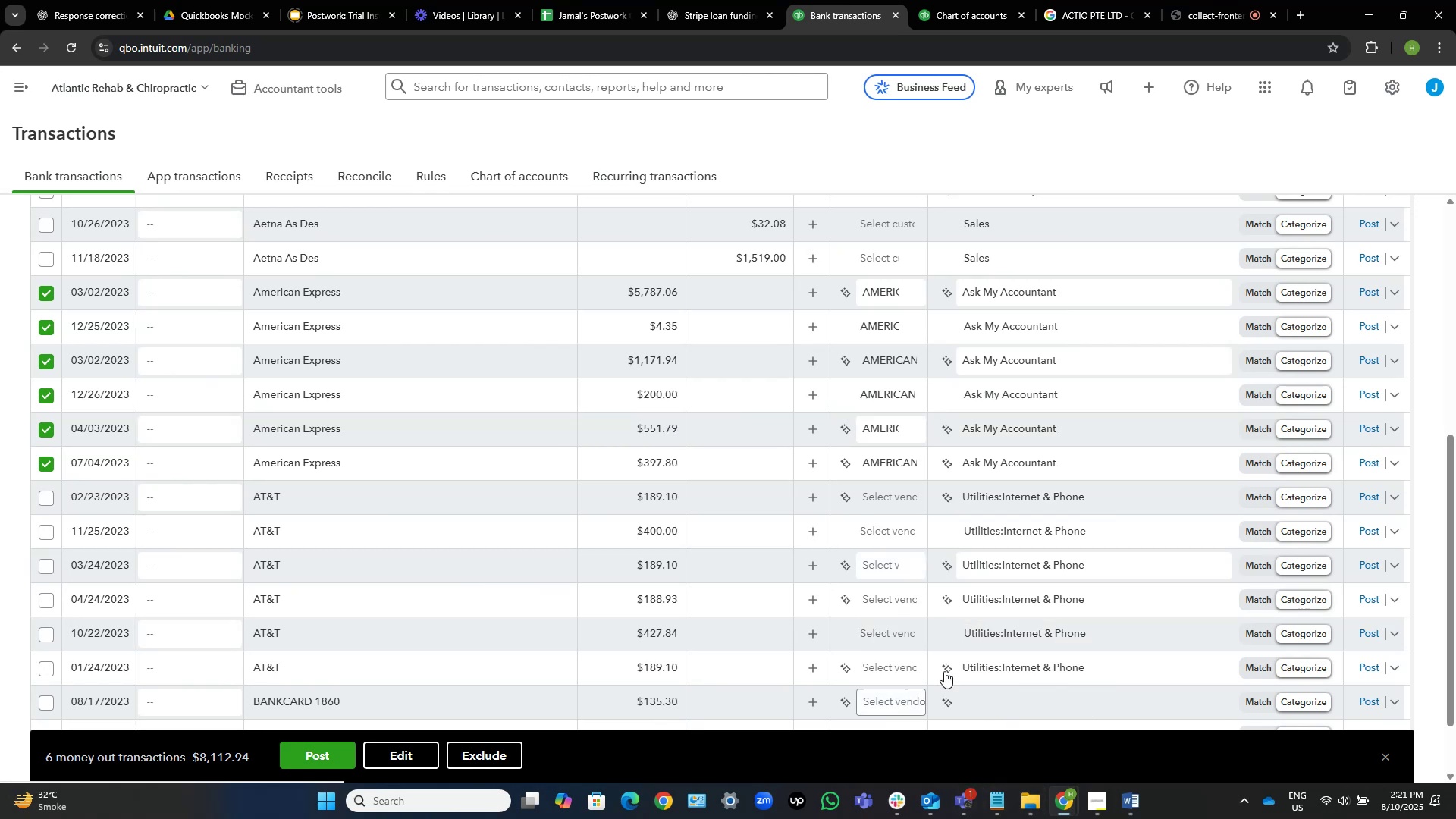 
wait(56.62)
 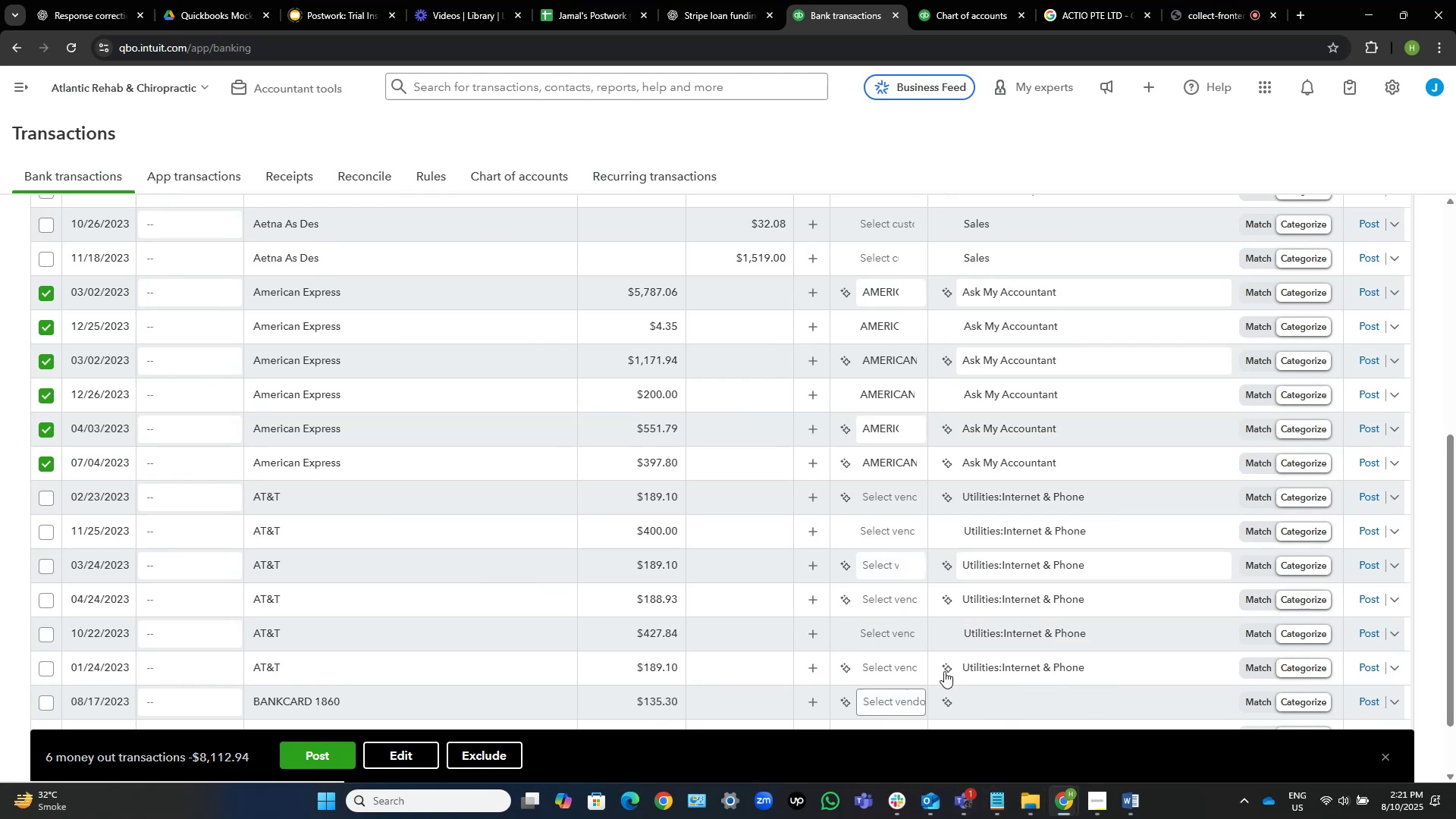 
mouse_move([322, 312])
 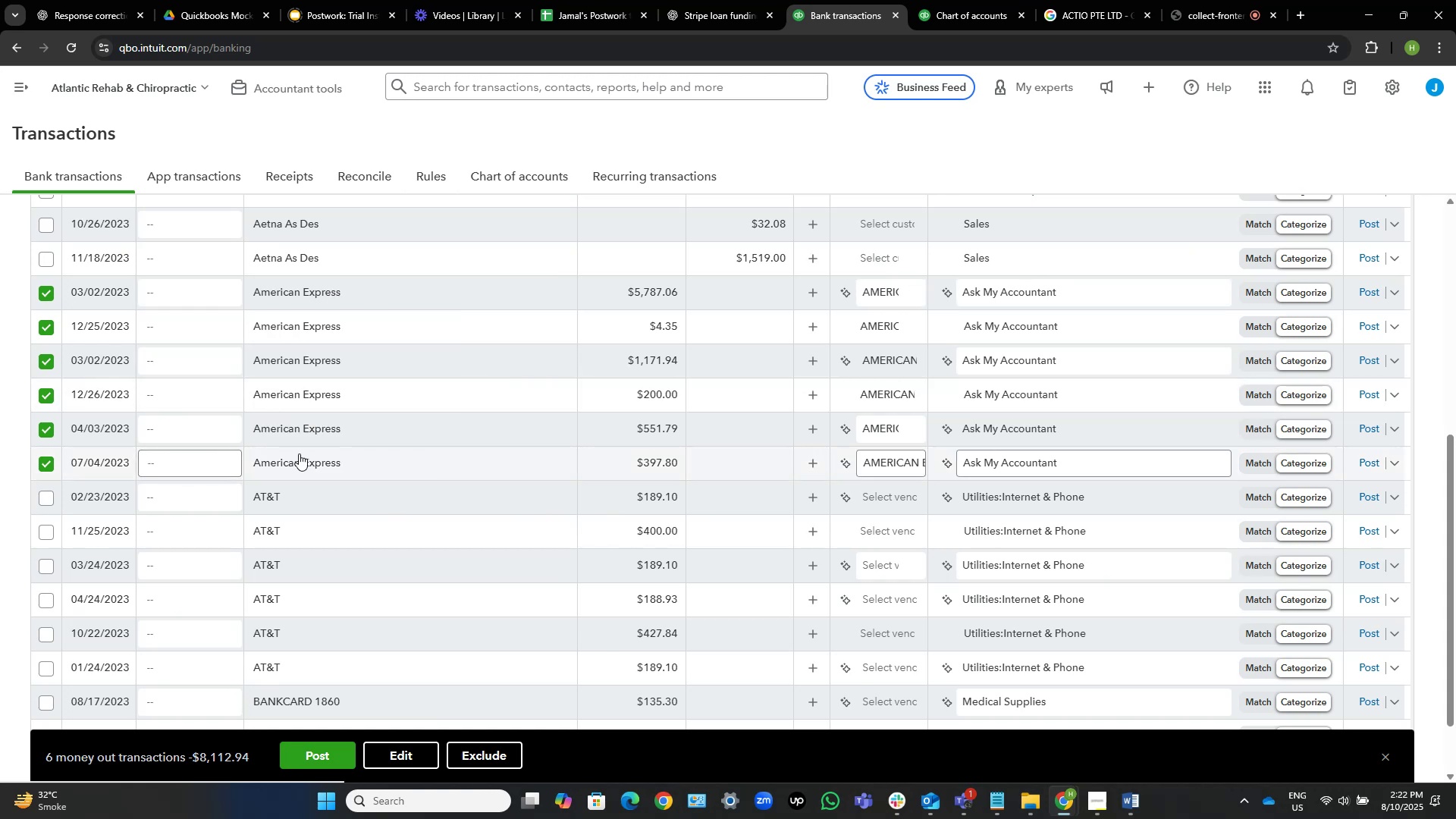 
left_click([326, 755])
 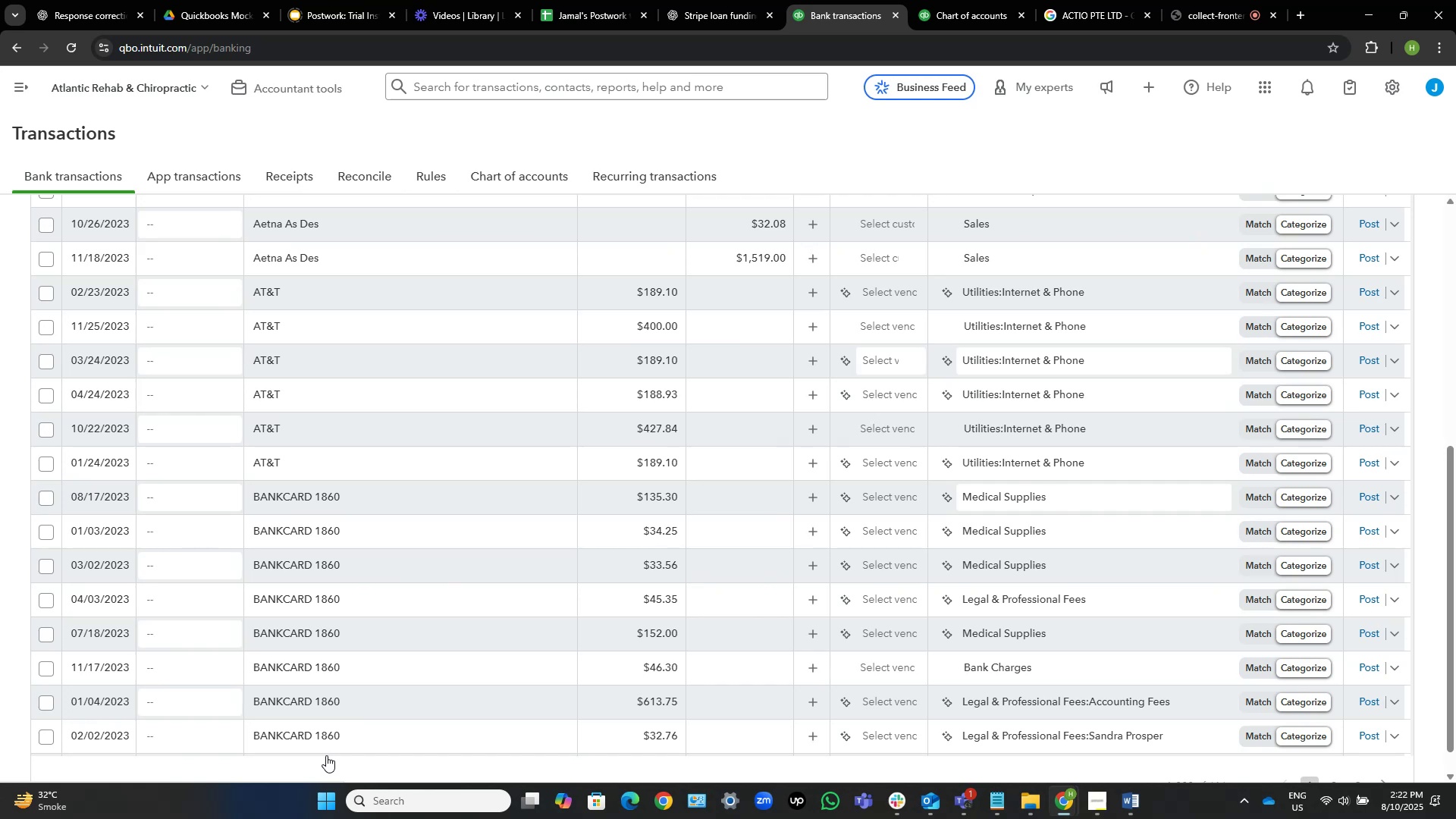 
wait(29.4)
 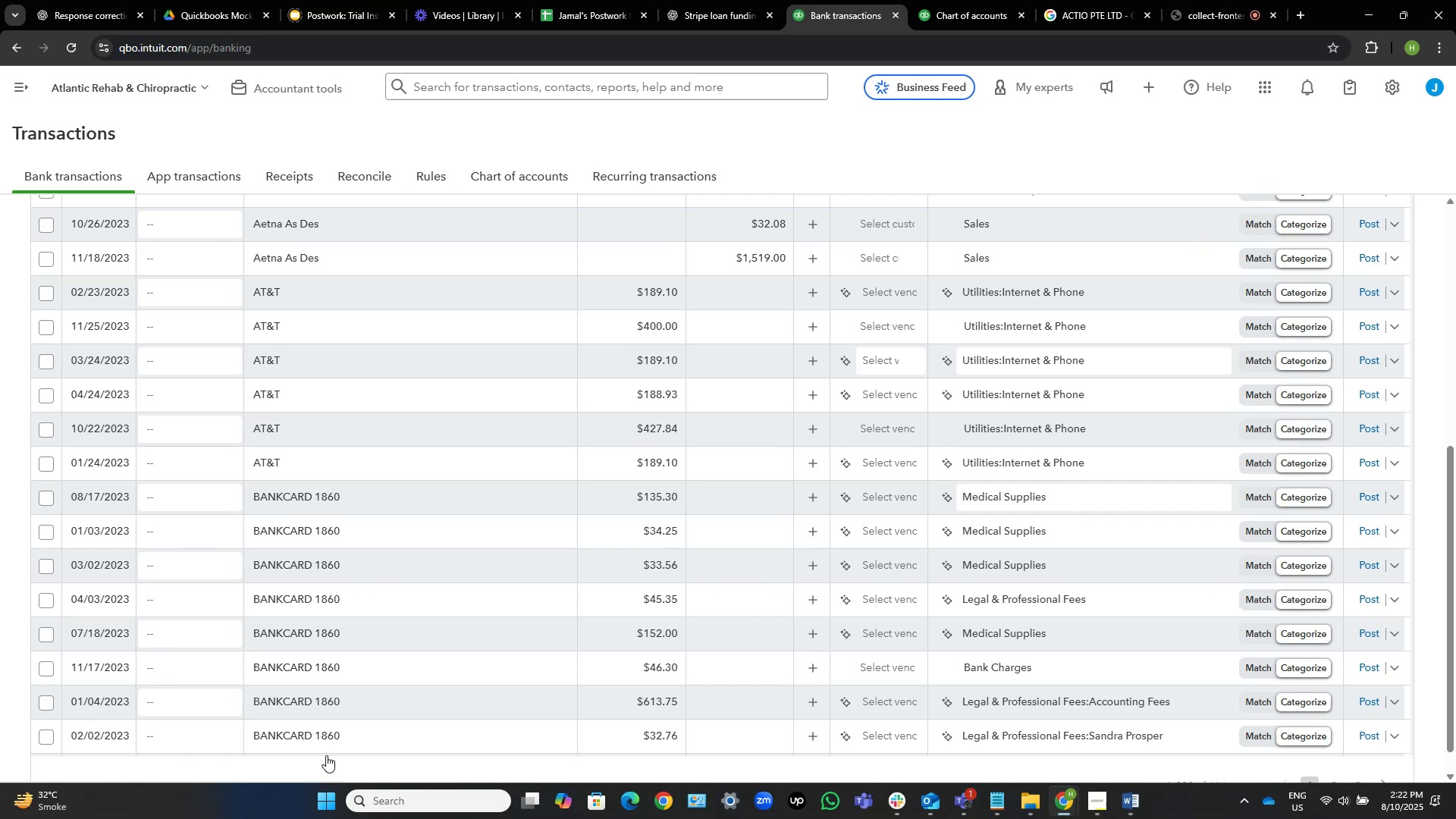 
mouse_move([256, 290])
 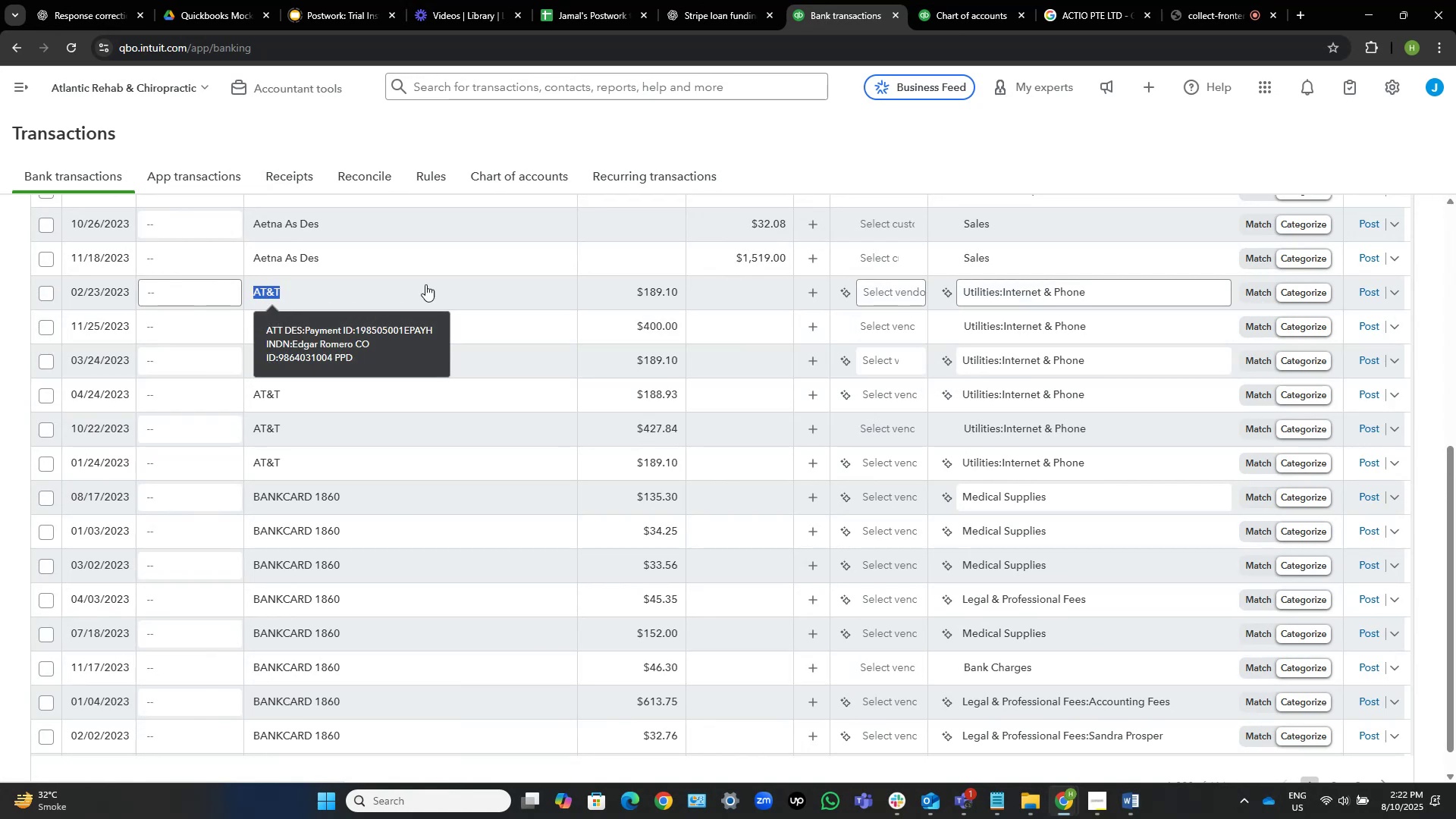 
key(Control+C)
 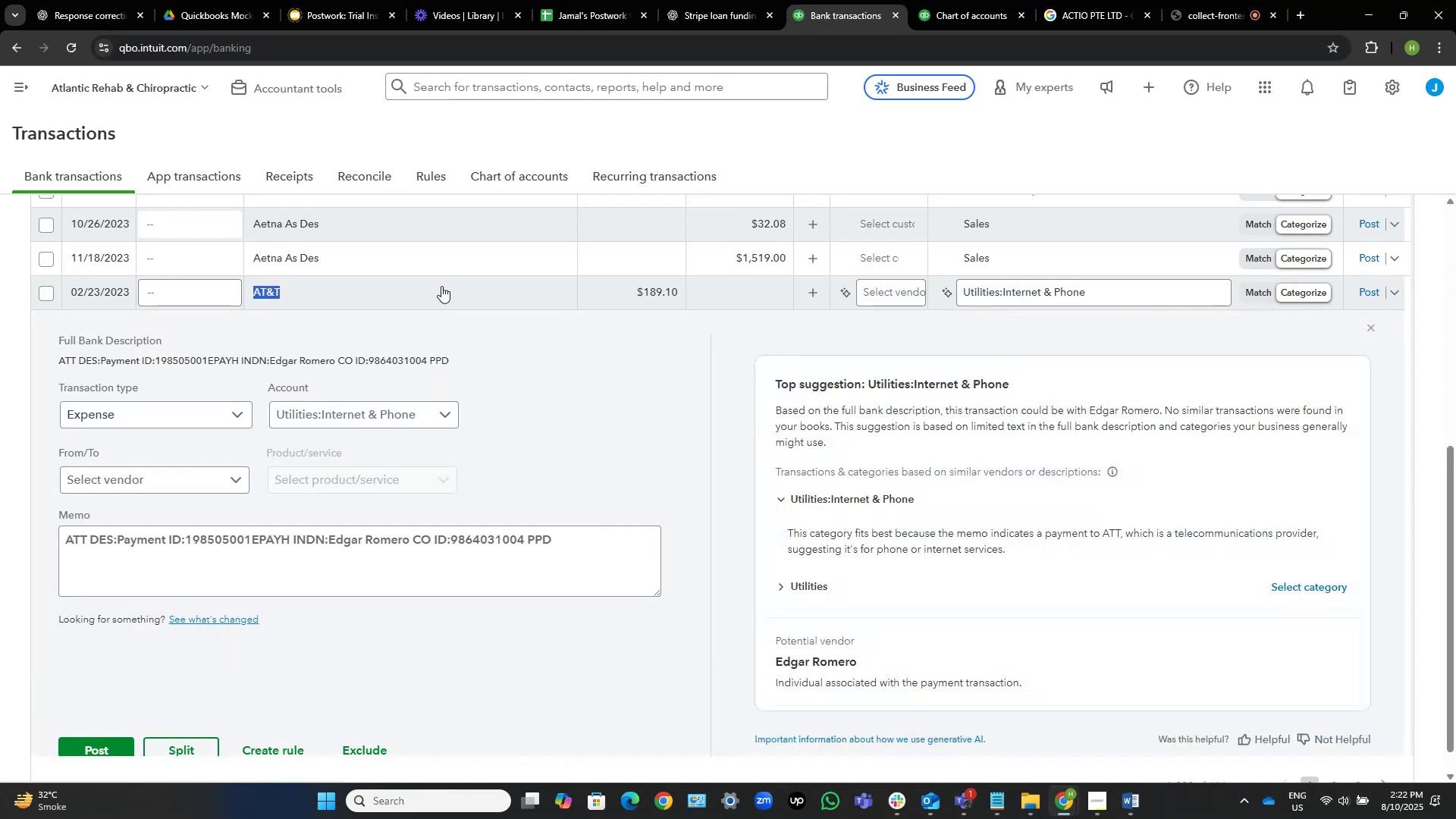 
key(Control+C)
 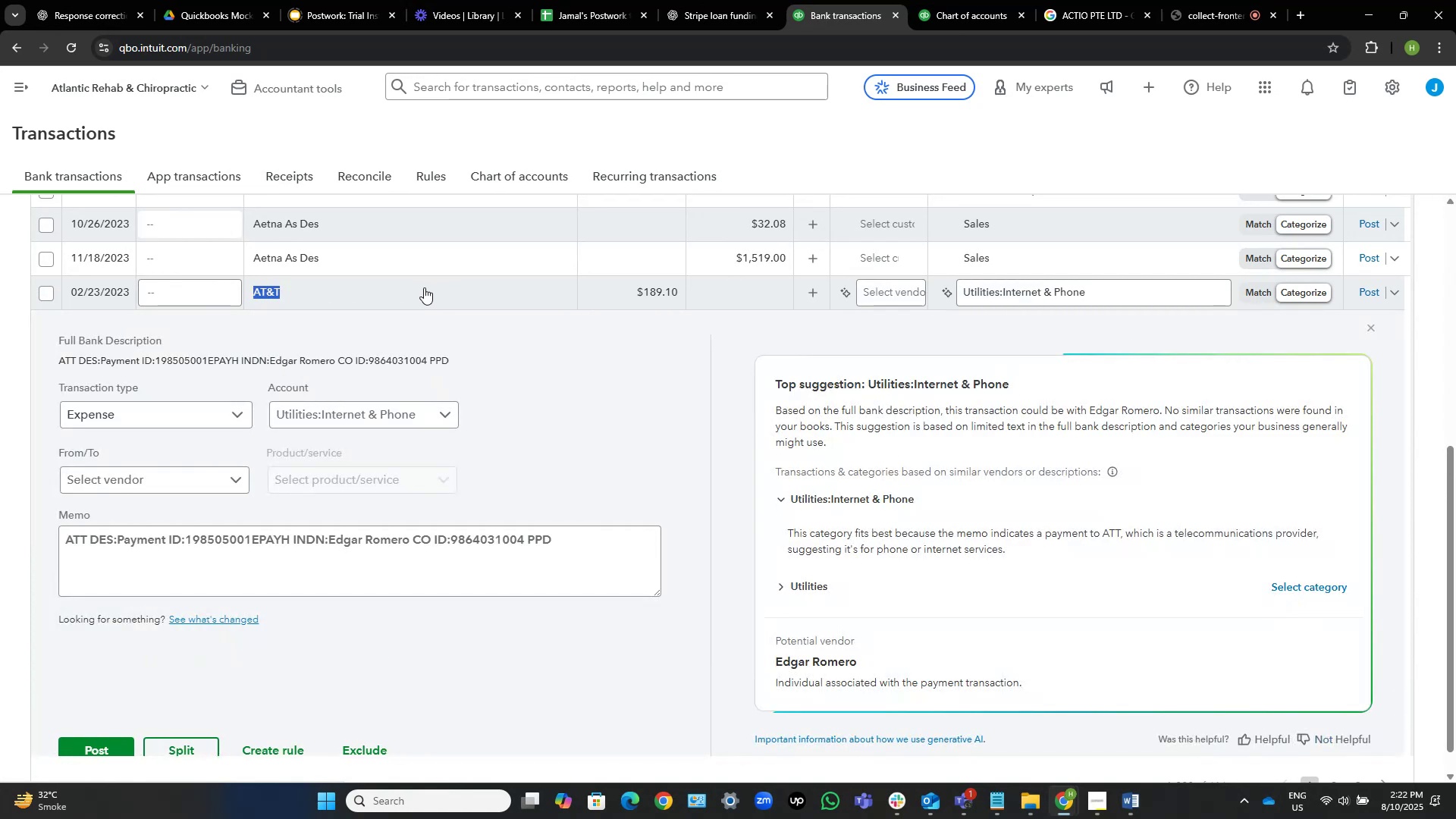 
key(Control+C)
 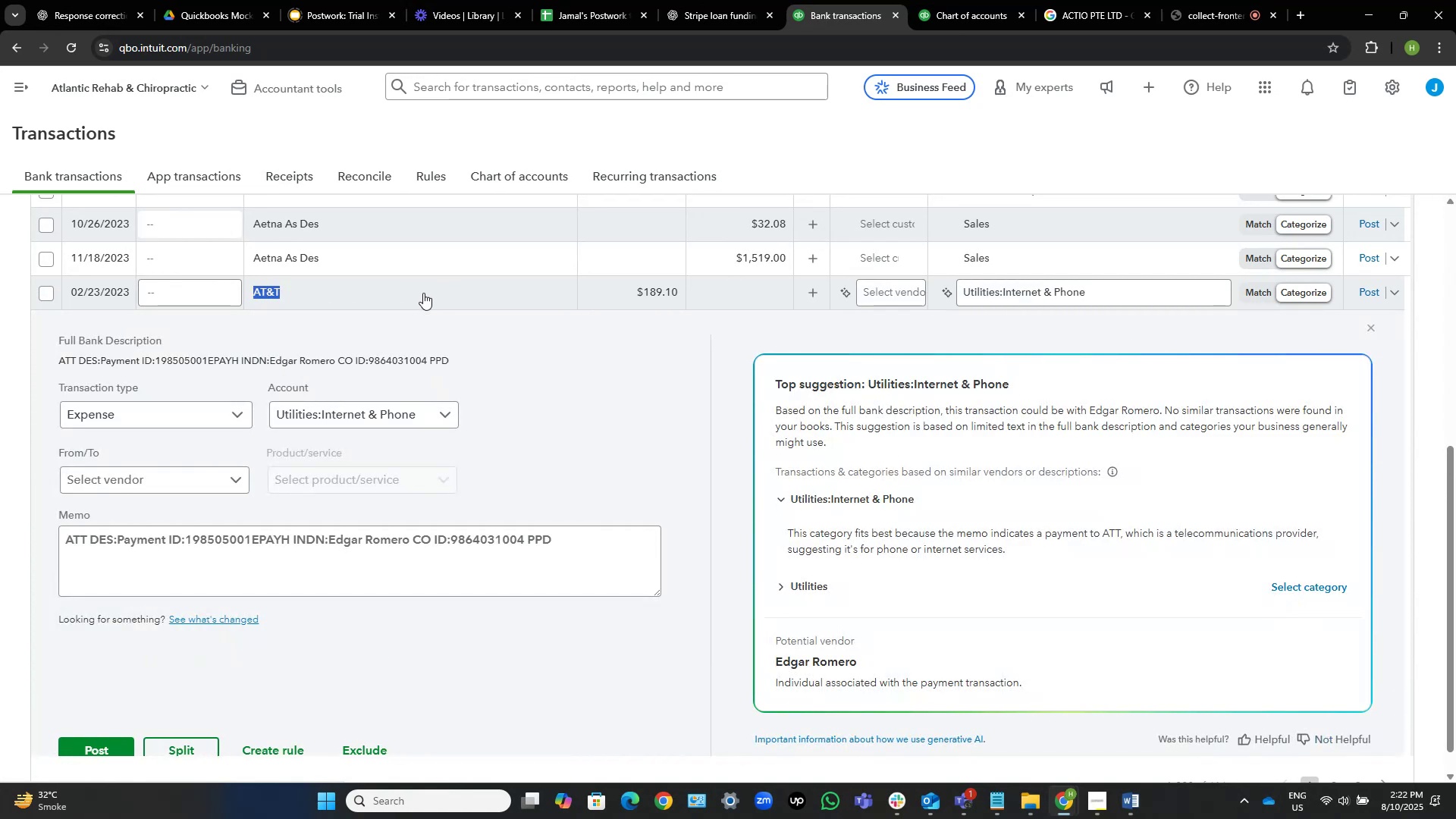 
left_click([423, 293])
 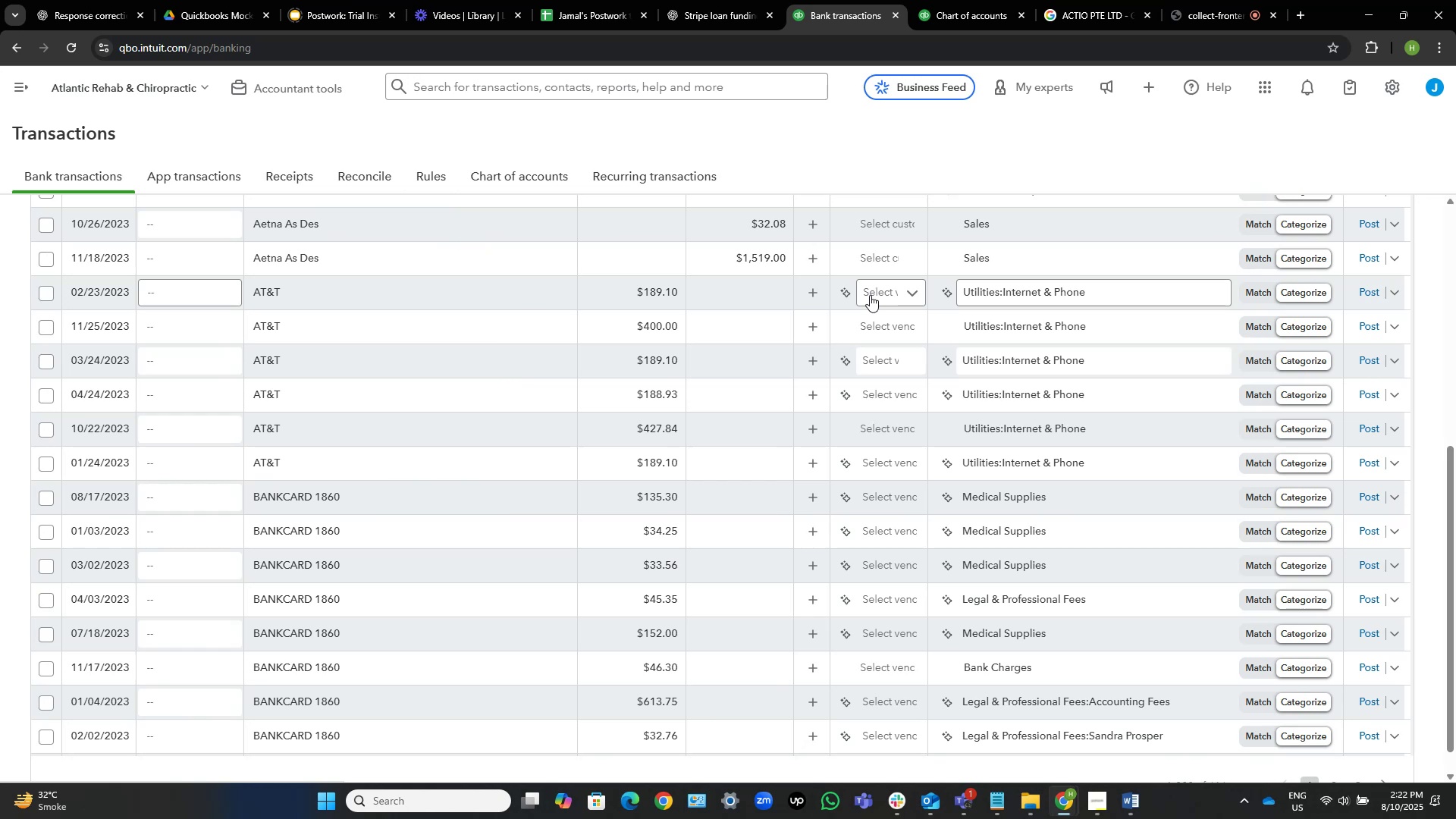 
wait(17.51)
 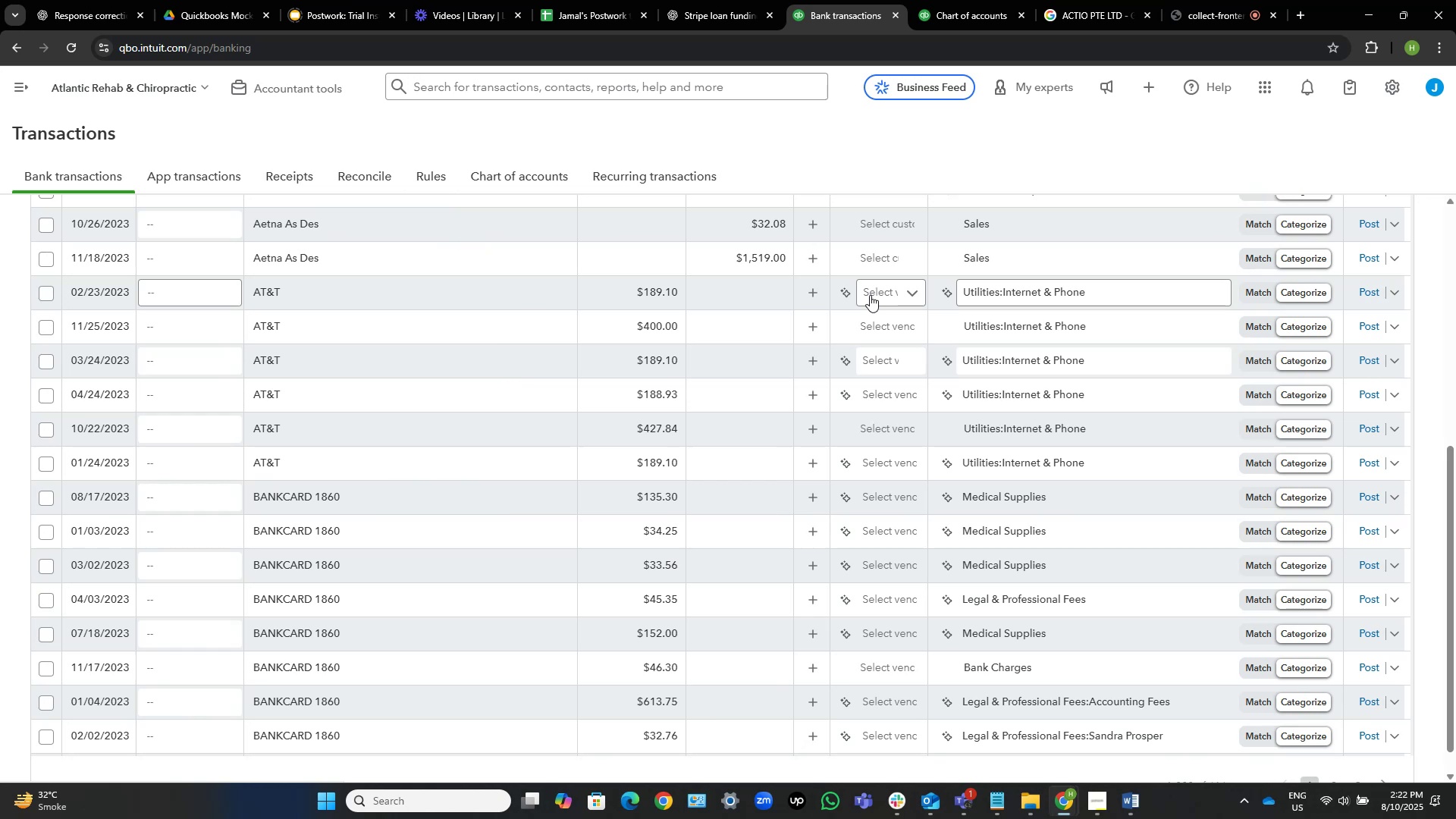 
left_click([868, 291])
 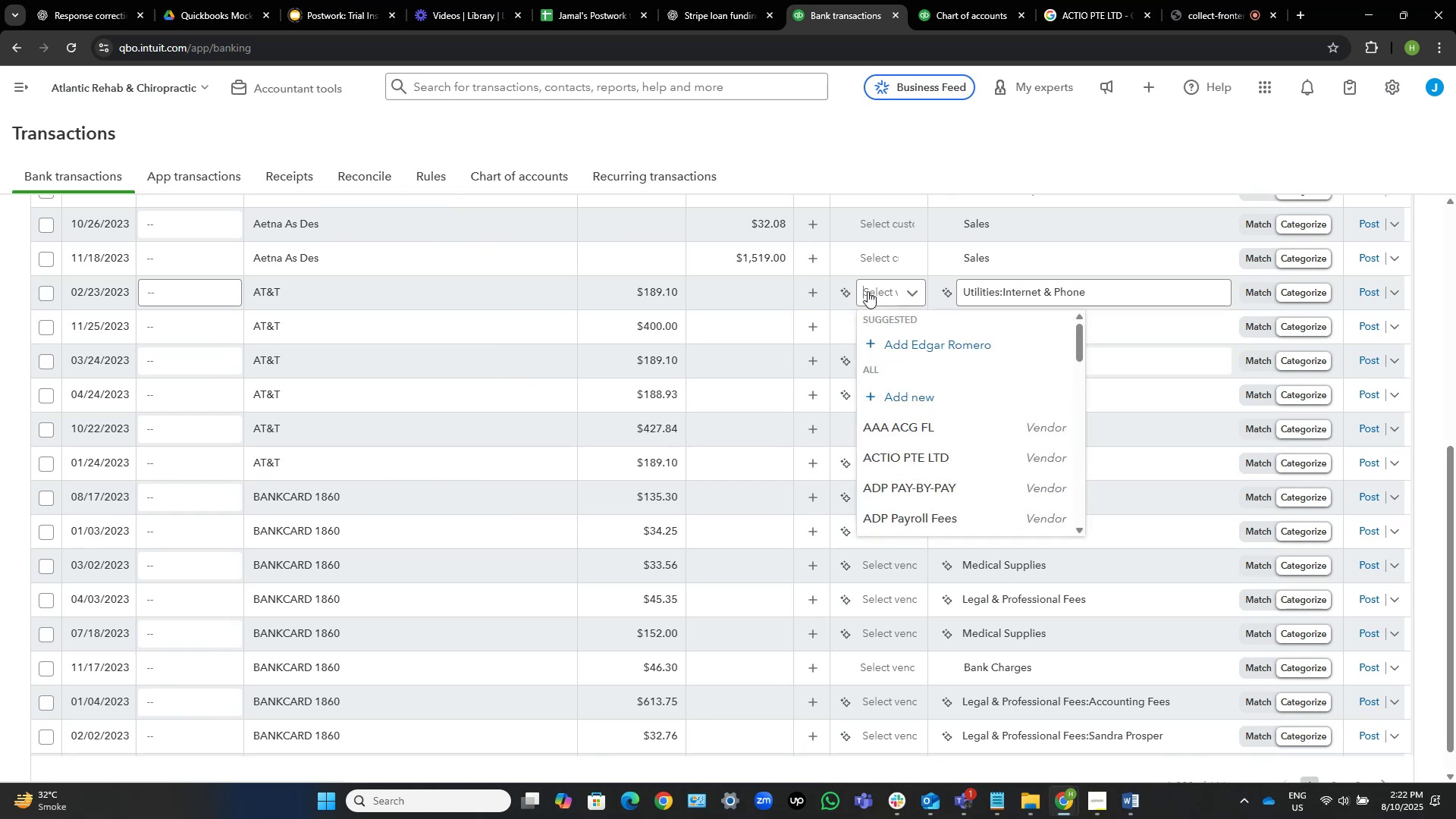 
key(Control+V)
 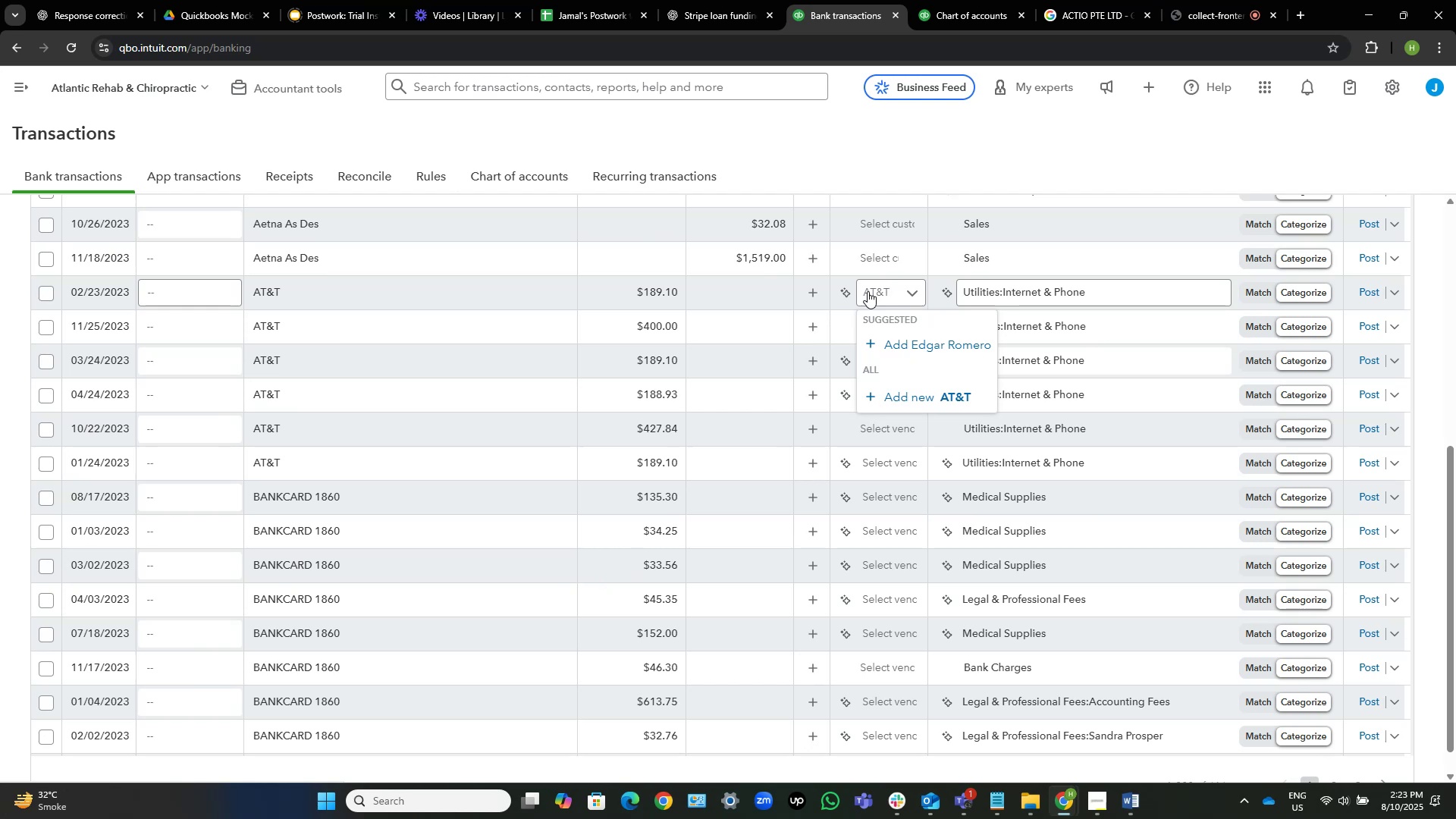 
wait(14.46)
 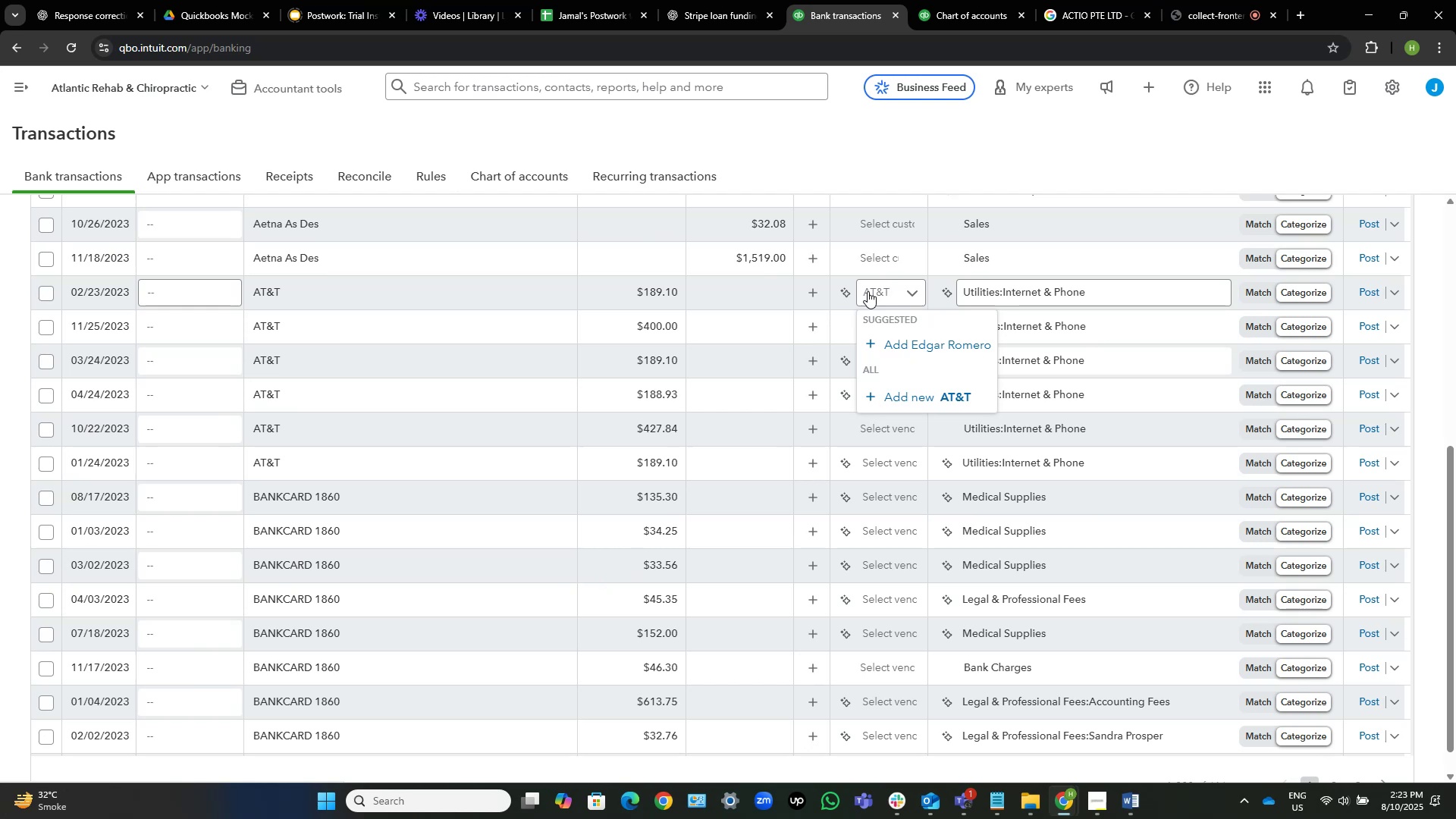 
key(Backspace)
 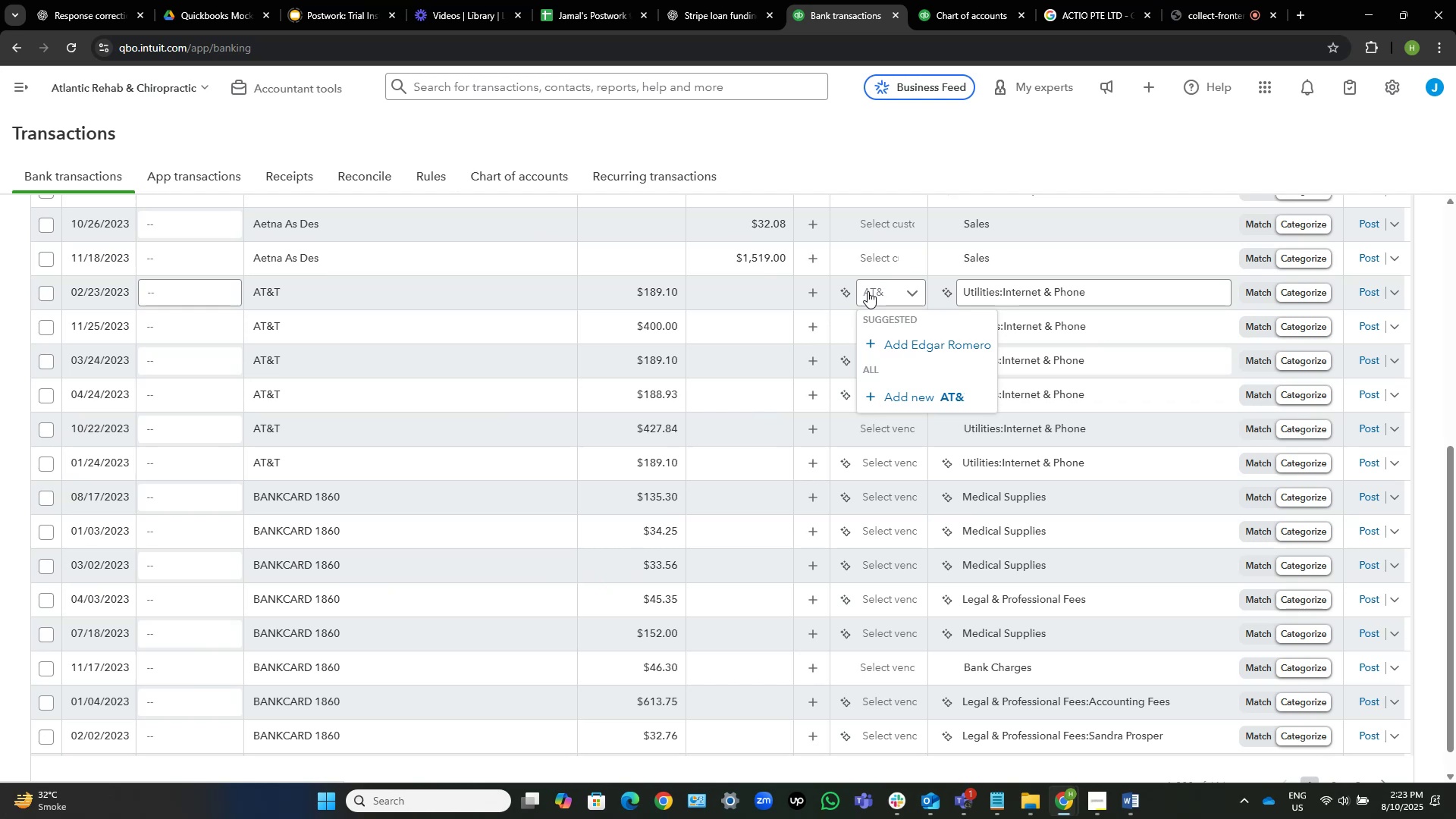 
key(Backspace)
 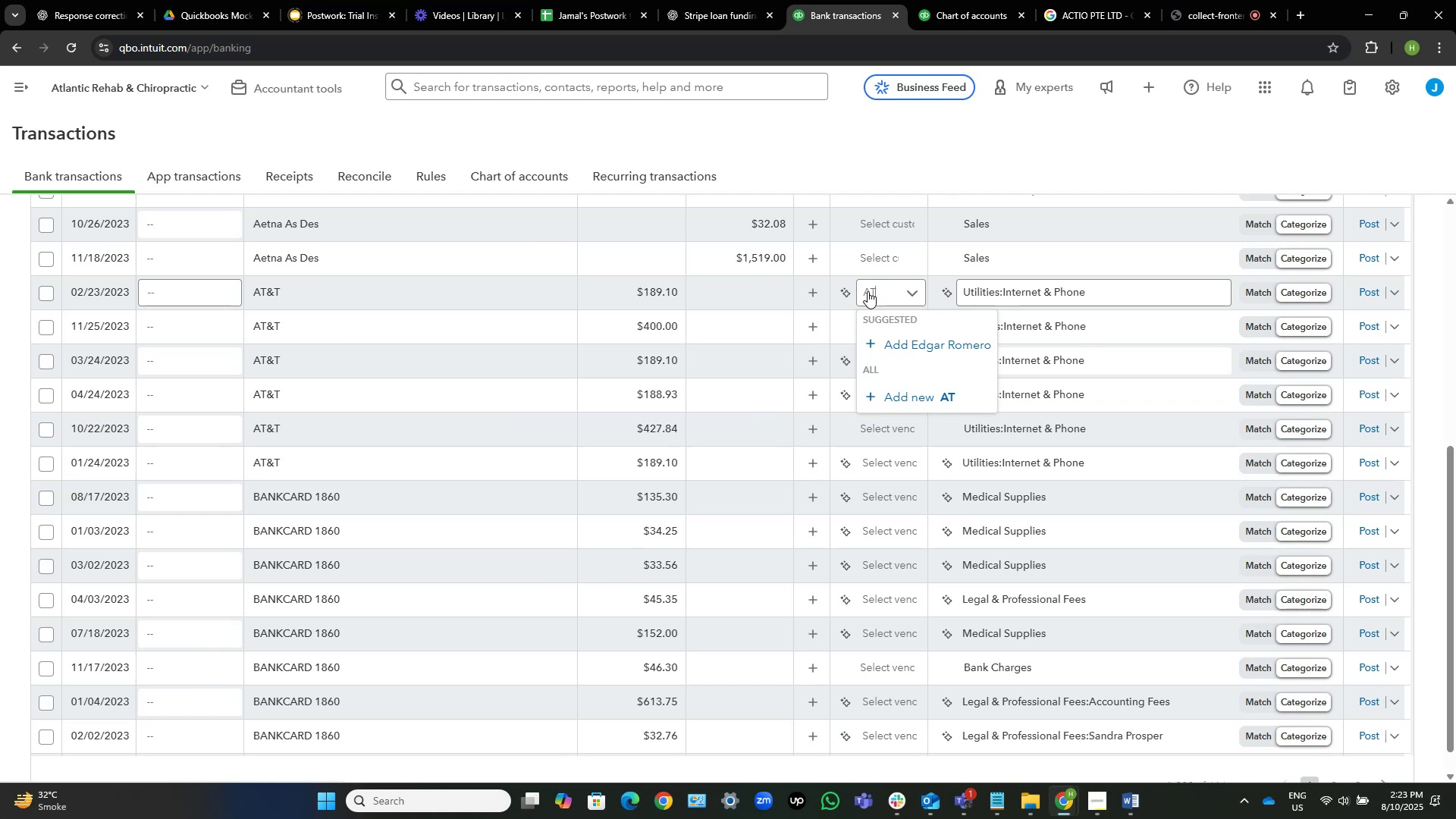 
key(Backspace)
 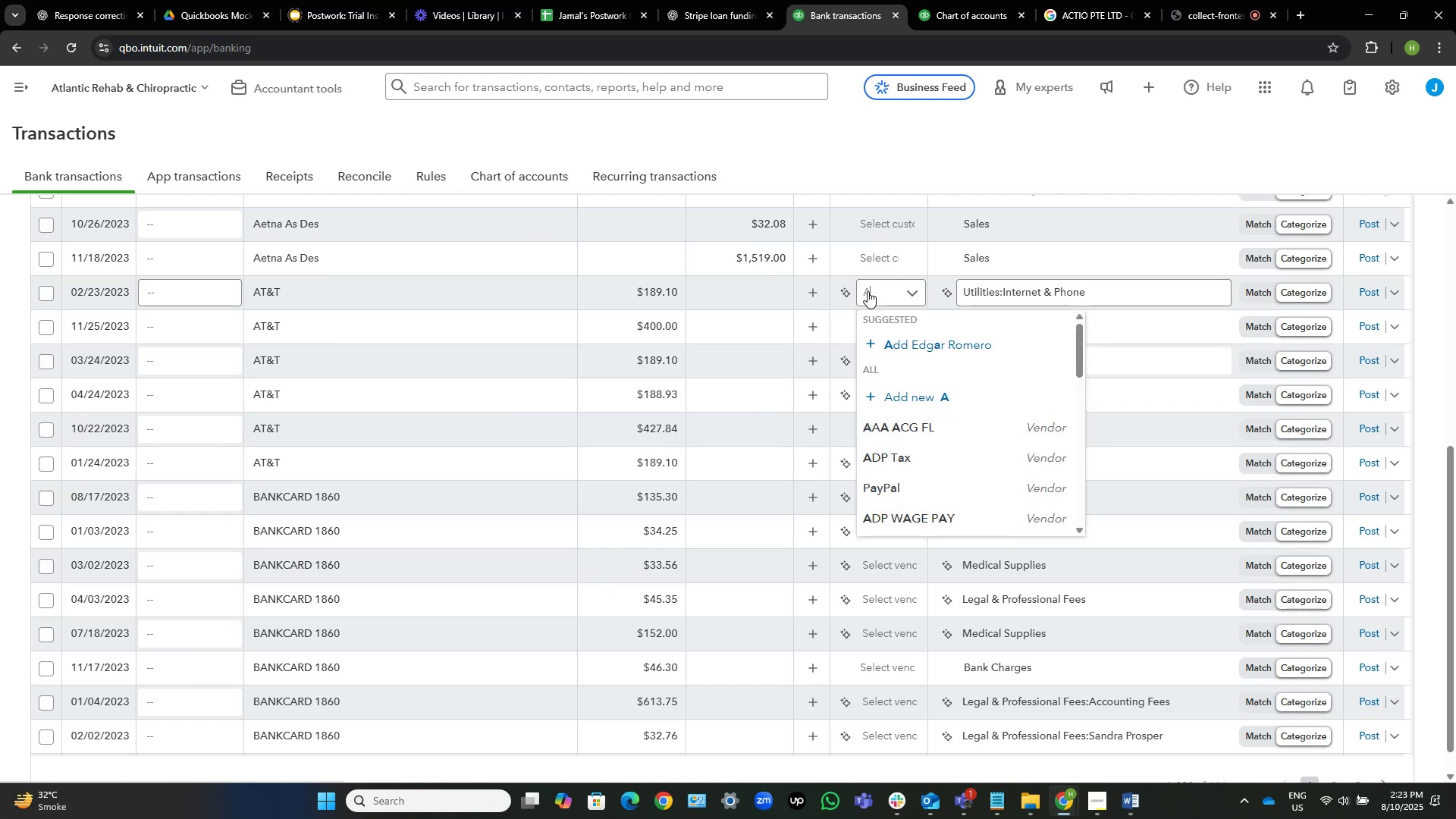 
wait(5.7)
 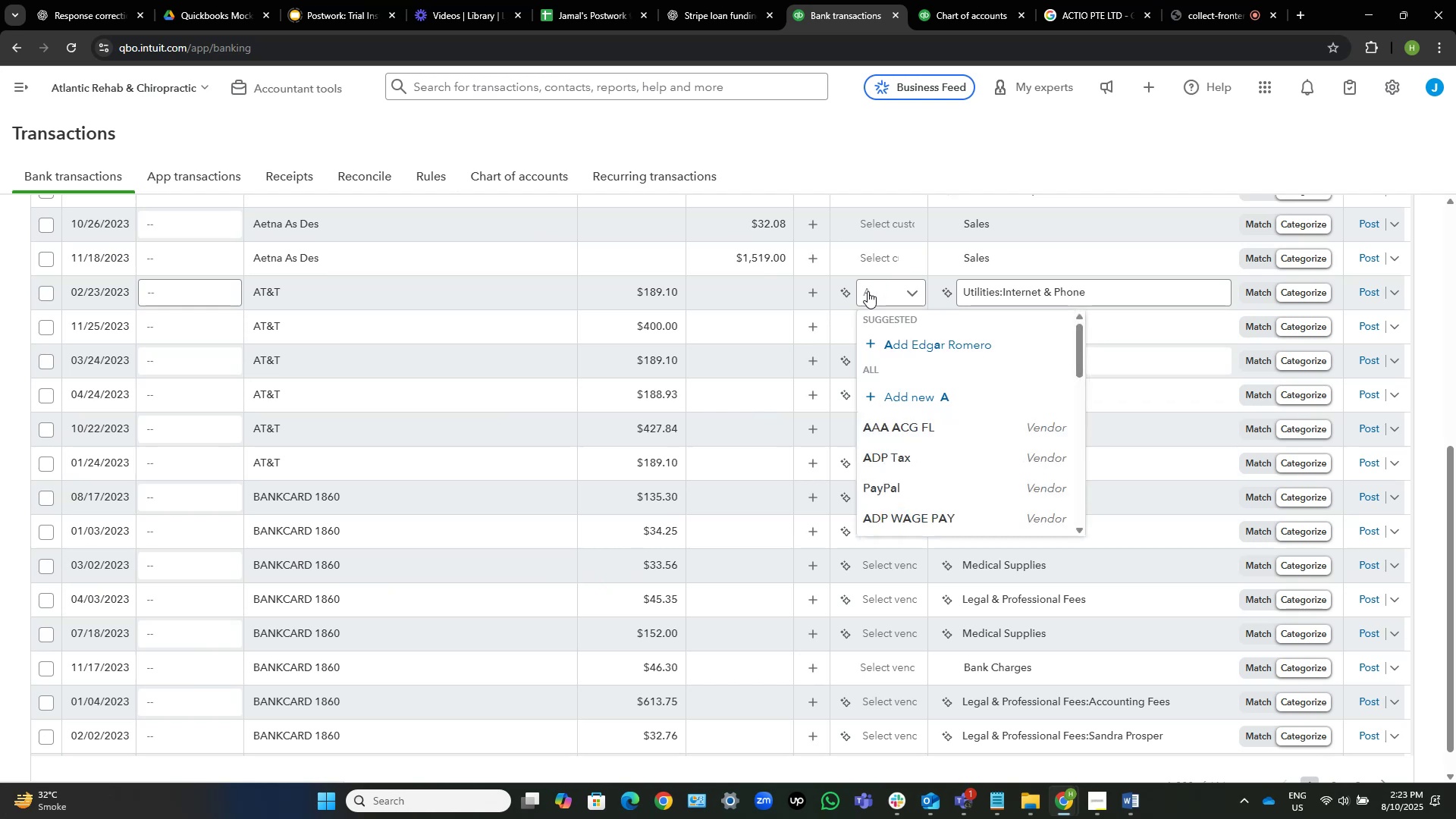 
key(Backspace)
 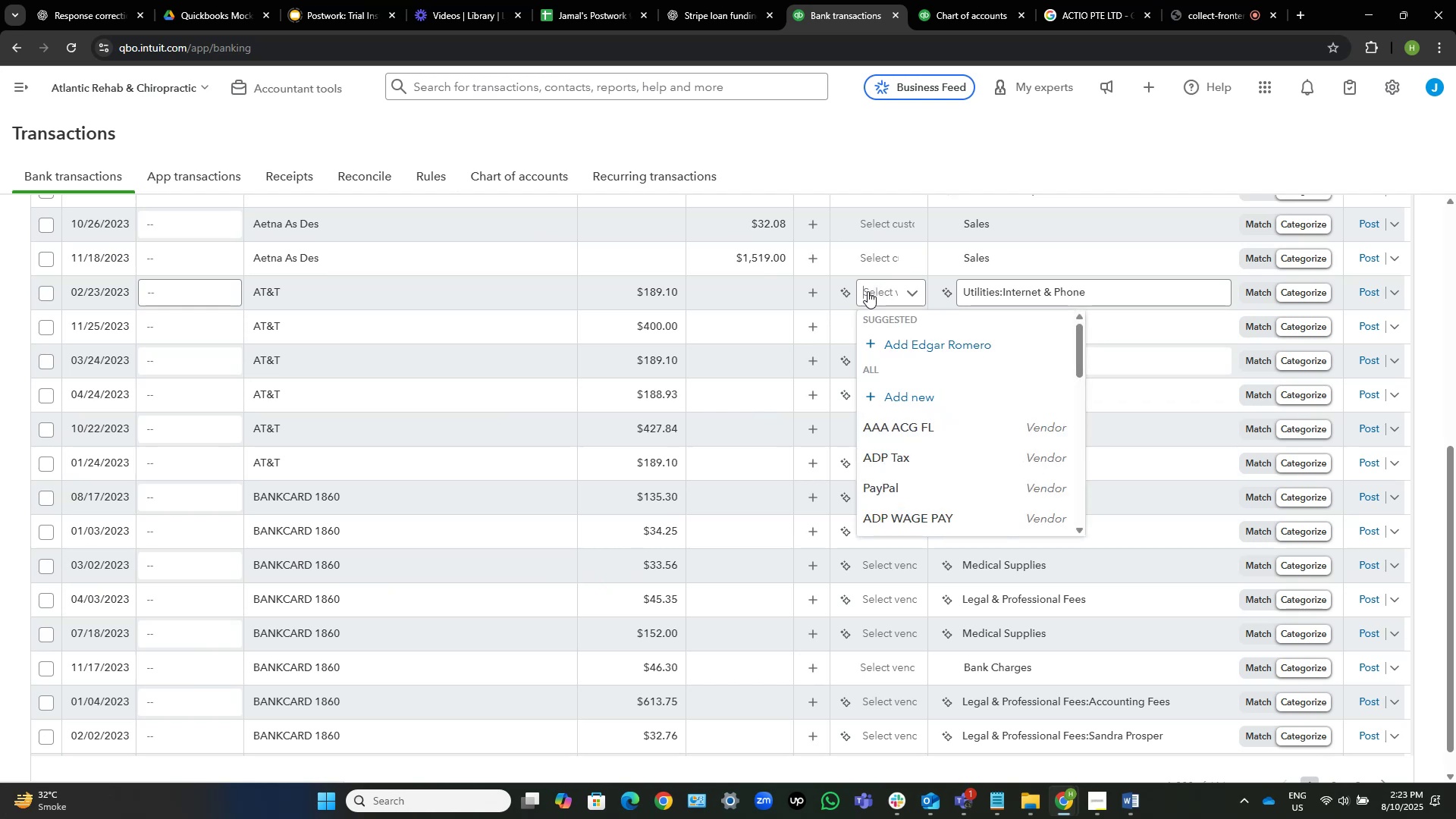 
key(Control+V)
 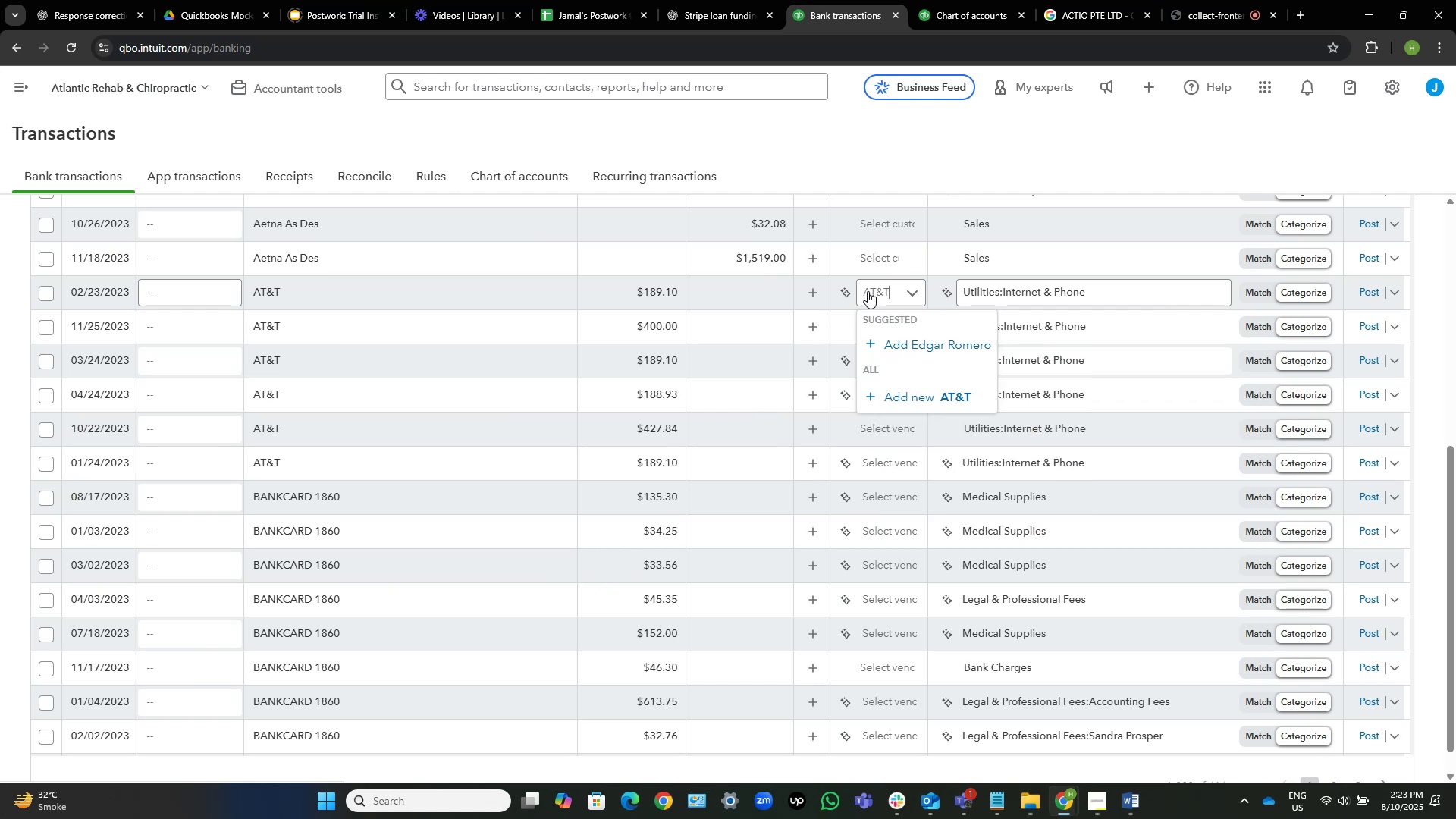 
hold_key(key=Backspace, duration=0.65)
 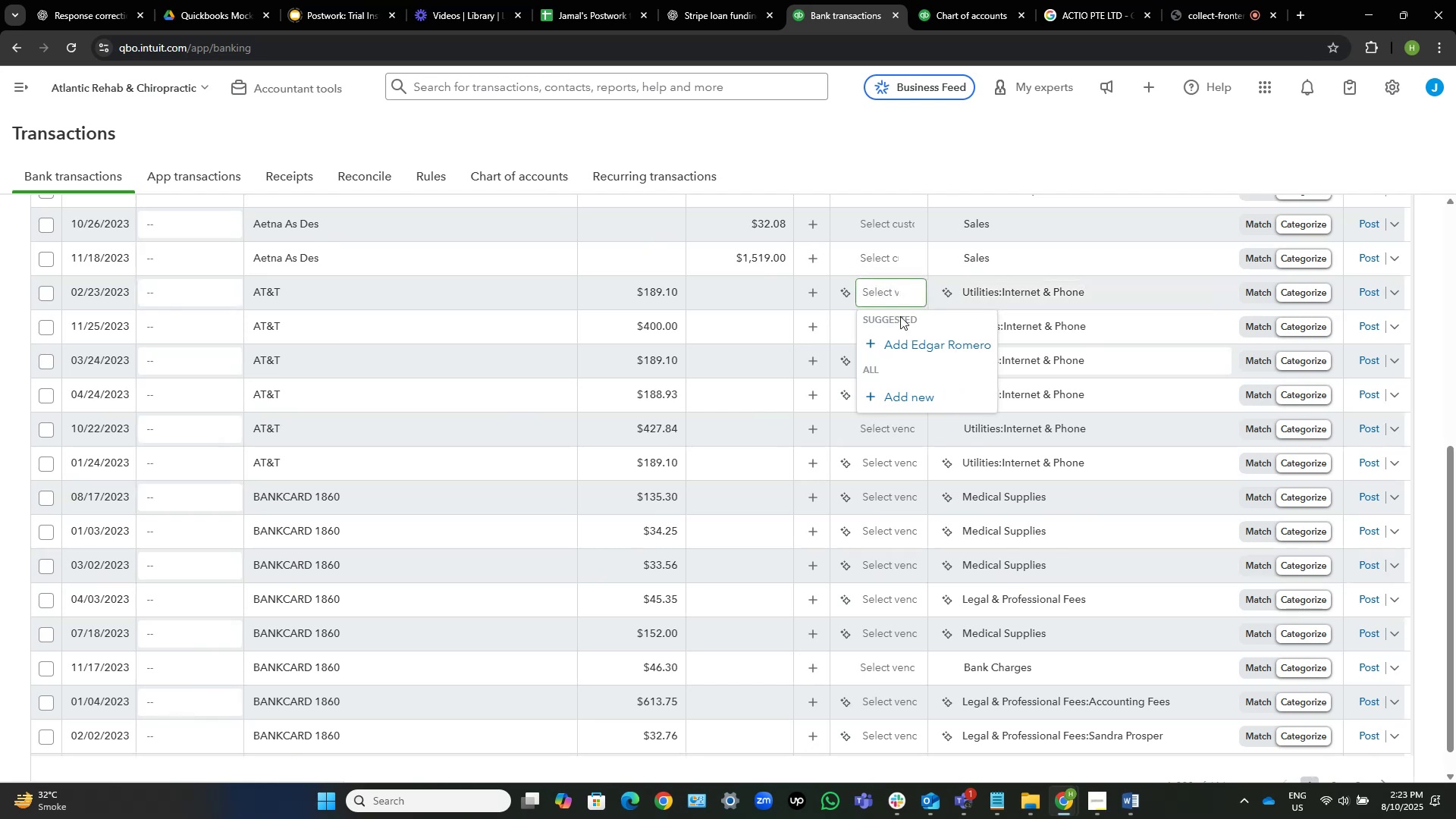 
key(Backspace)
 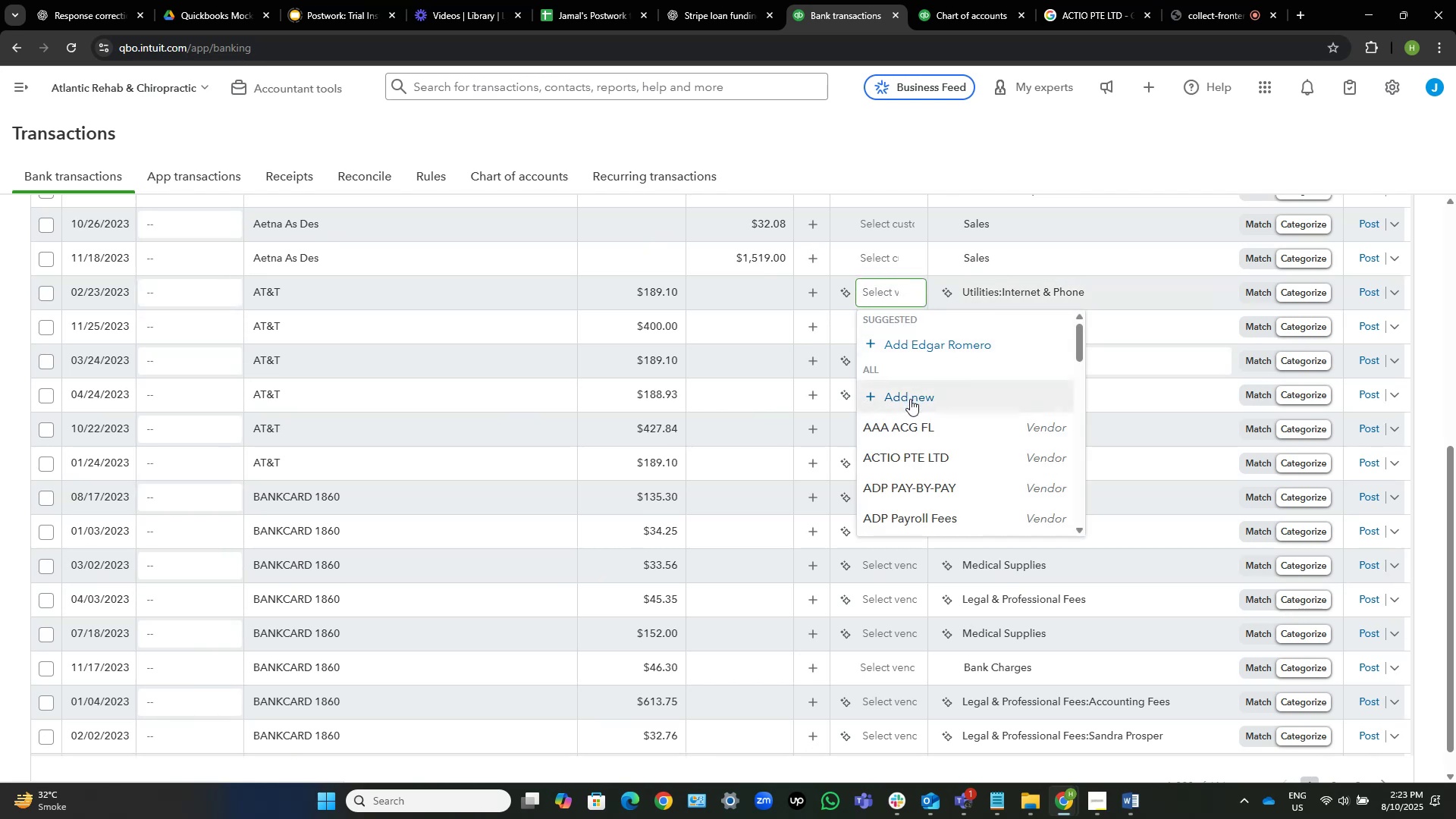 
left_click([910, 399])
 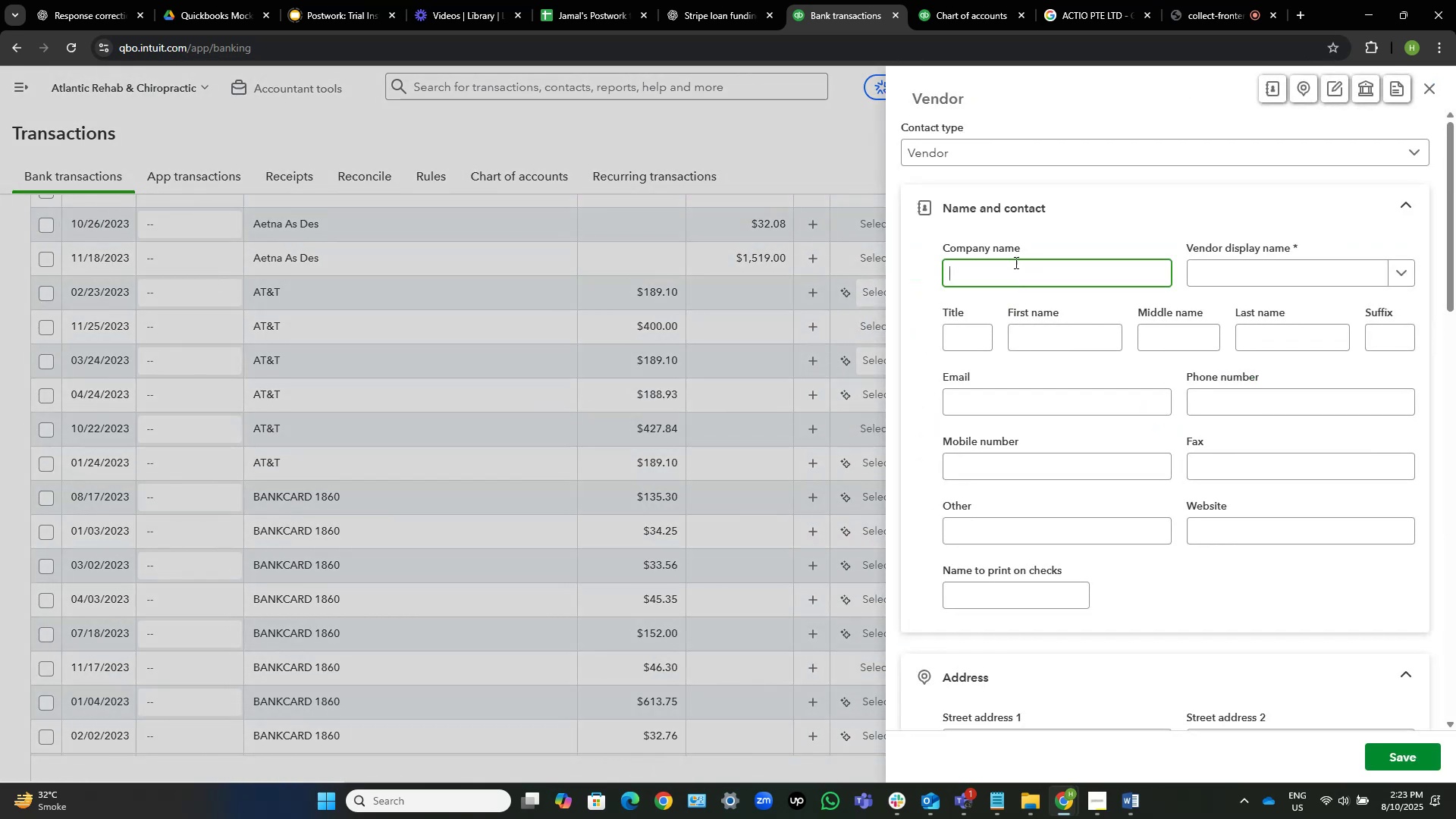 
key(Control+V)
 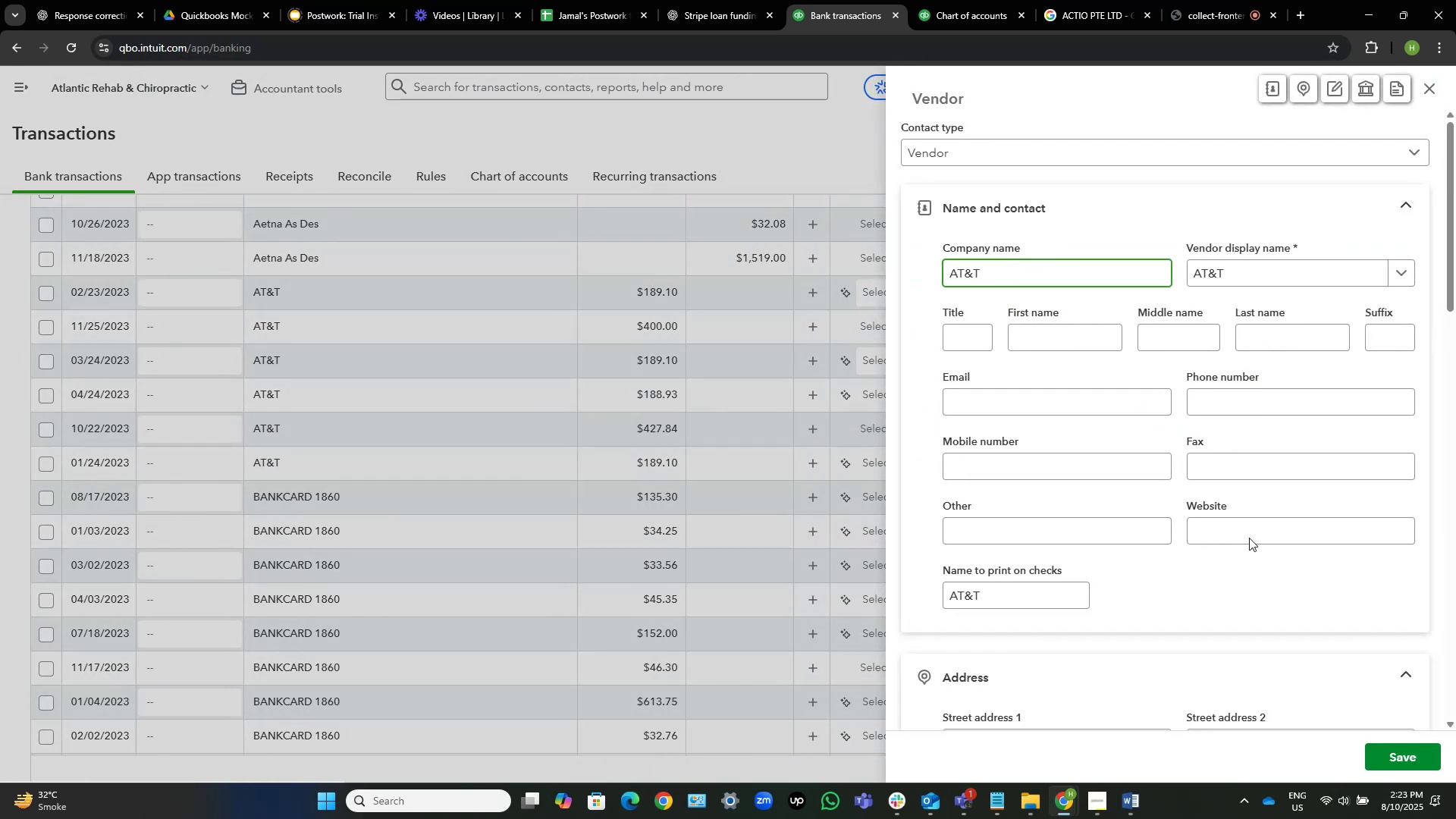 
left_click([1401, 747])
 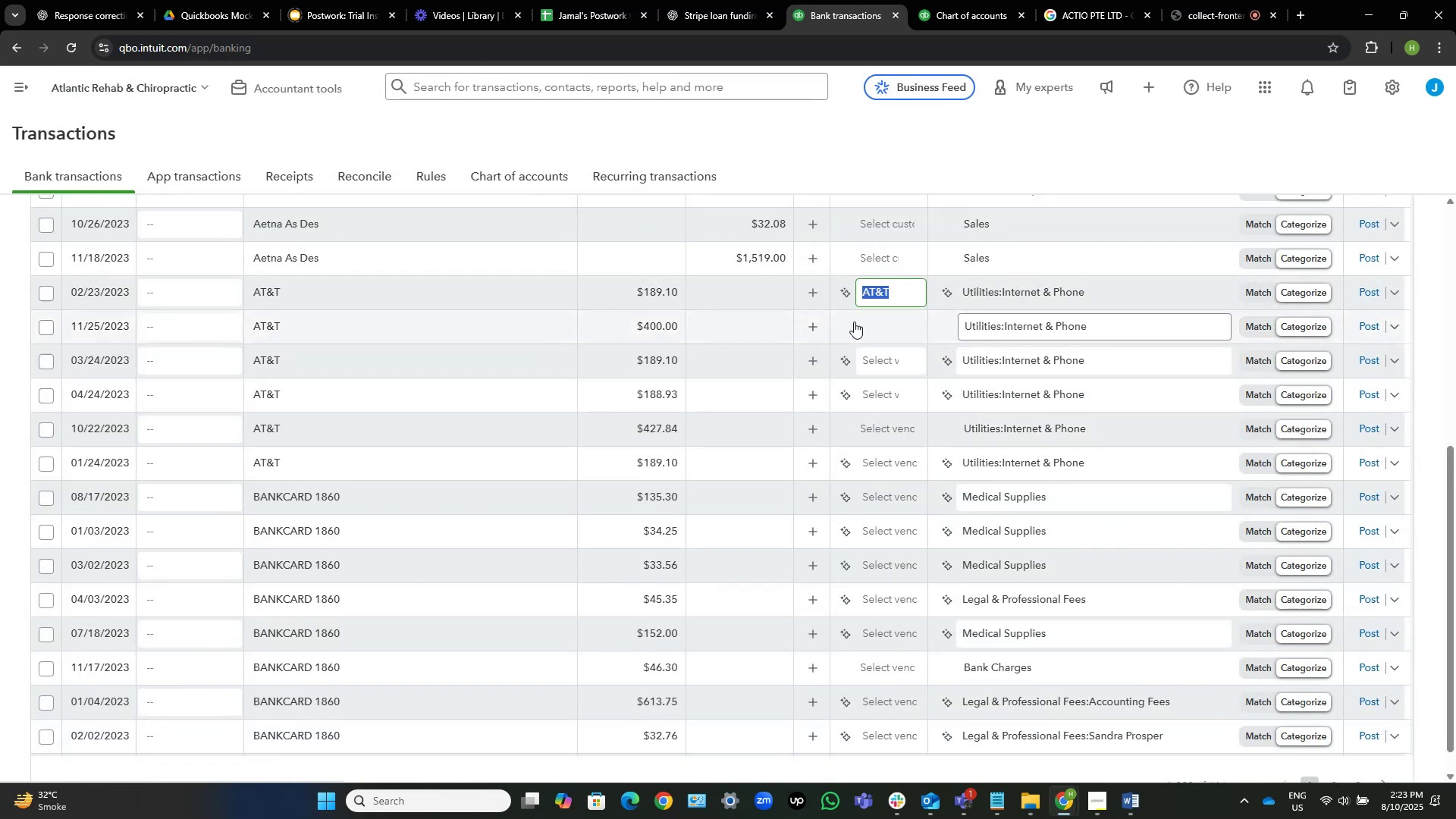 
left_click([877, 322])
 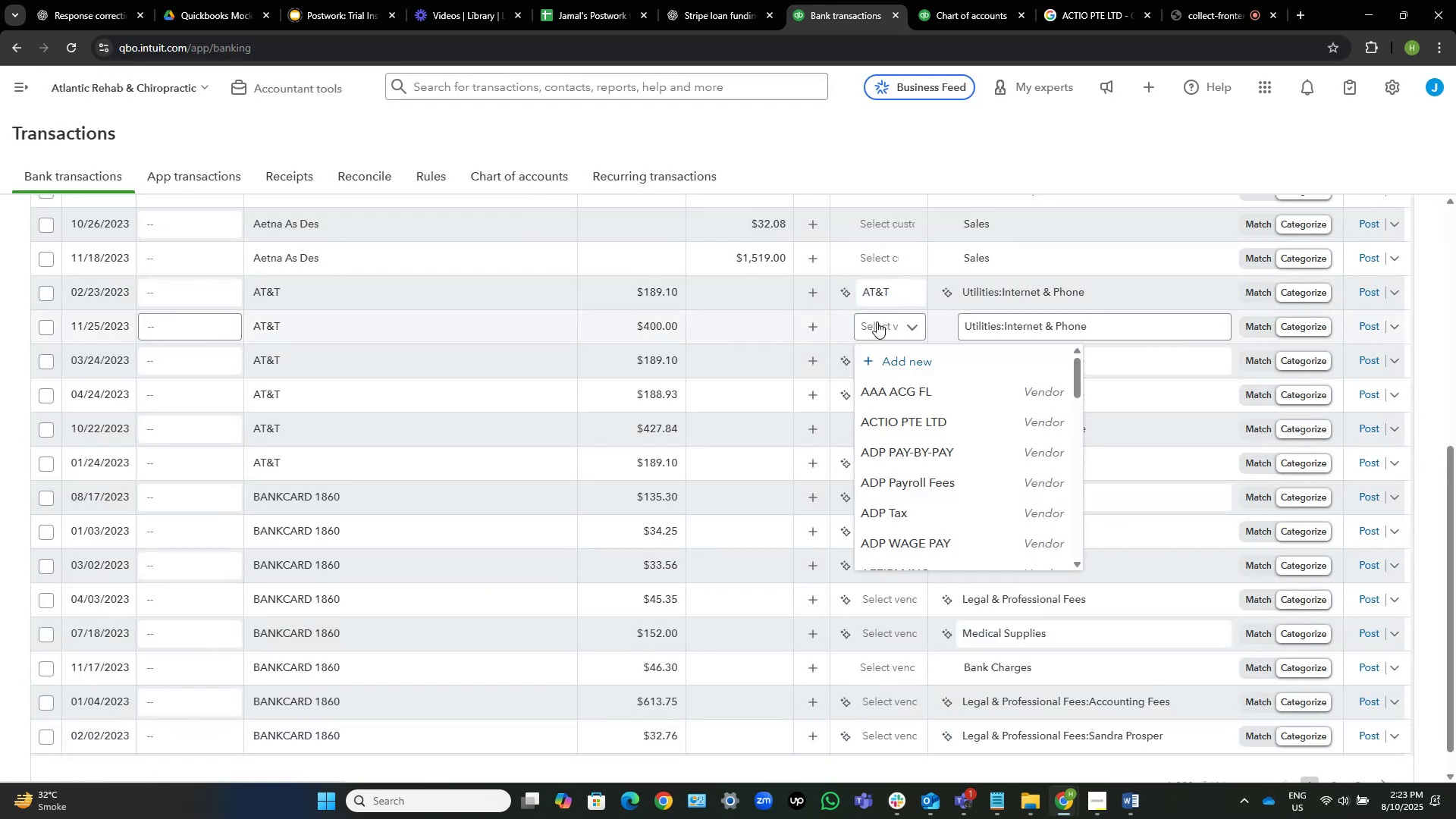 
key(Control+V)
 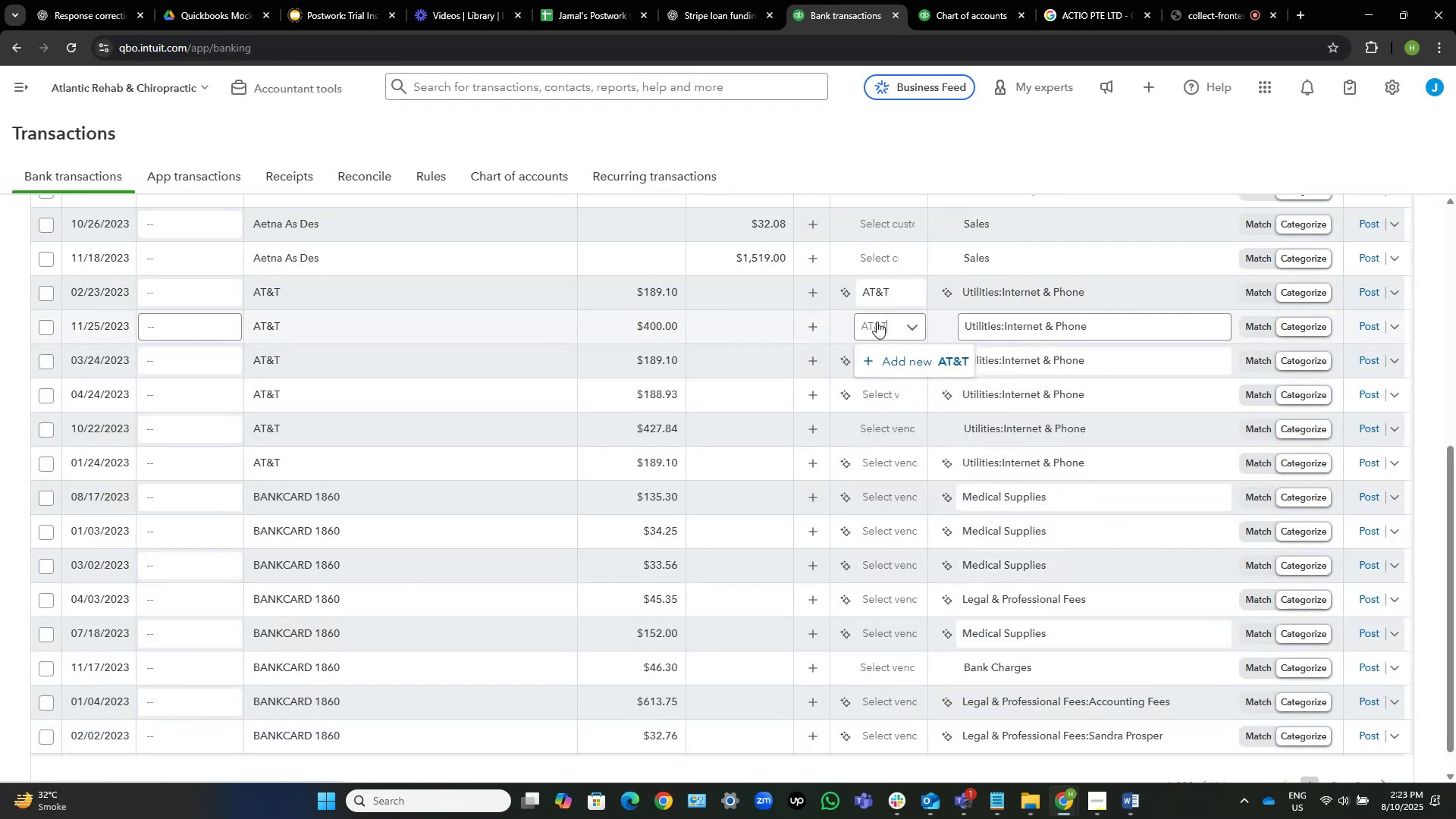 
key(Backspace)
 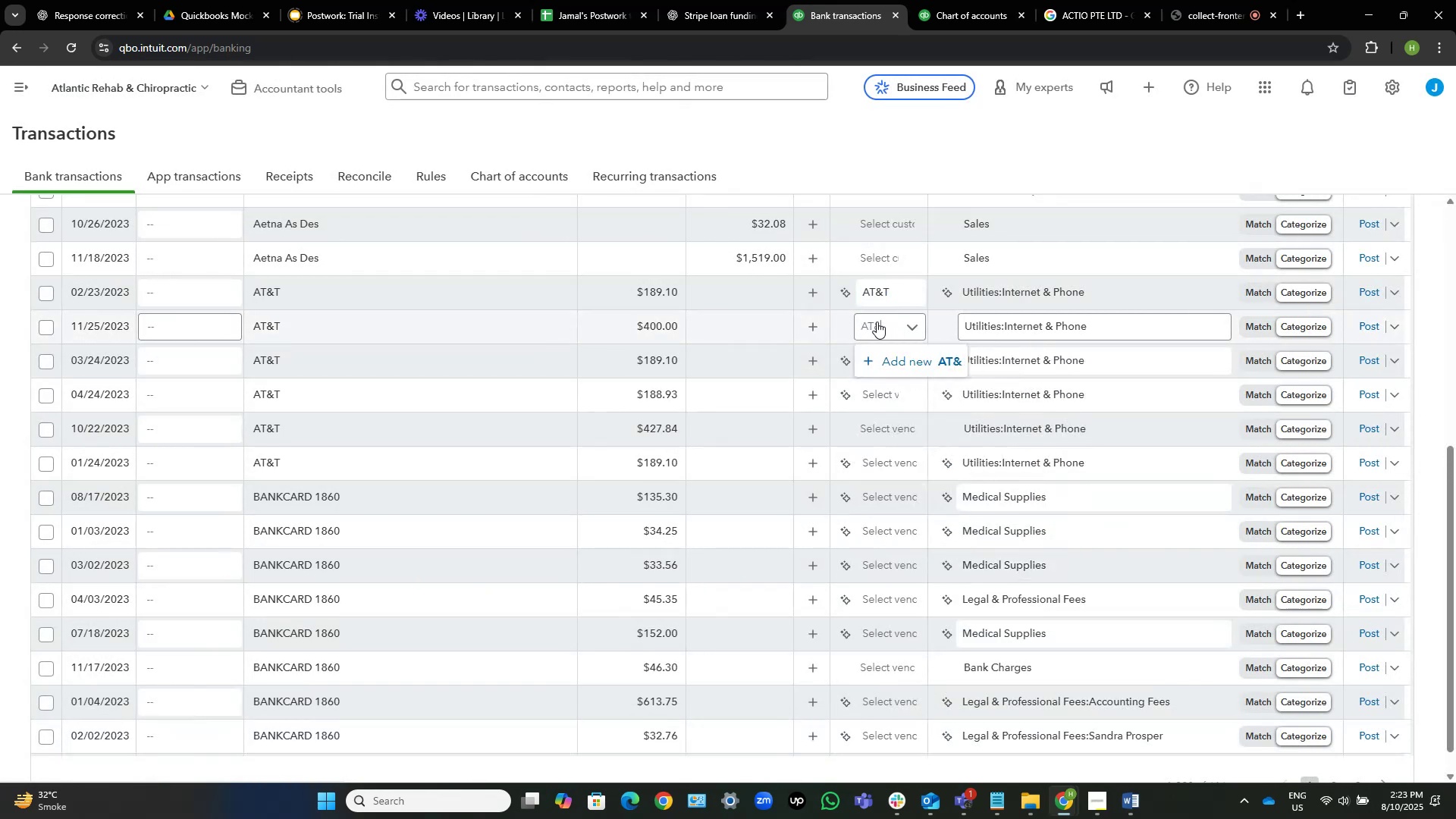 
key(Control+Shift+ArrowLeft)
 